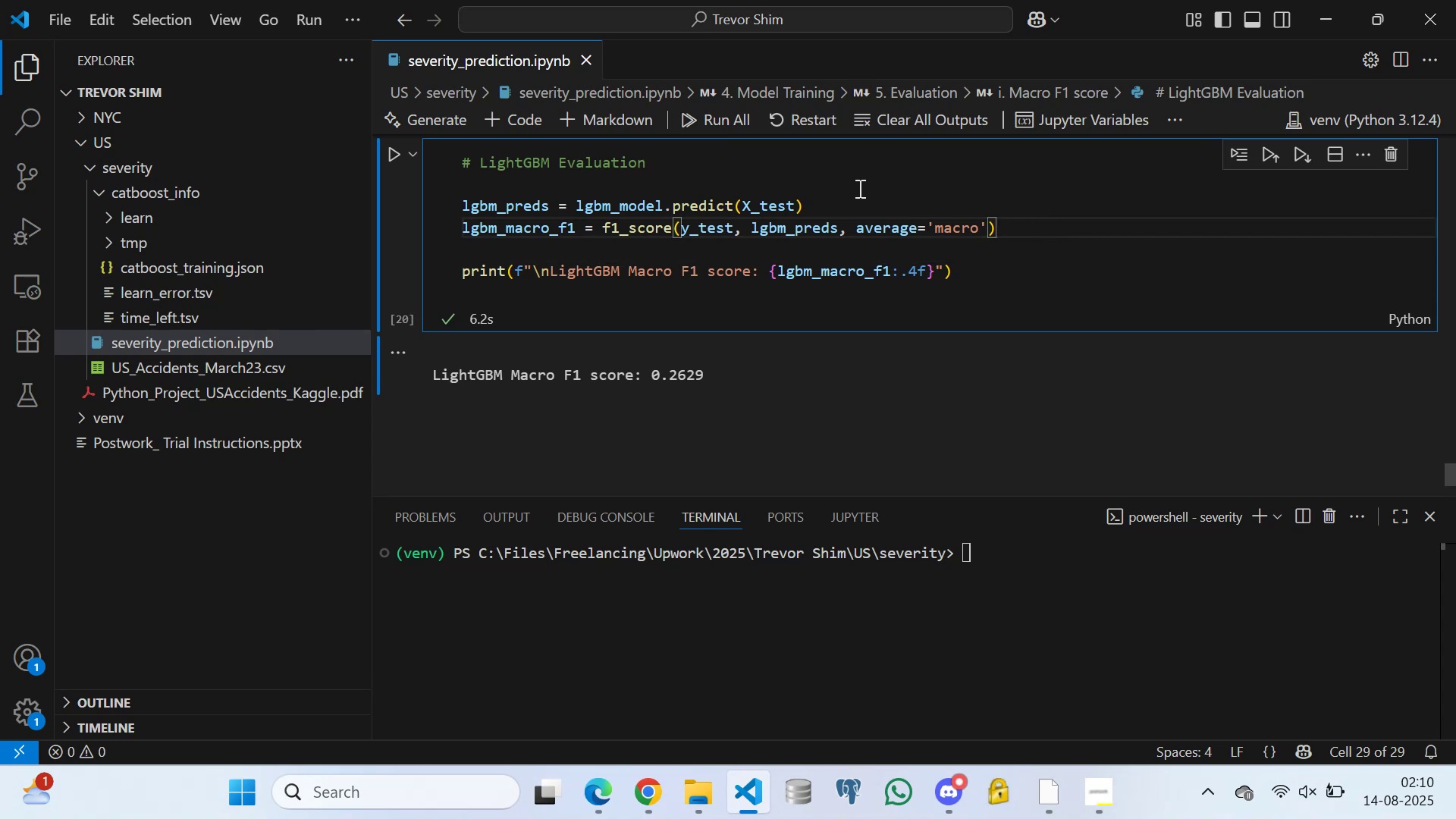 
left_click([857, 188])
 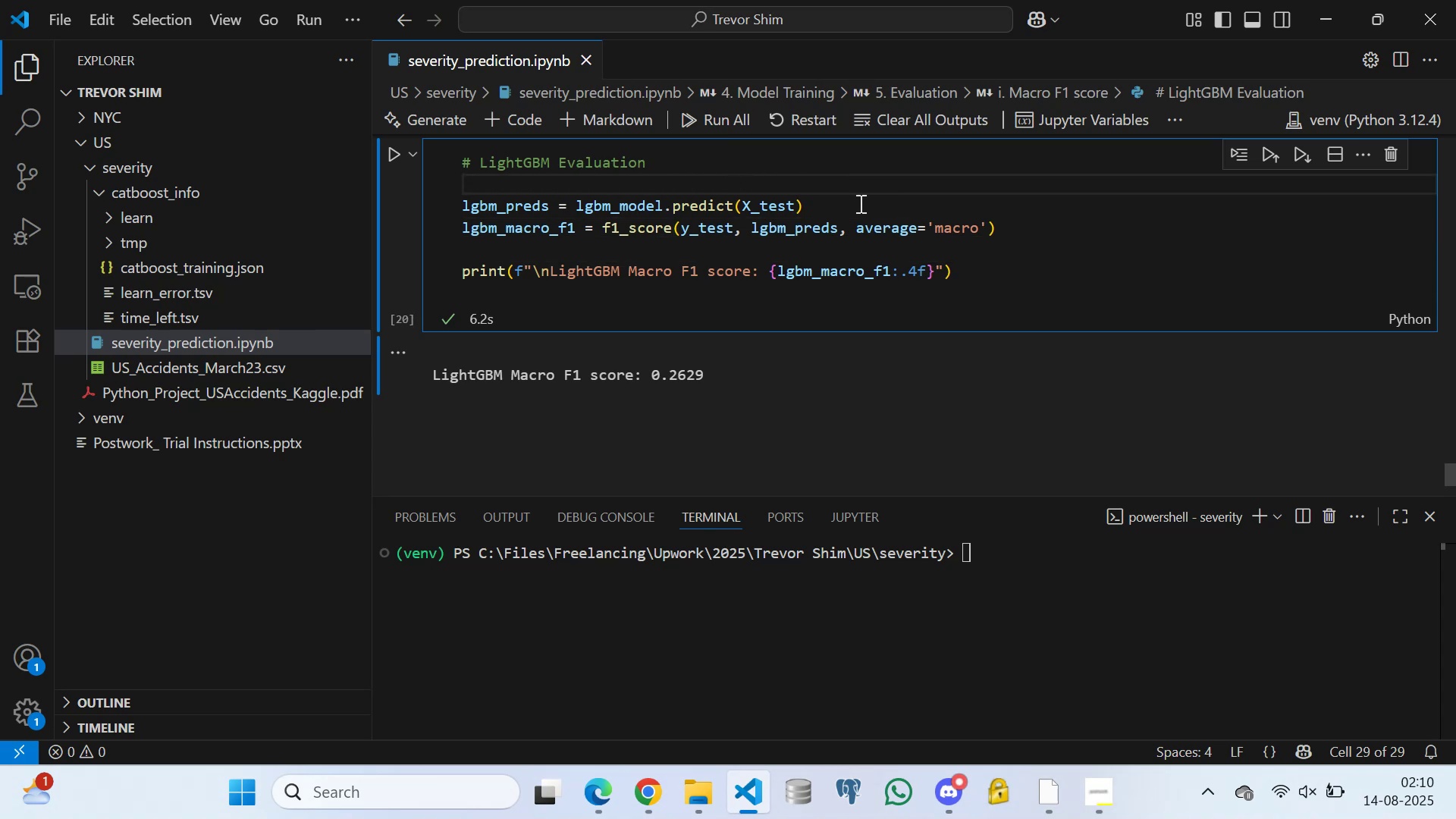 
left_click([859, 203])
 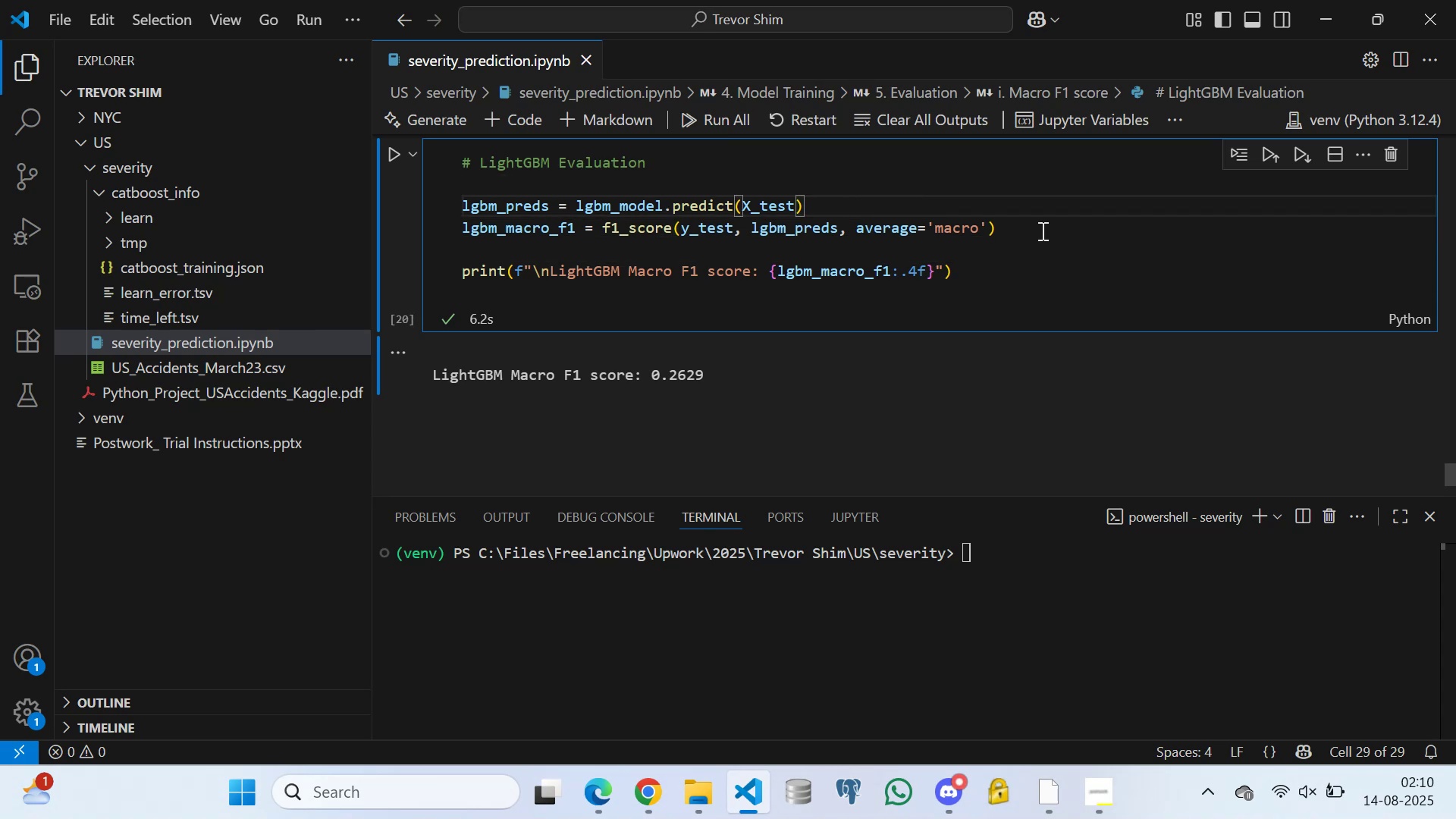 
left_click([1041, 227])
 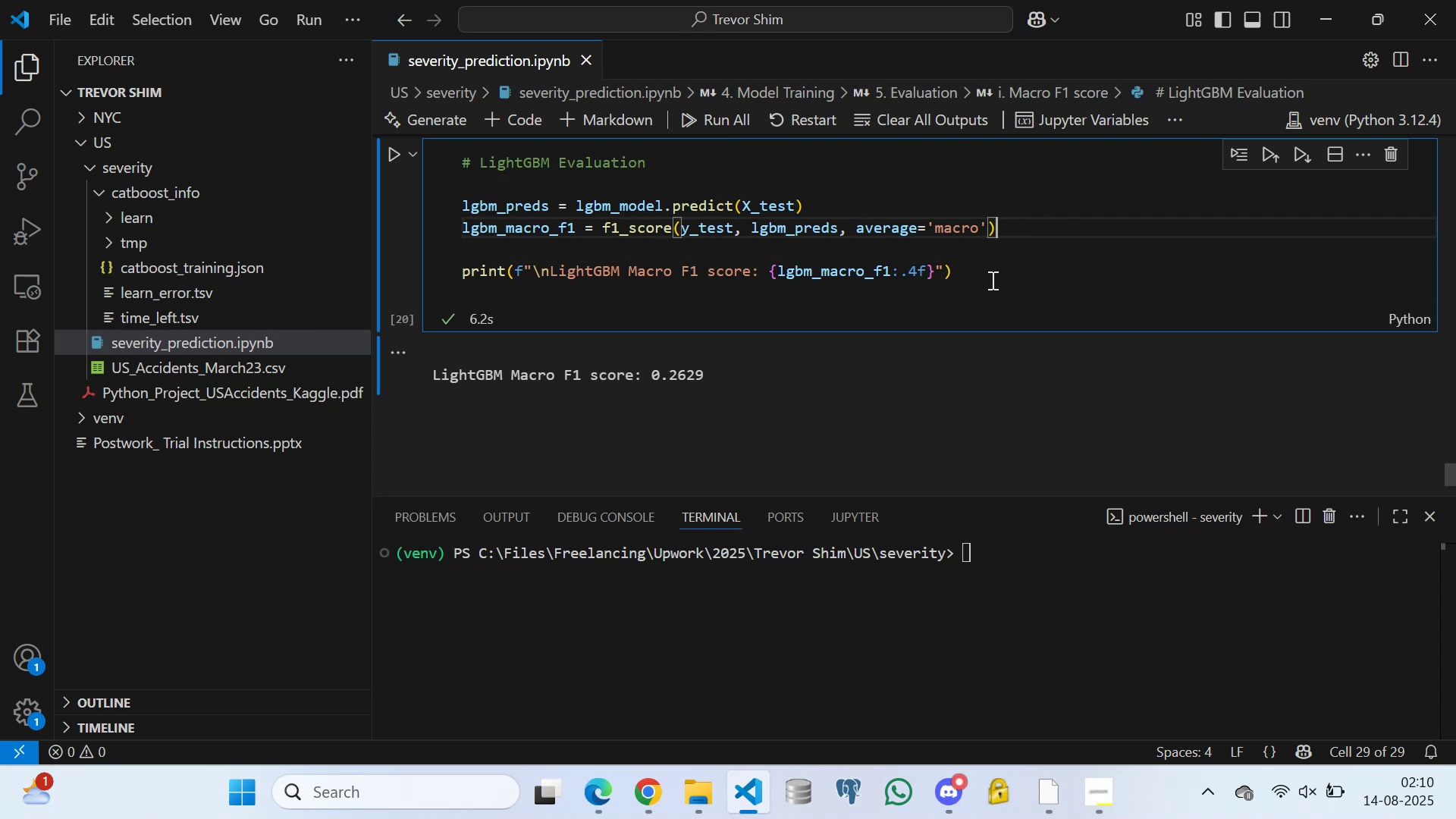 
left_click([984, 271])
 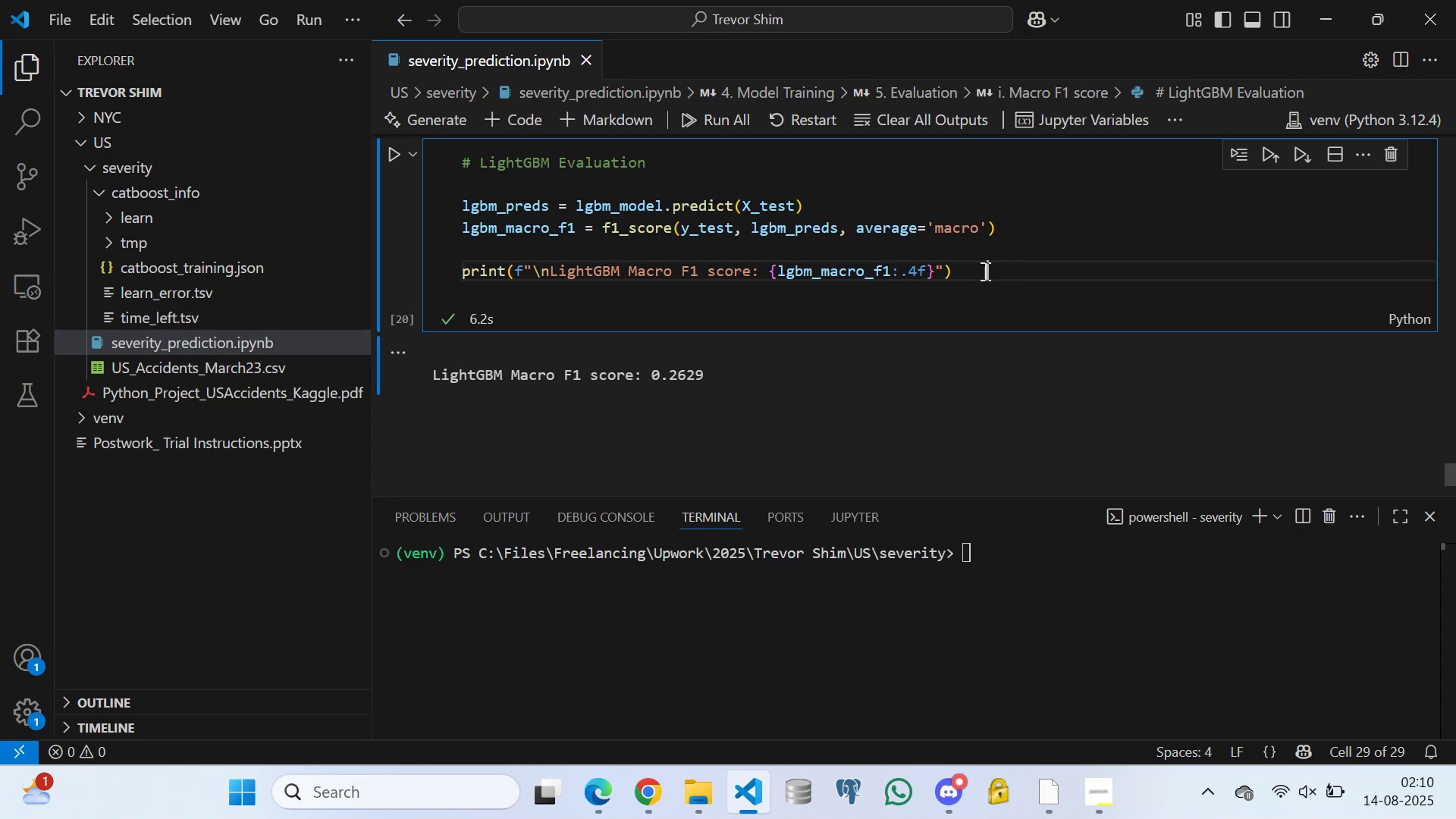 
wait(5.4)
 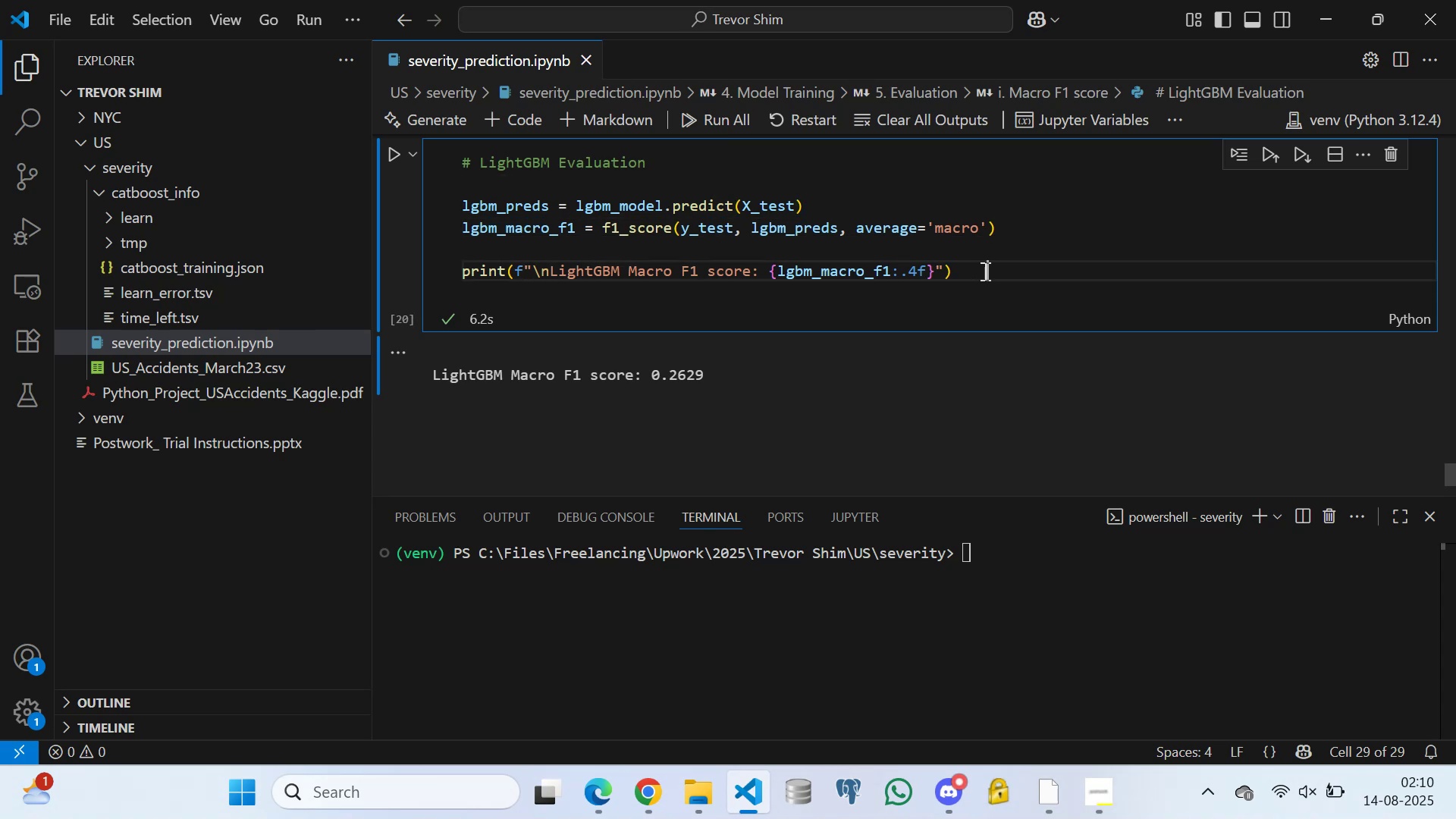 
left_click([1010, 230])
 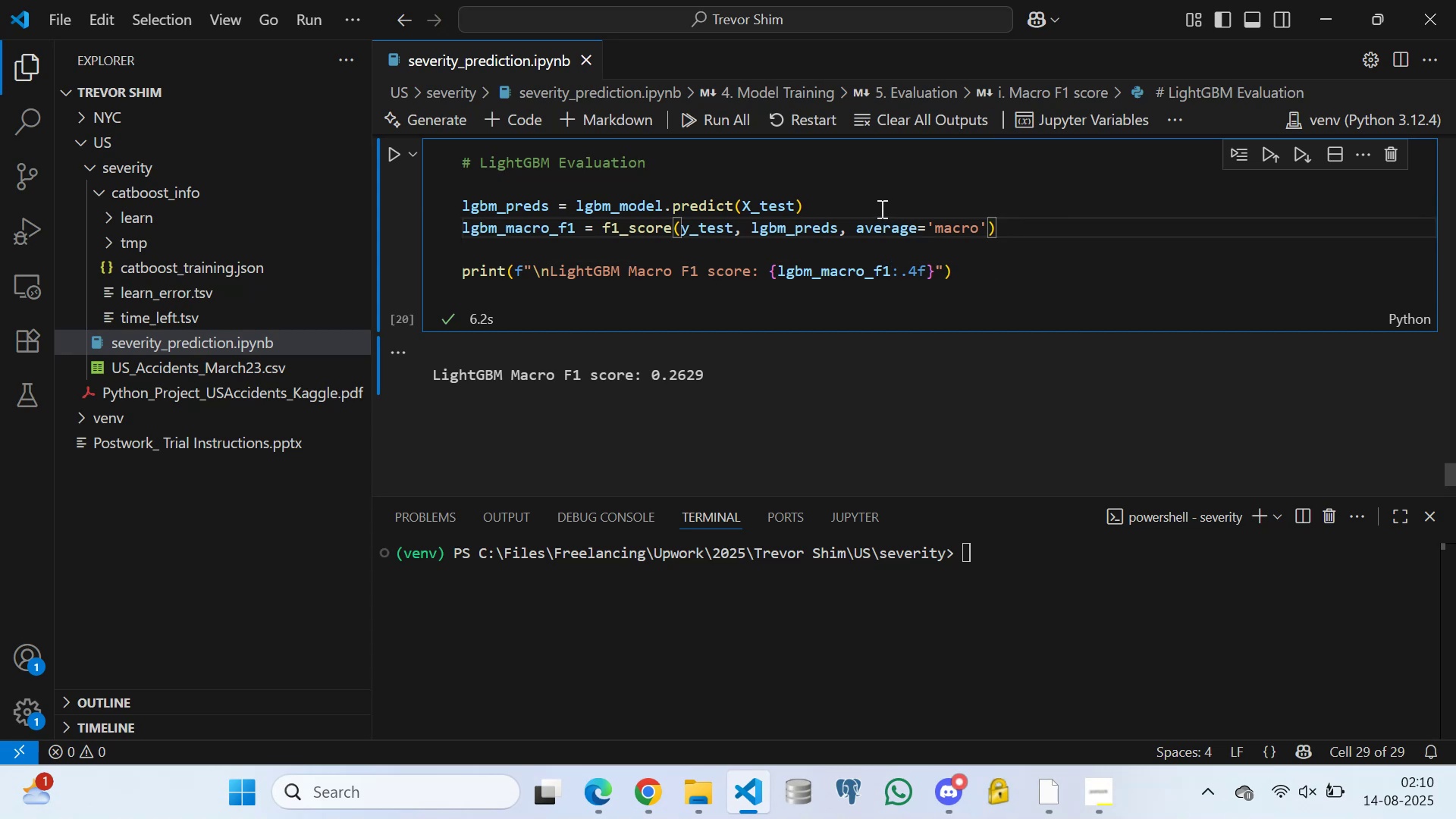 
left_click([877, 207])
 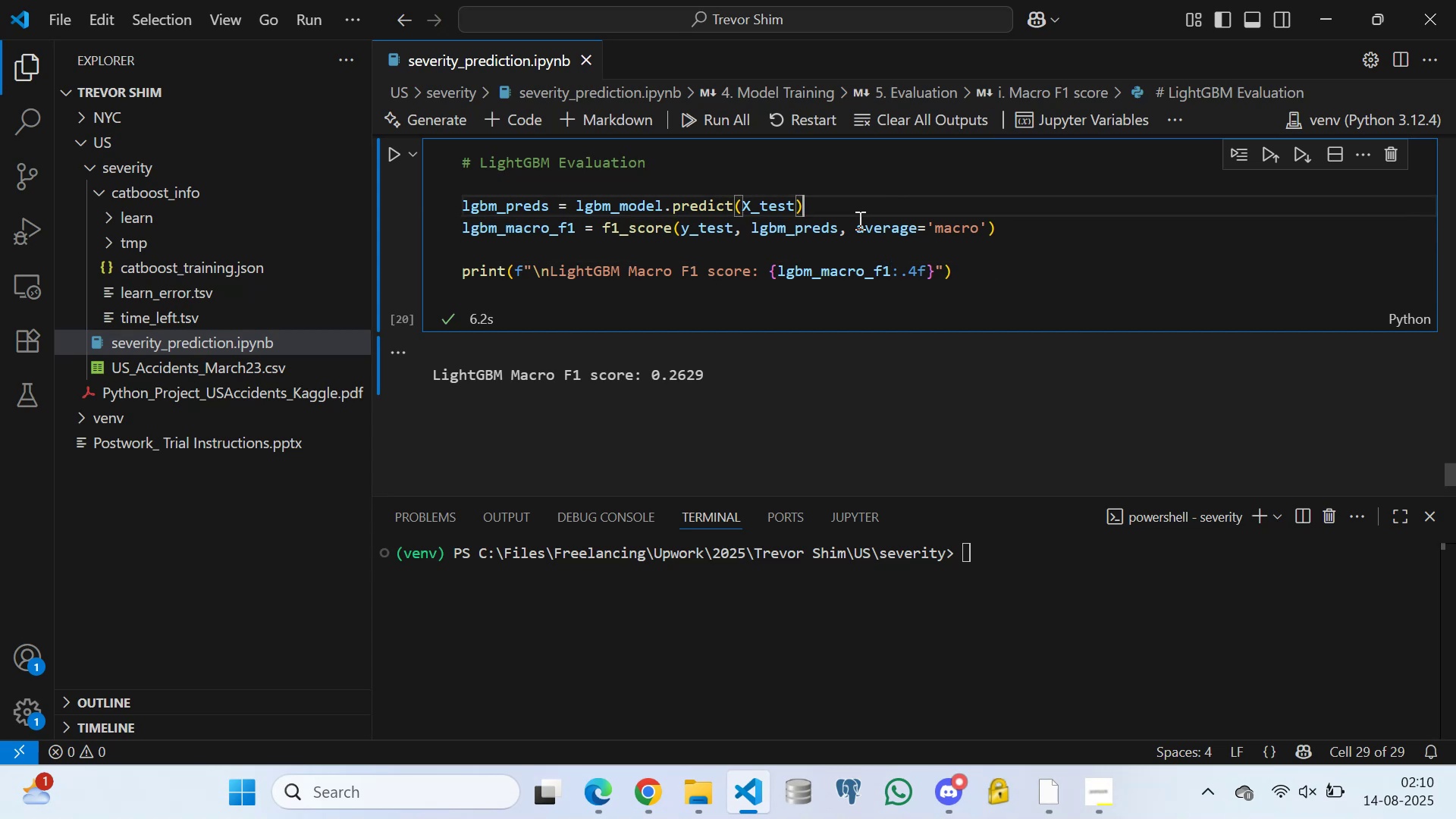 
left_click([715, 244])
 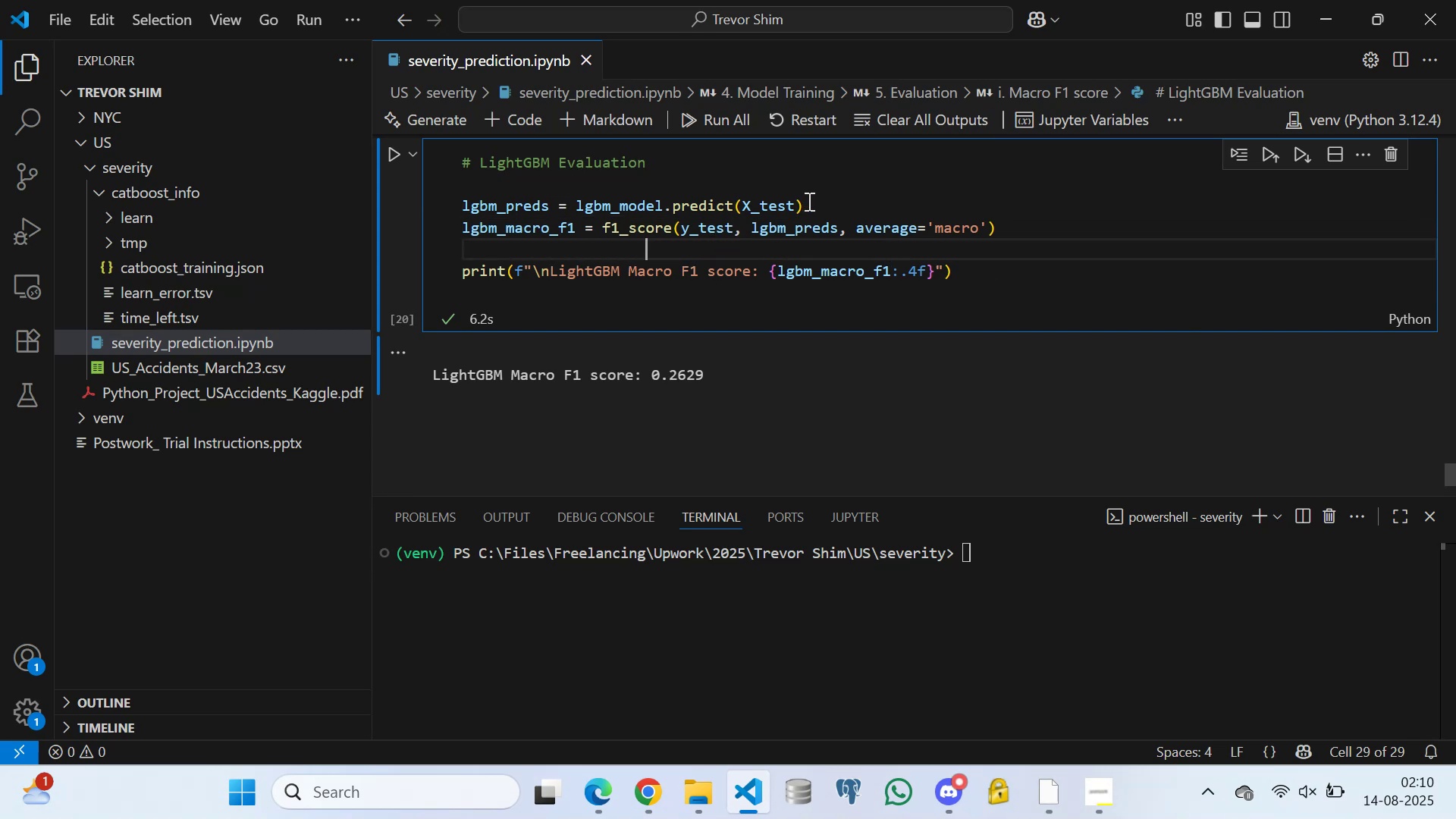 
left_click([815, 205])
 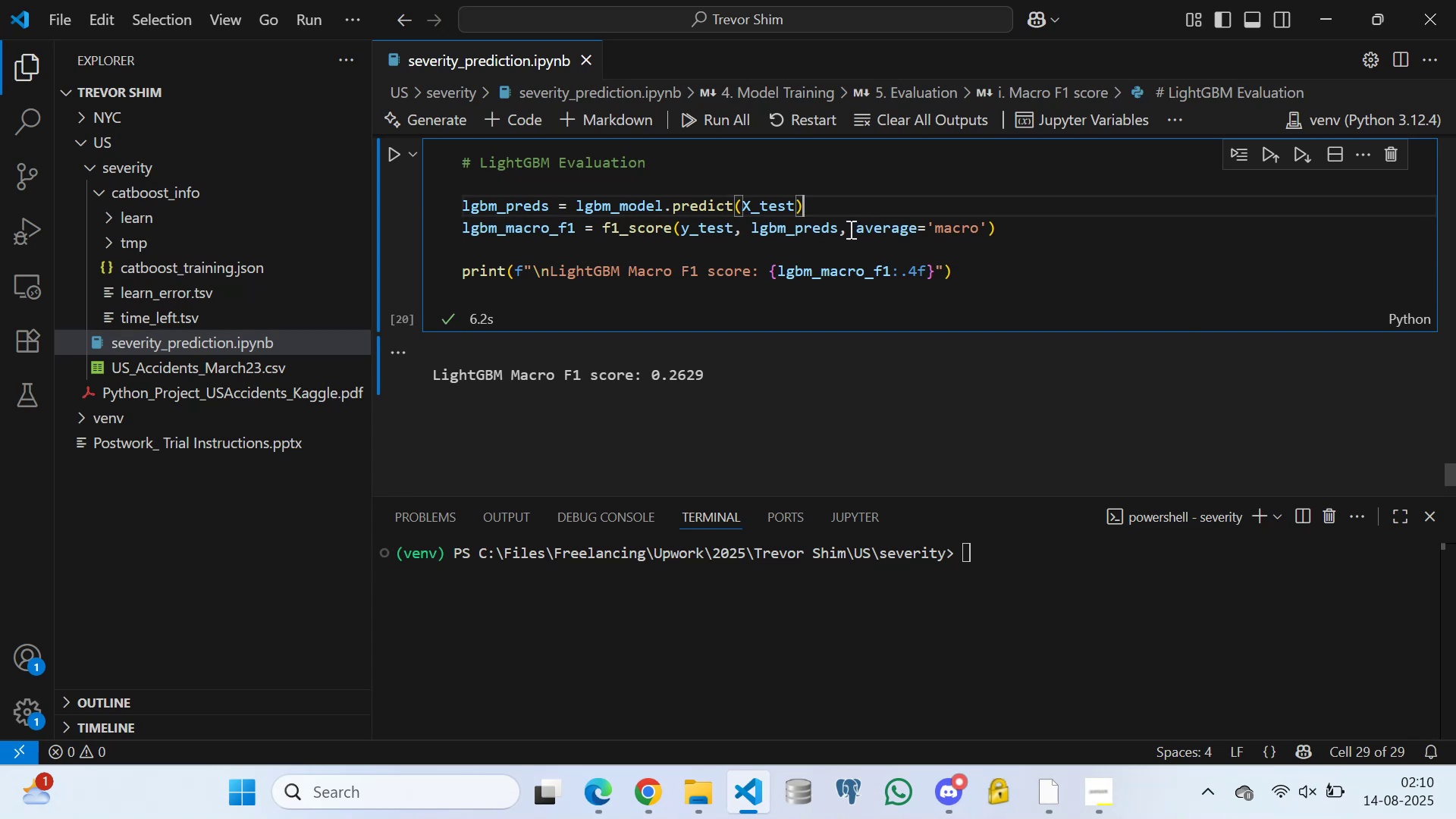 
left_click([843, 227])
 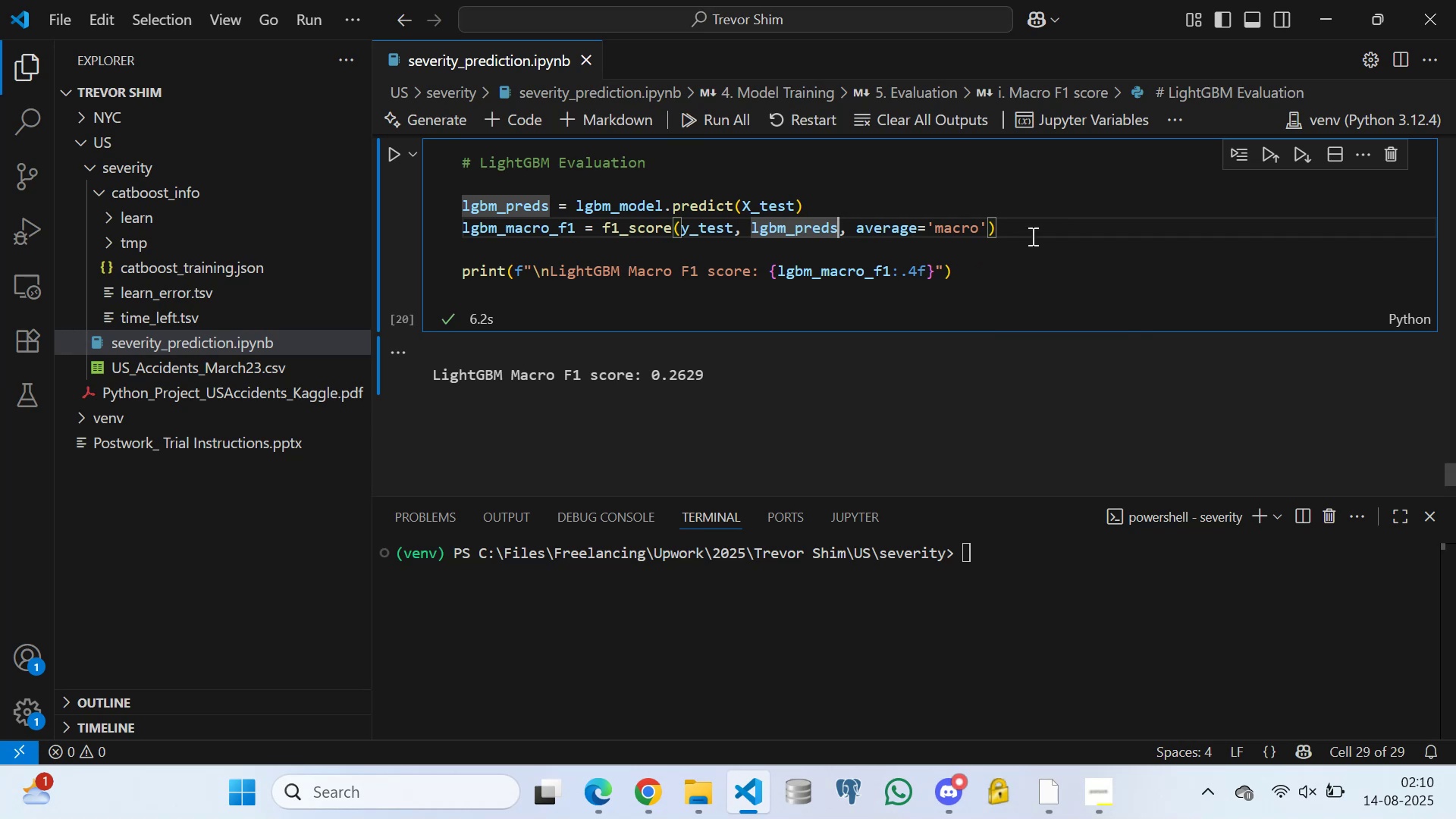 
left_click([1033, 230])
 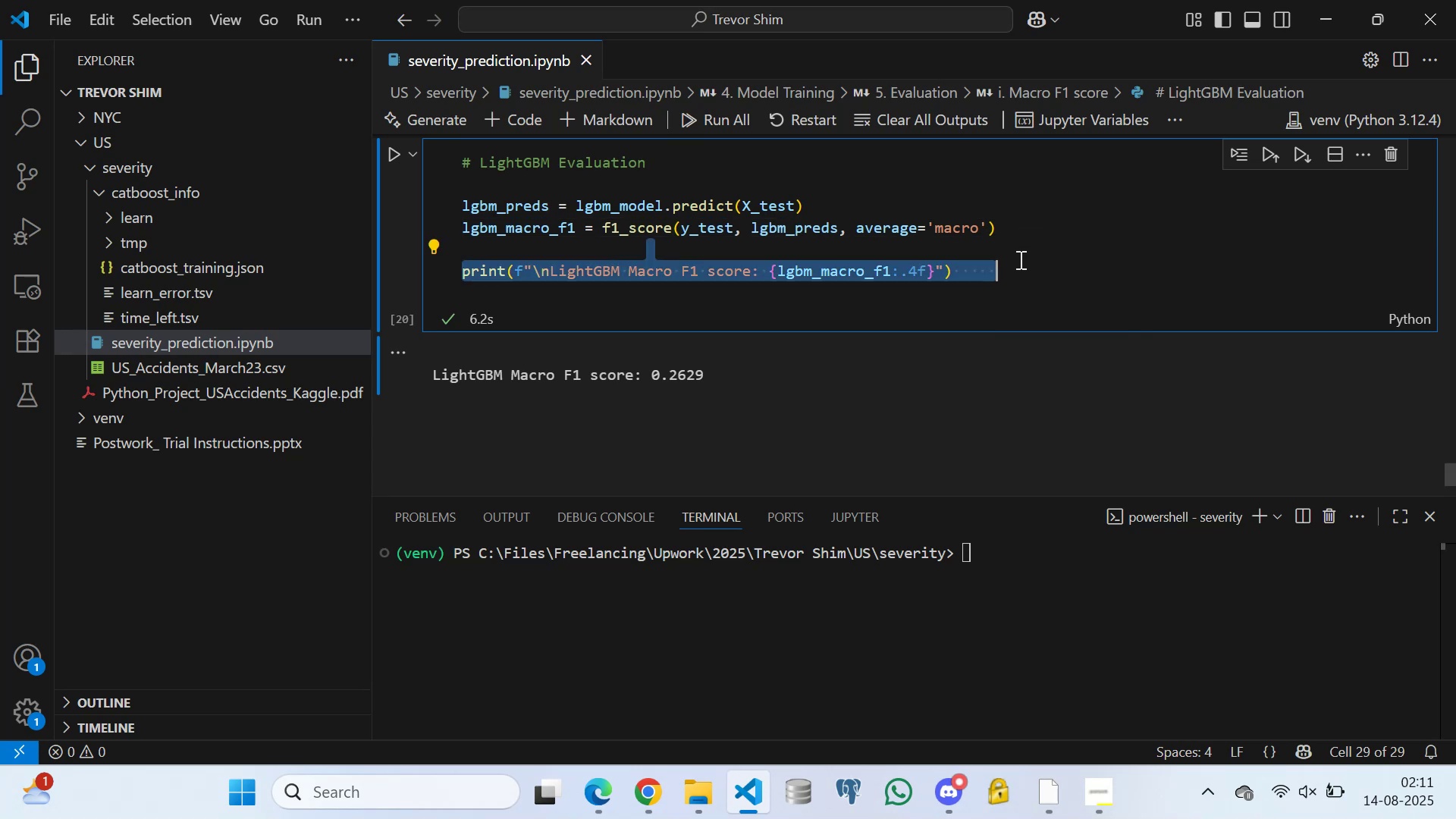 
wait(9.3)
 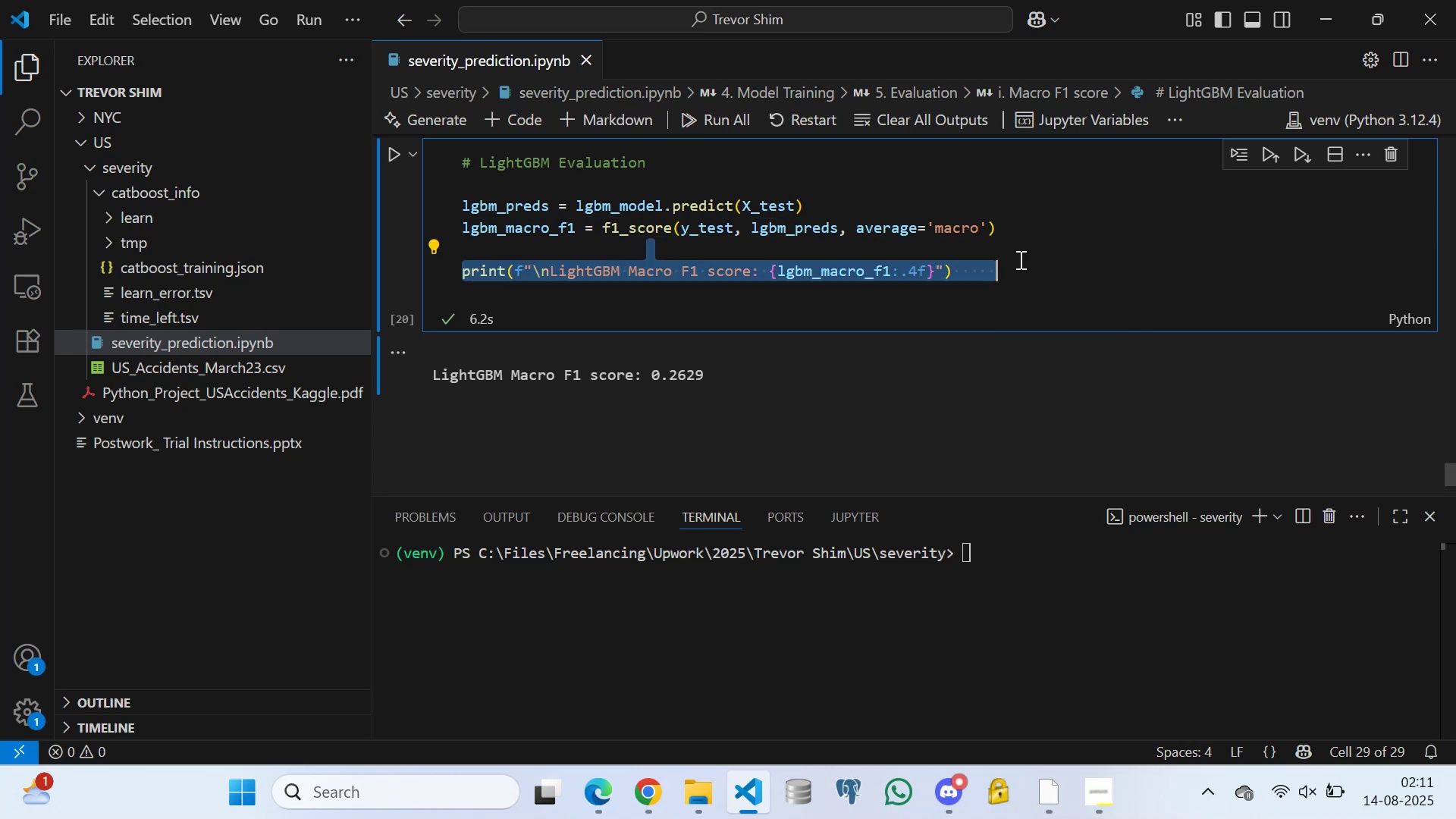 
left_click([1030, 265])
 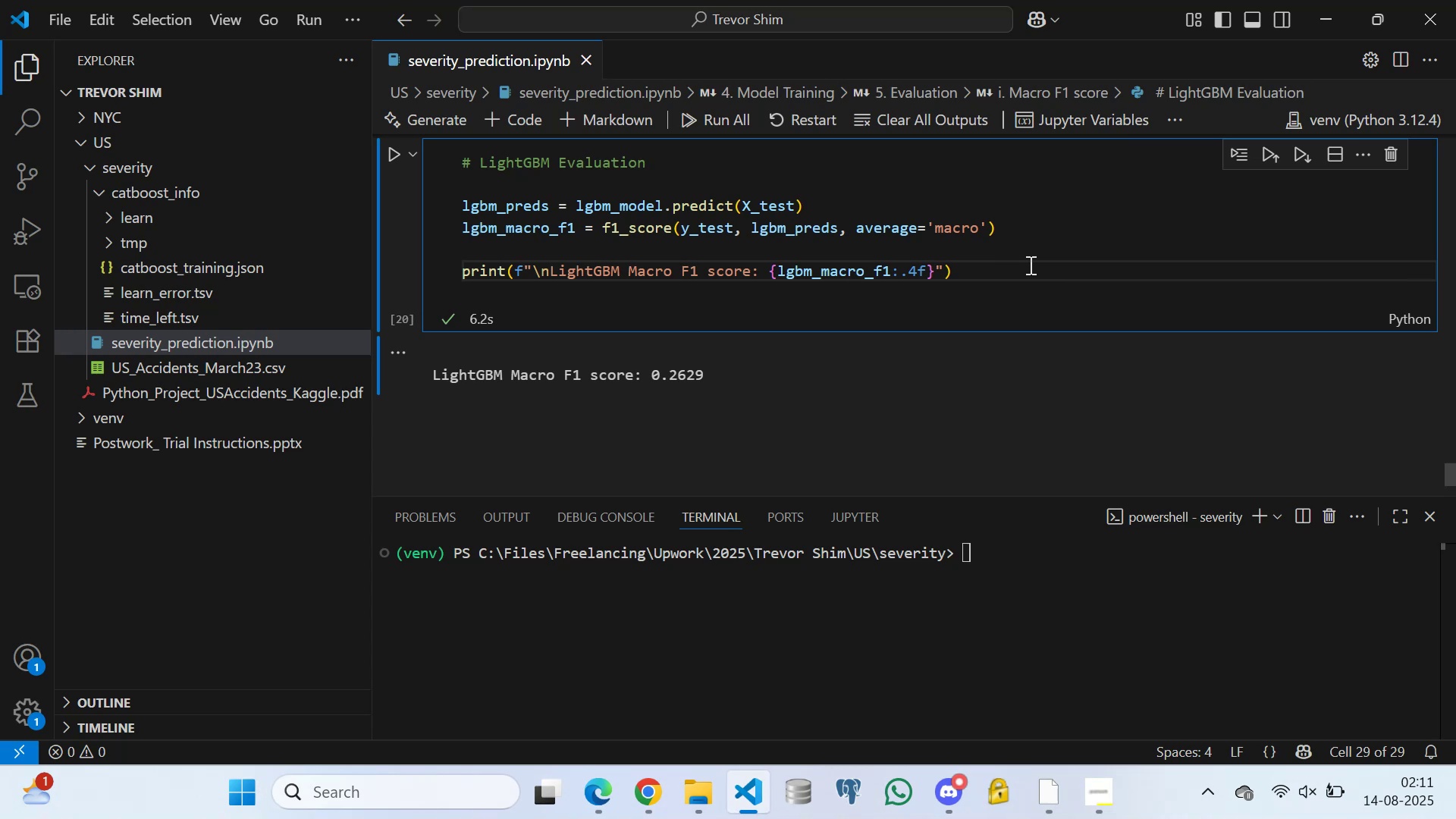 
wait(17.63)
 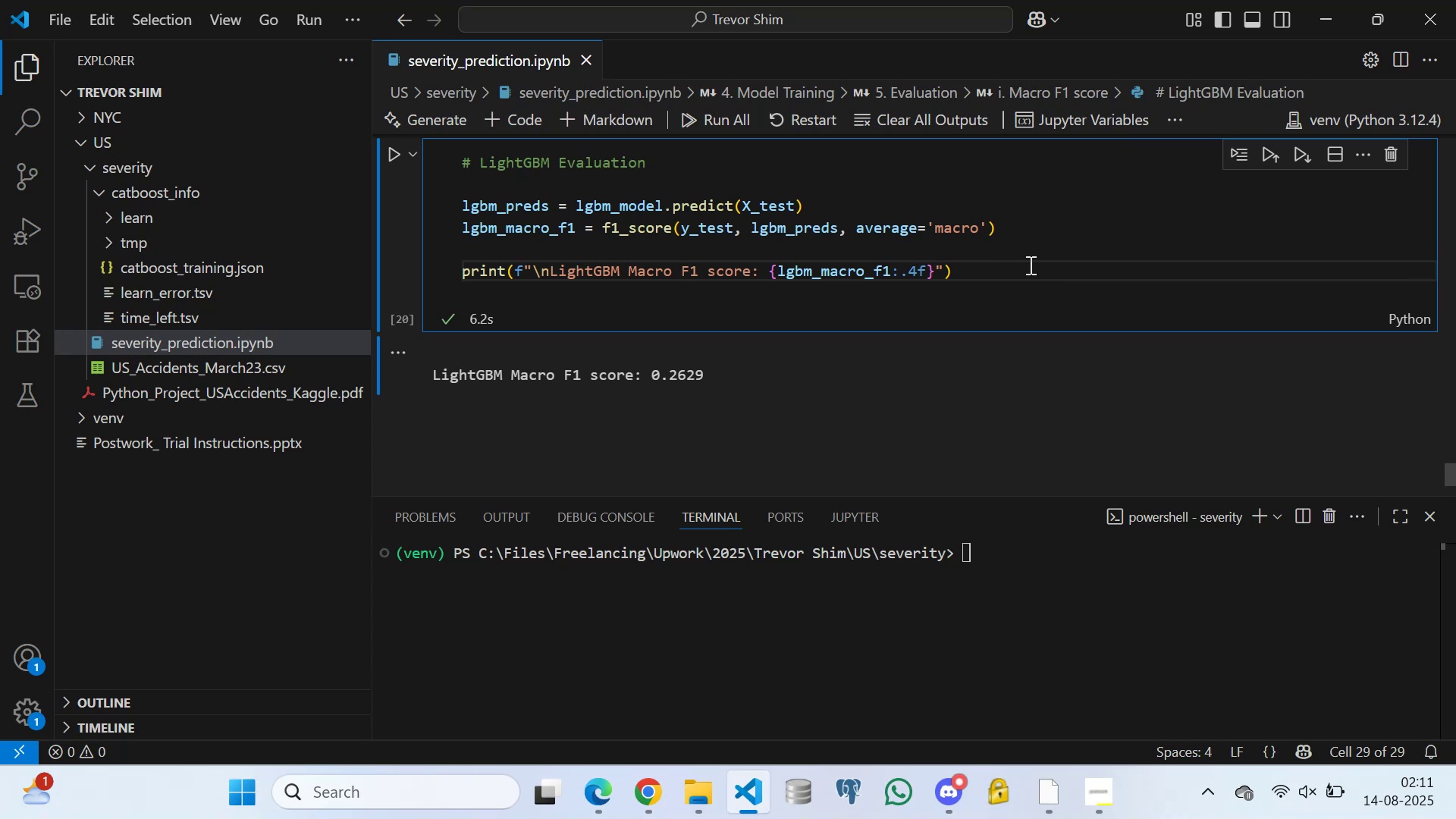 
scroll: coordinate [762, 419], scroll_direction: down, amount: 2.0
 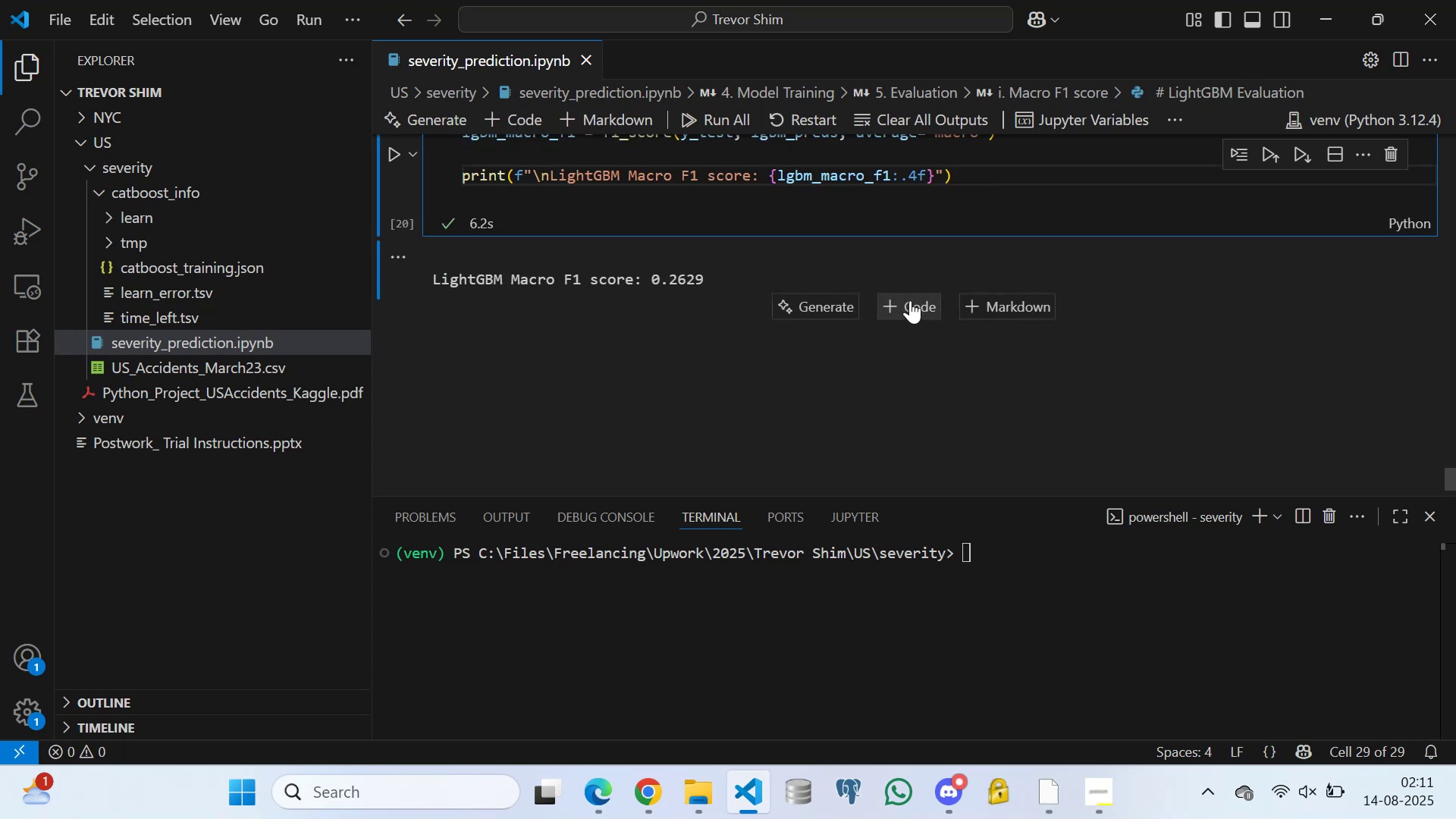 
left_click([892, 296])
 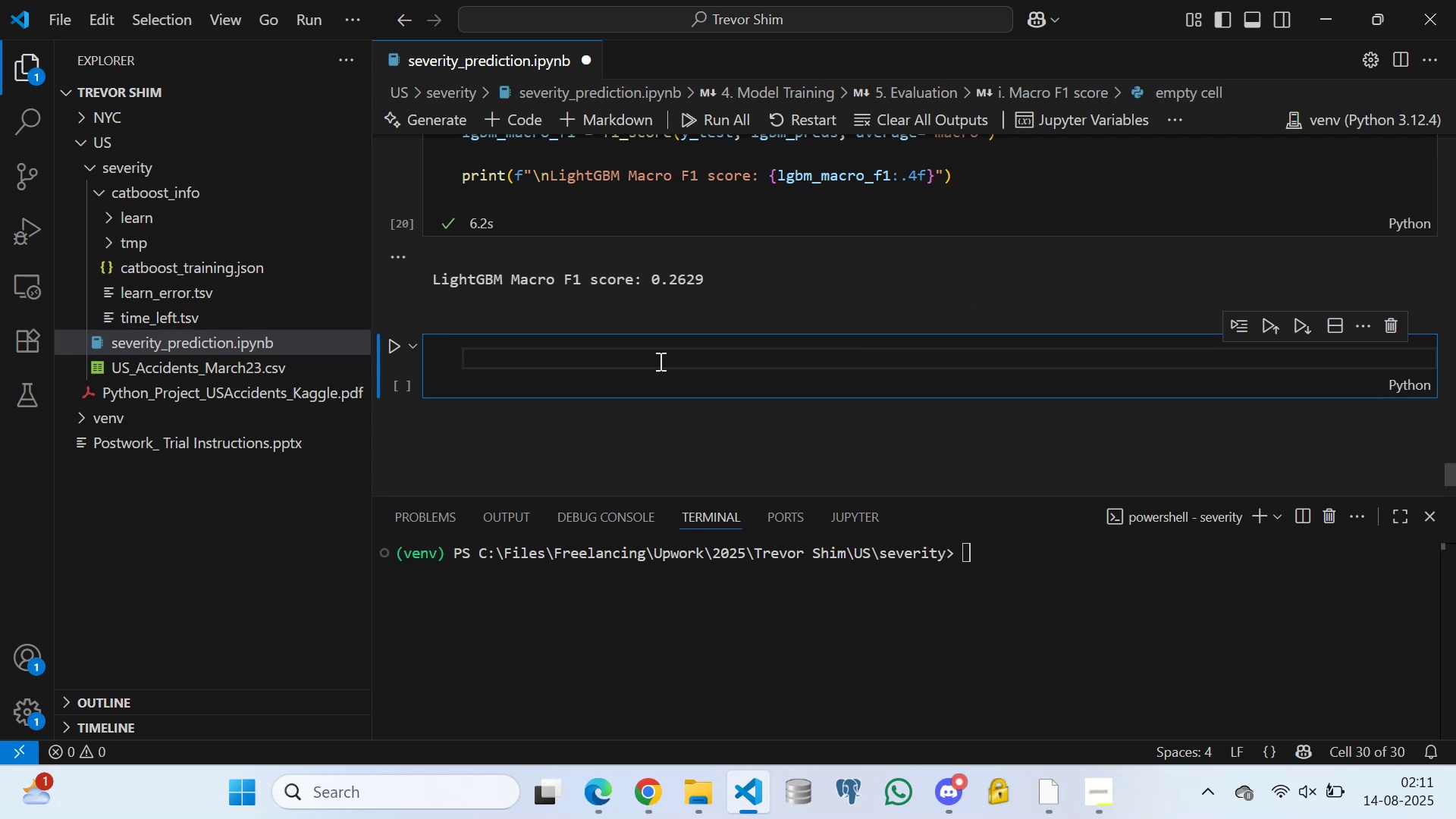 
type(# CatBoost Evaluation )
 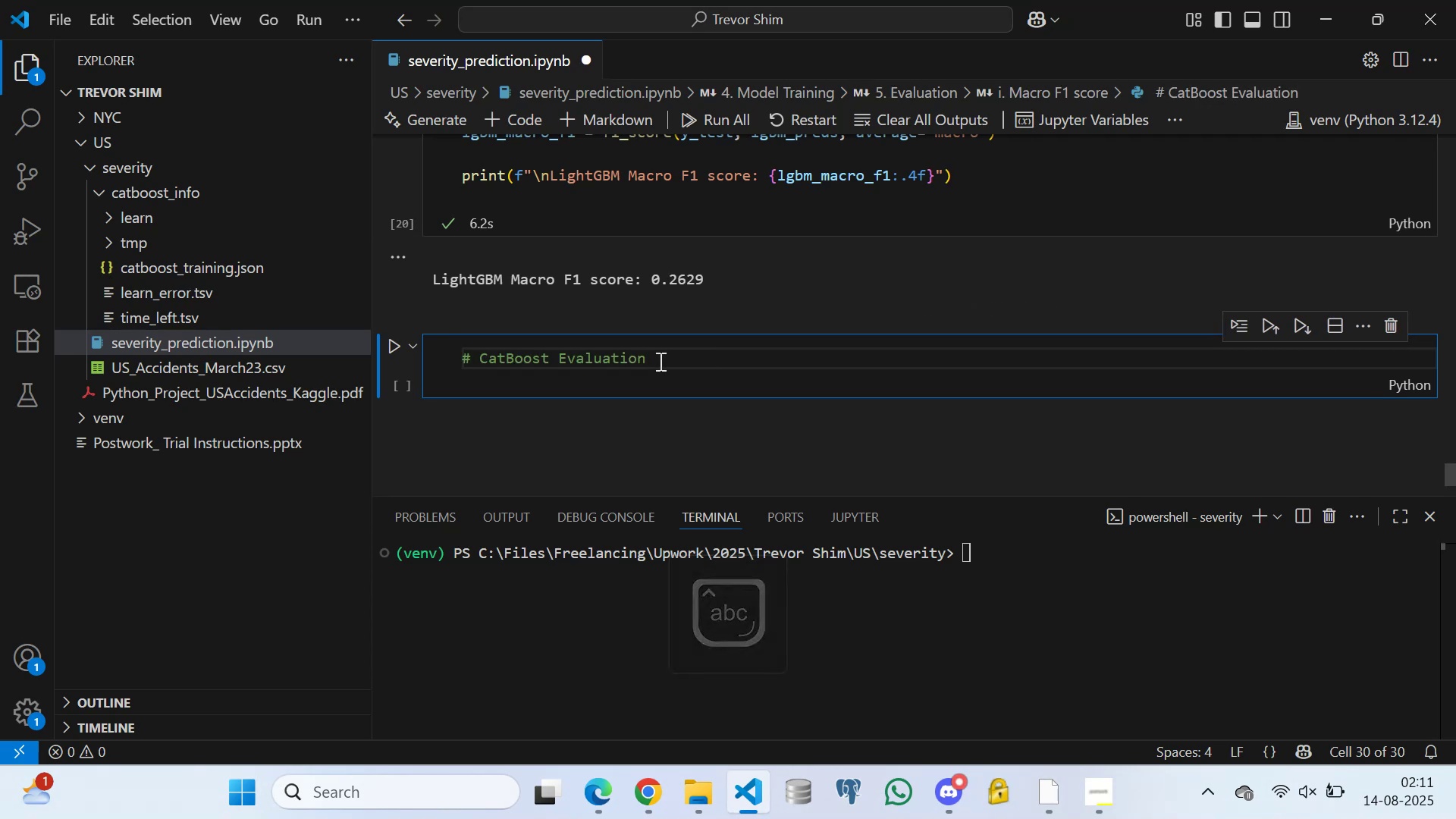 
key(Enter)
 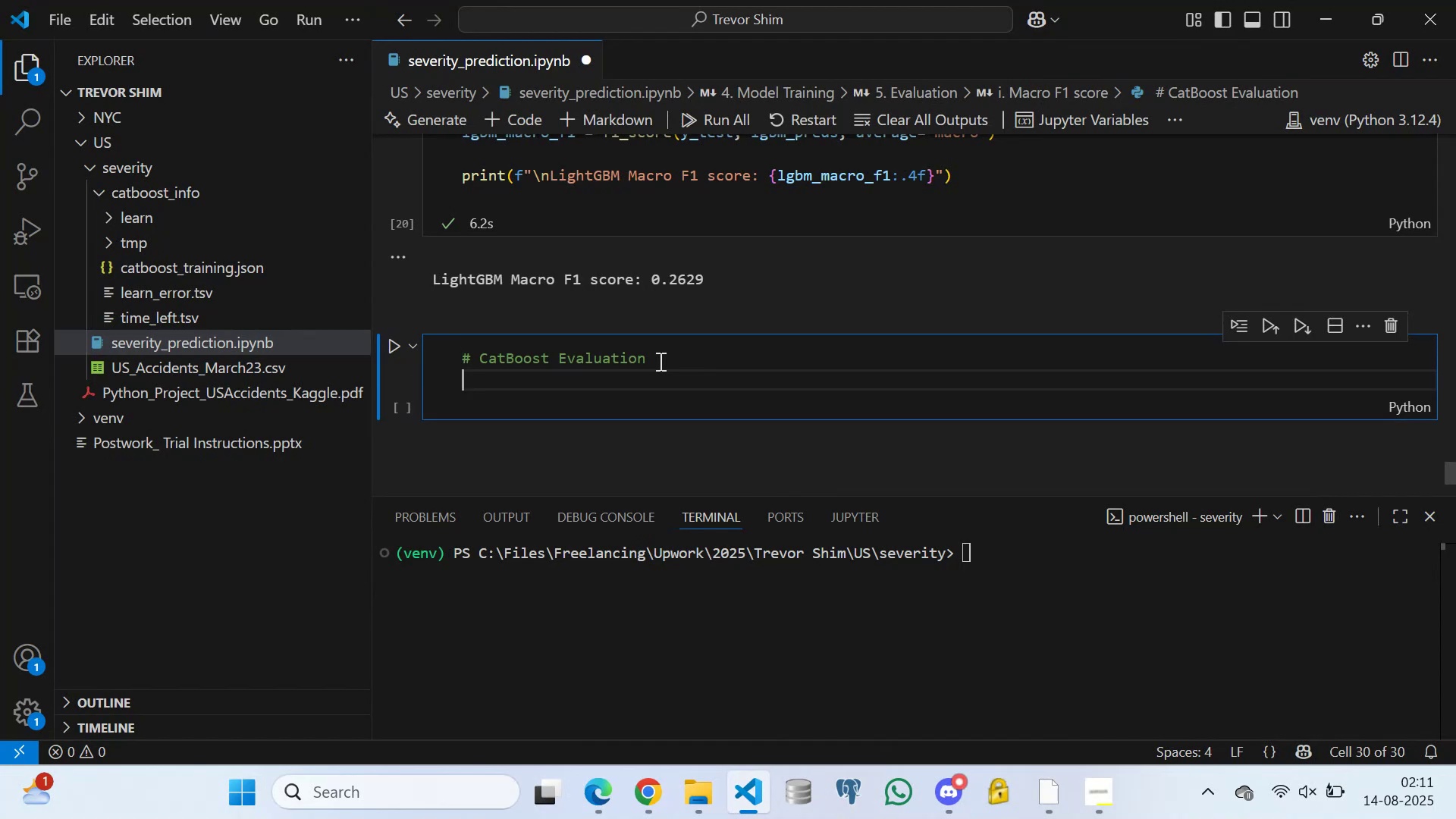 
key(Enter)
 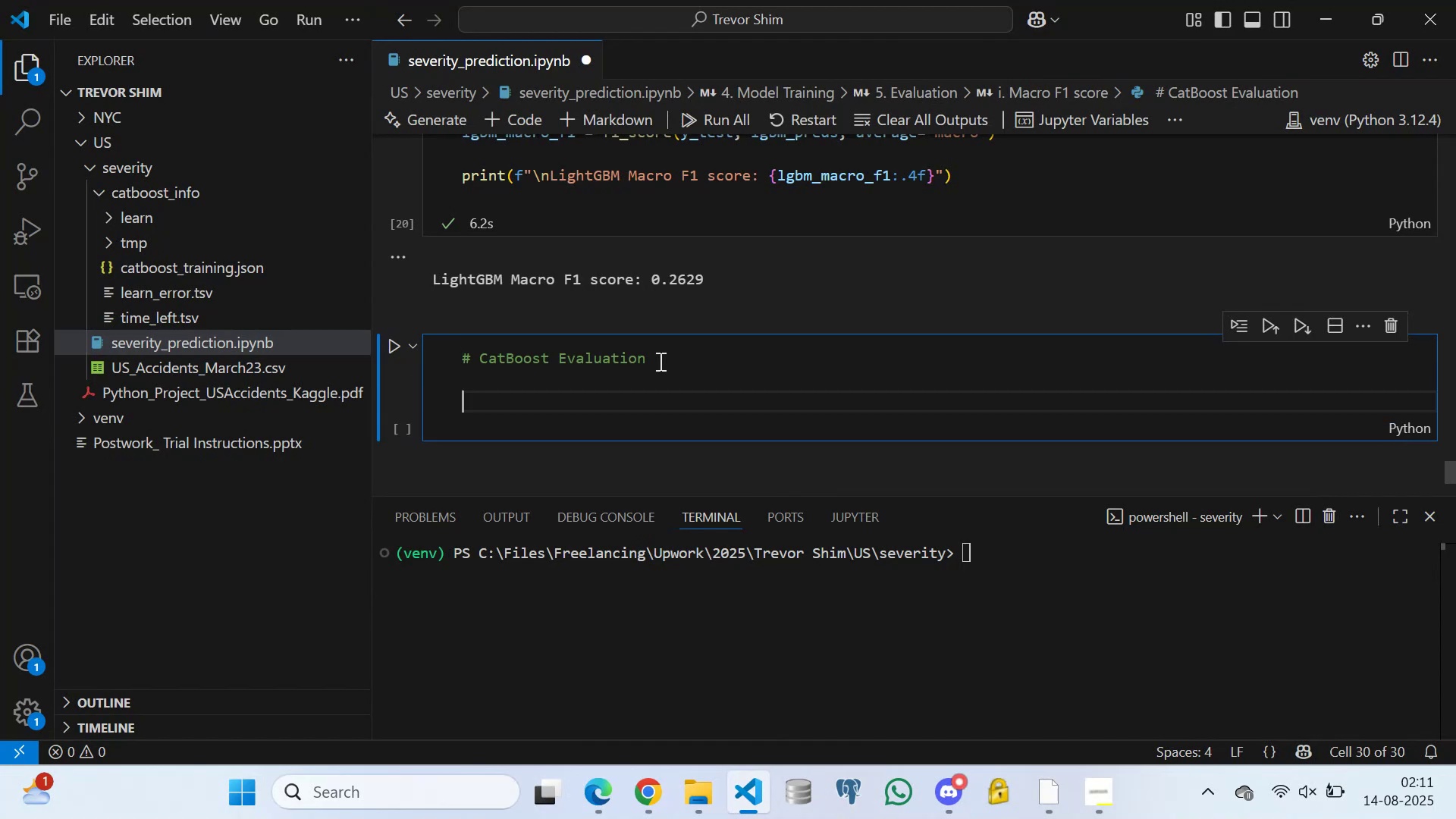 
key(Enter)
 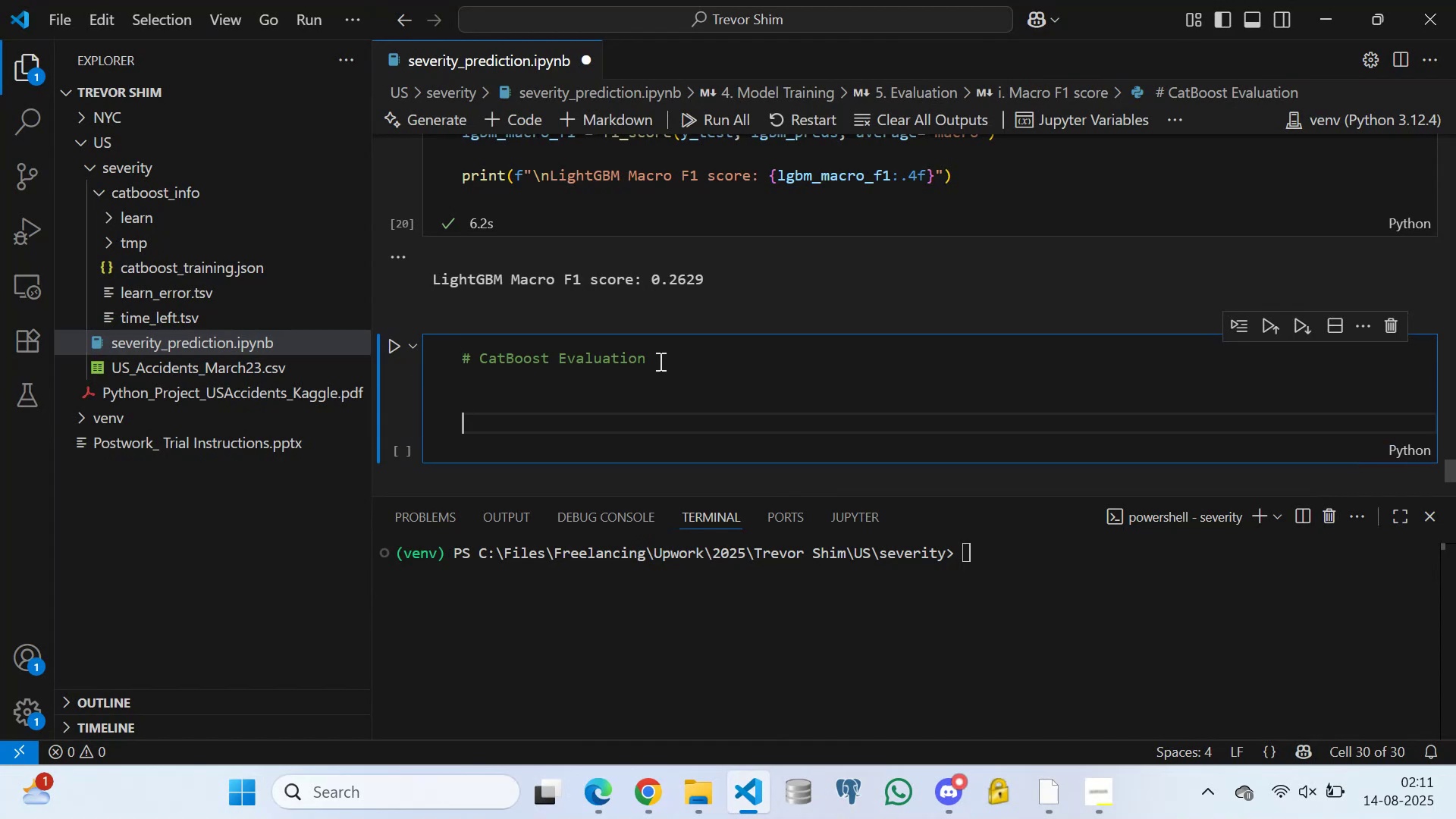 
key(Enter)
 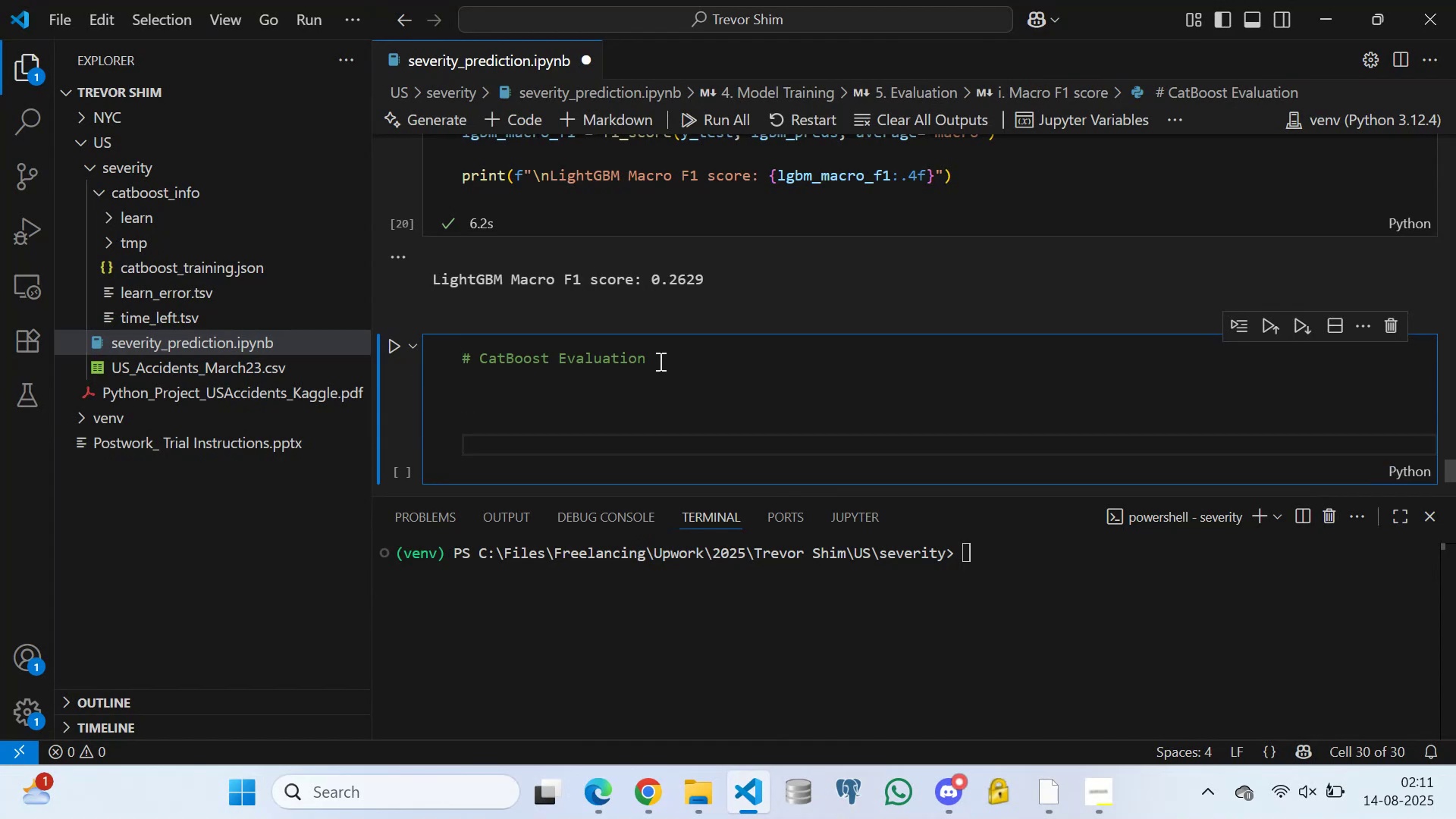 
scroll: coordinate [627, 306], scroll_direction: up, amount: 4.0
 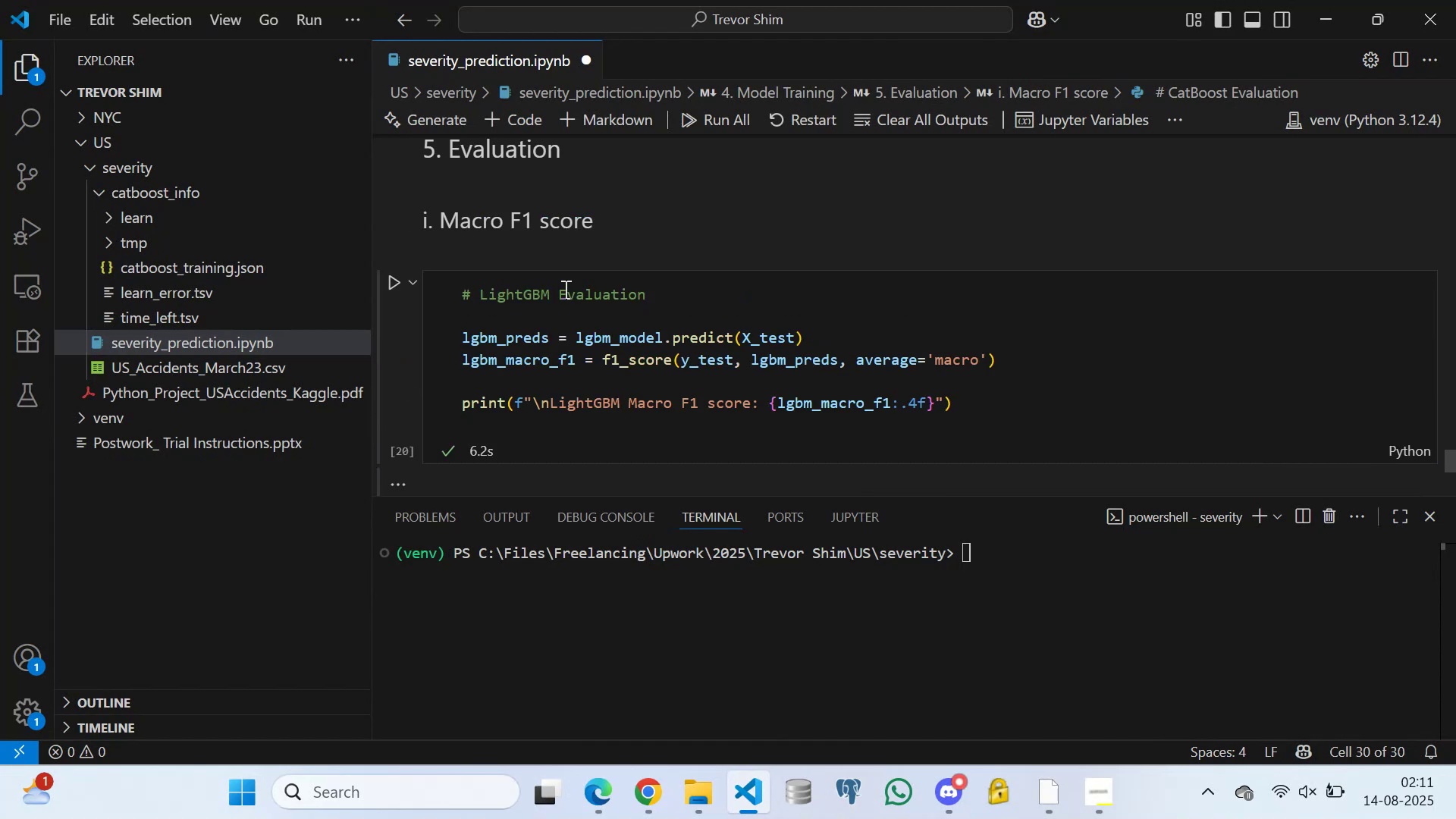 
scroll: coordinate [544, 311], scroll_direction: down, amount: 6.0
 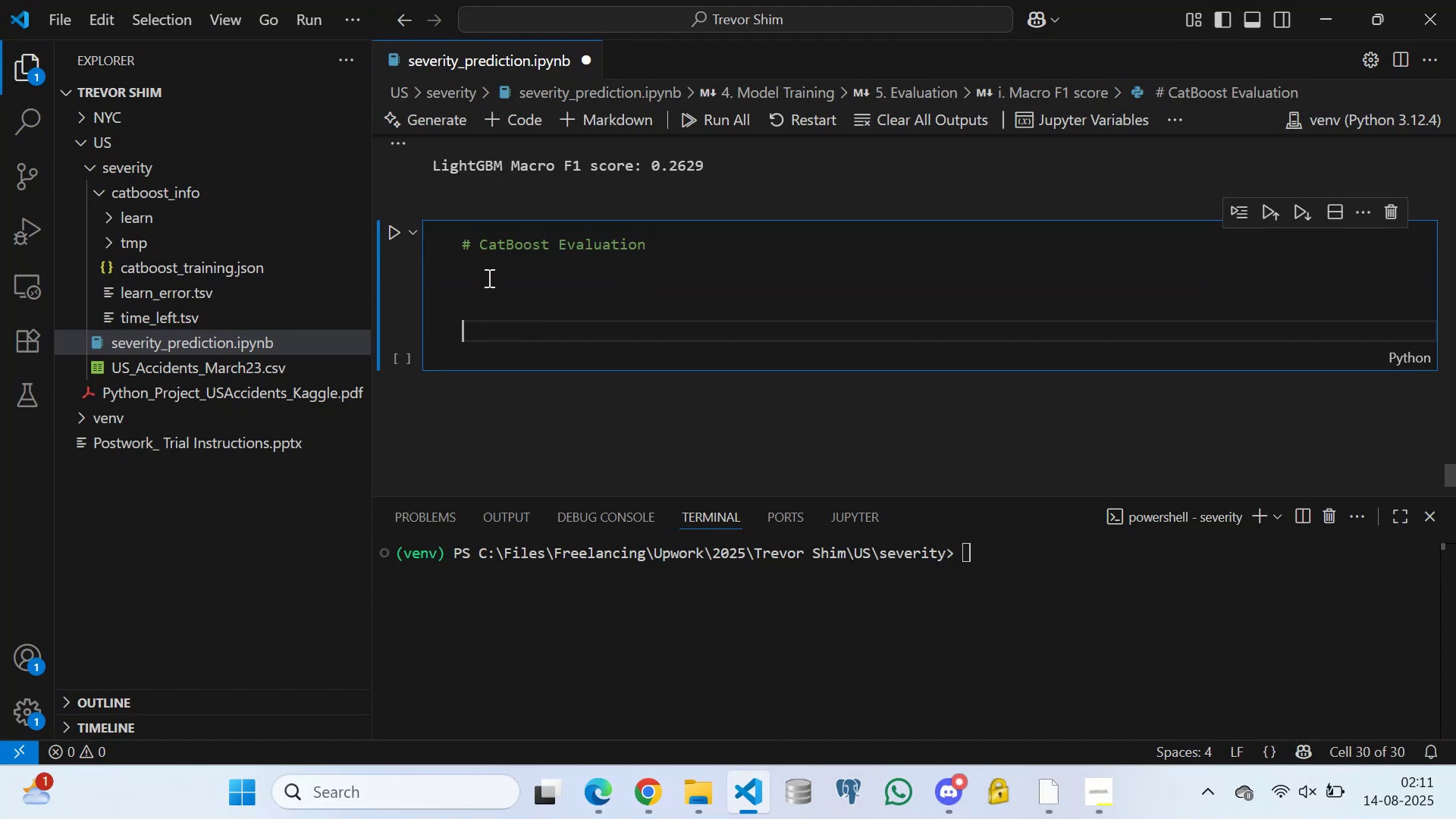 
left_click([488, 275])
 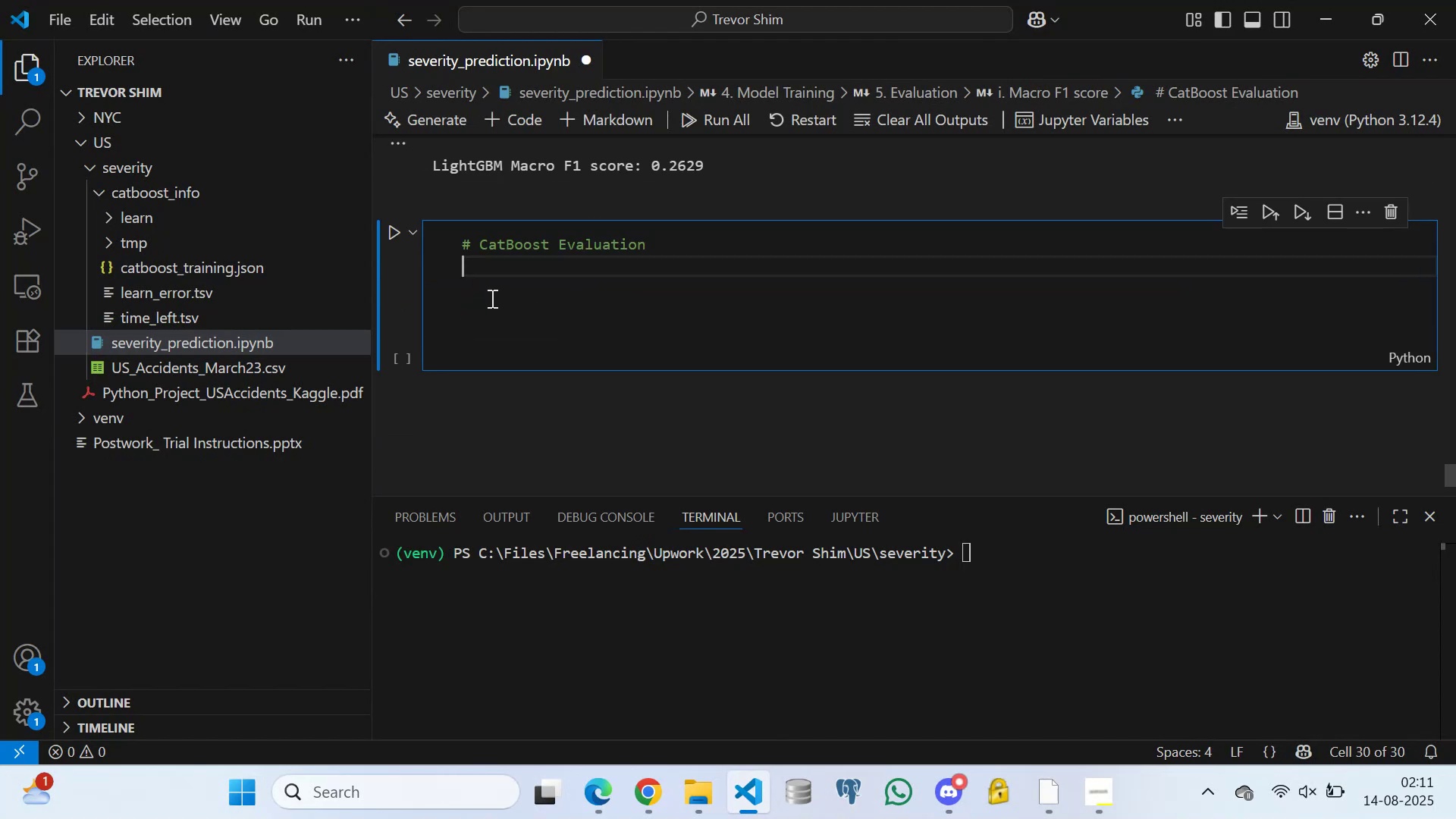 
key(Enter)
 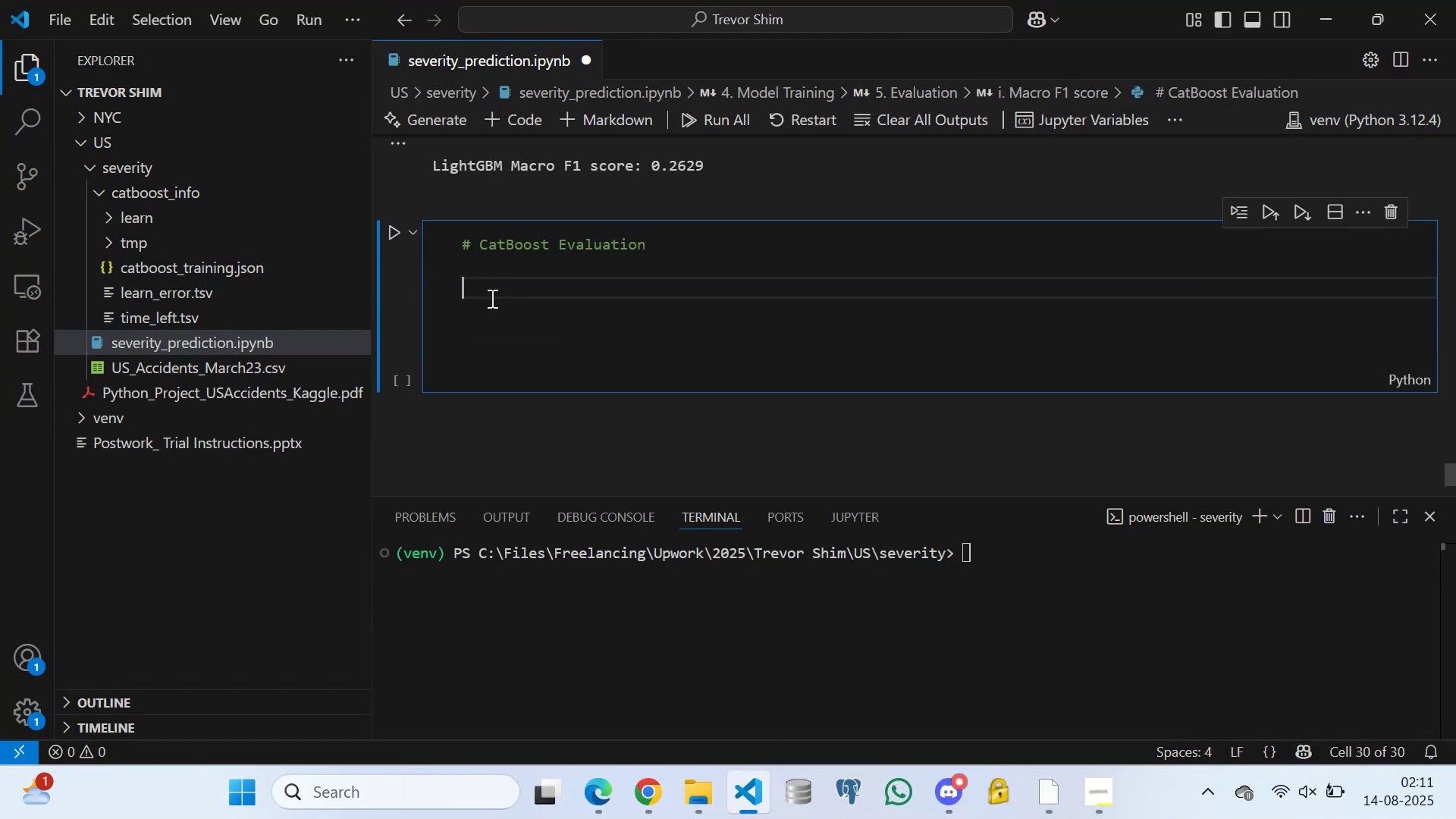 
type(cat_preds = )
 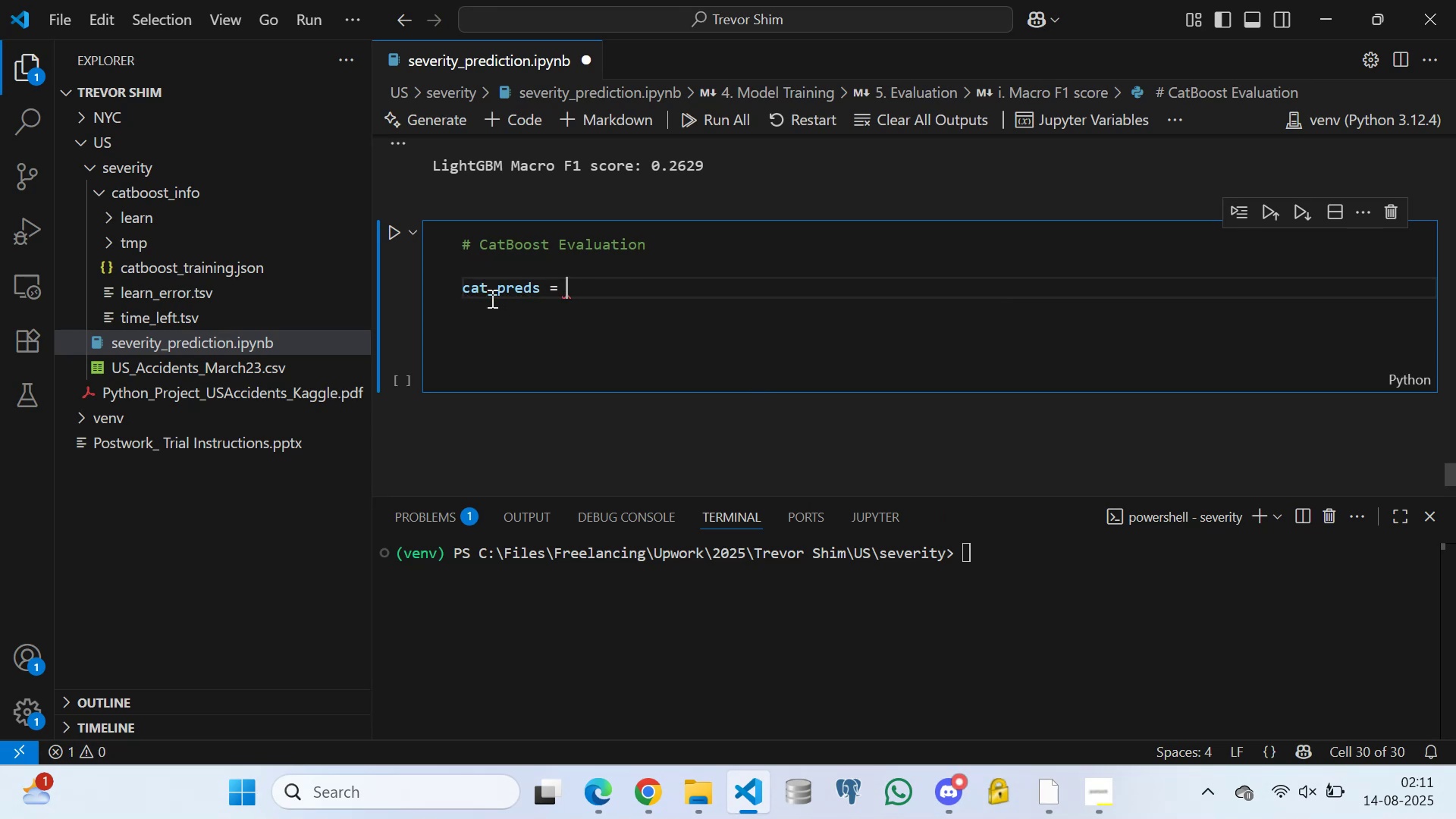 
scroll: coordinate [585, 293], scroll_direction: up, amount: 4.0
 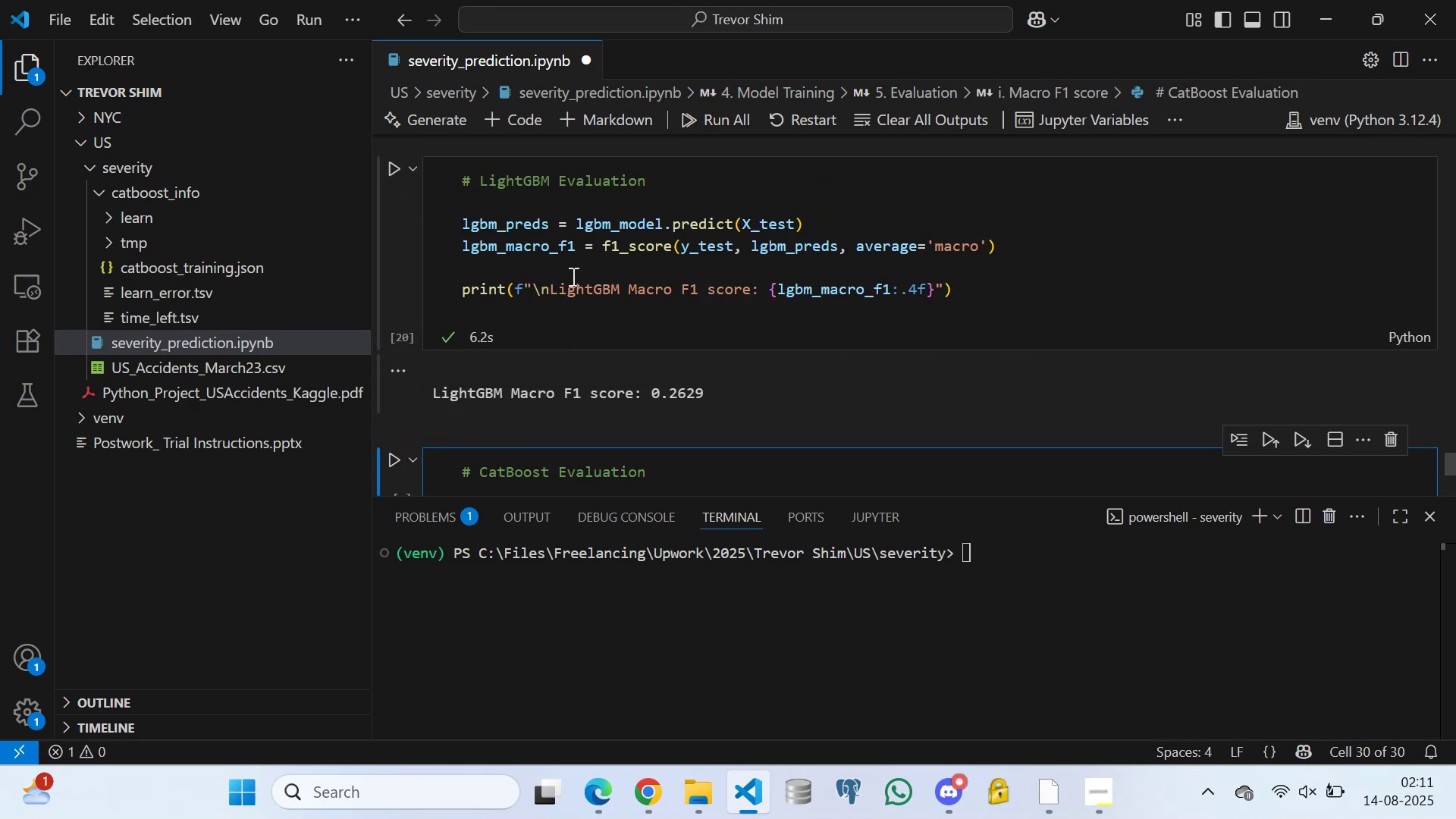 
scroll: coordinate [580, 319], scroll_direction: down, amount: 5.0
 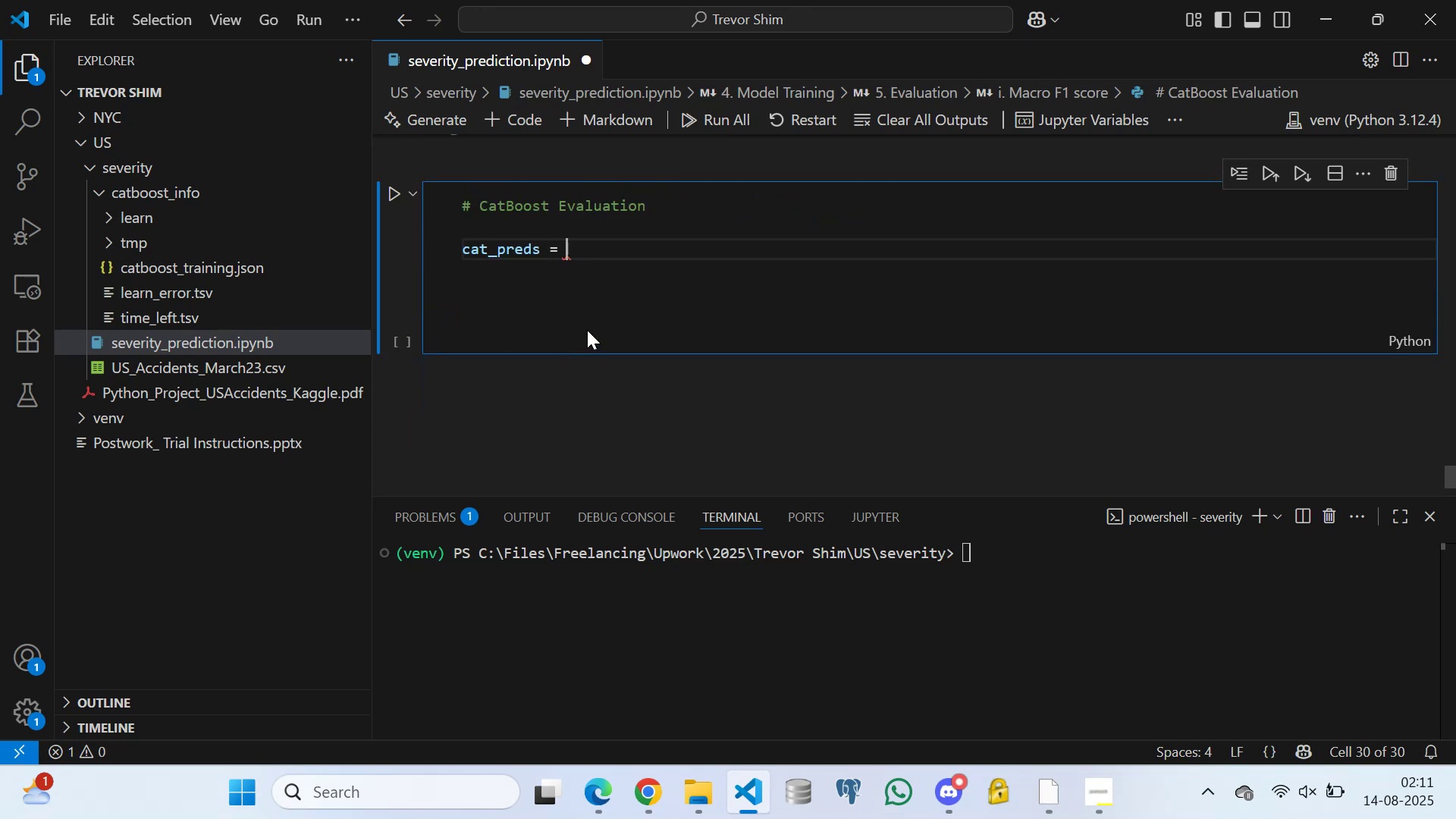 
type(cat)
 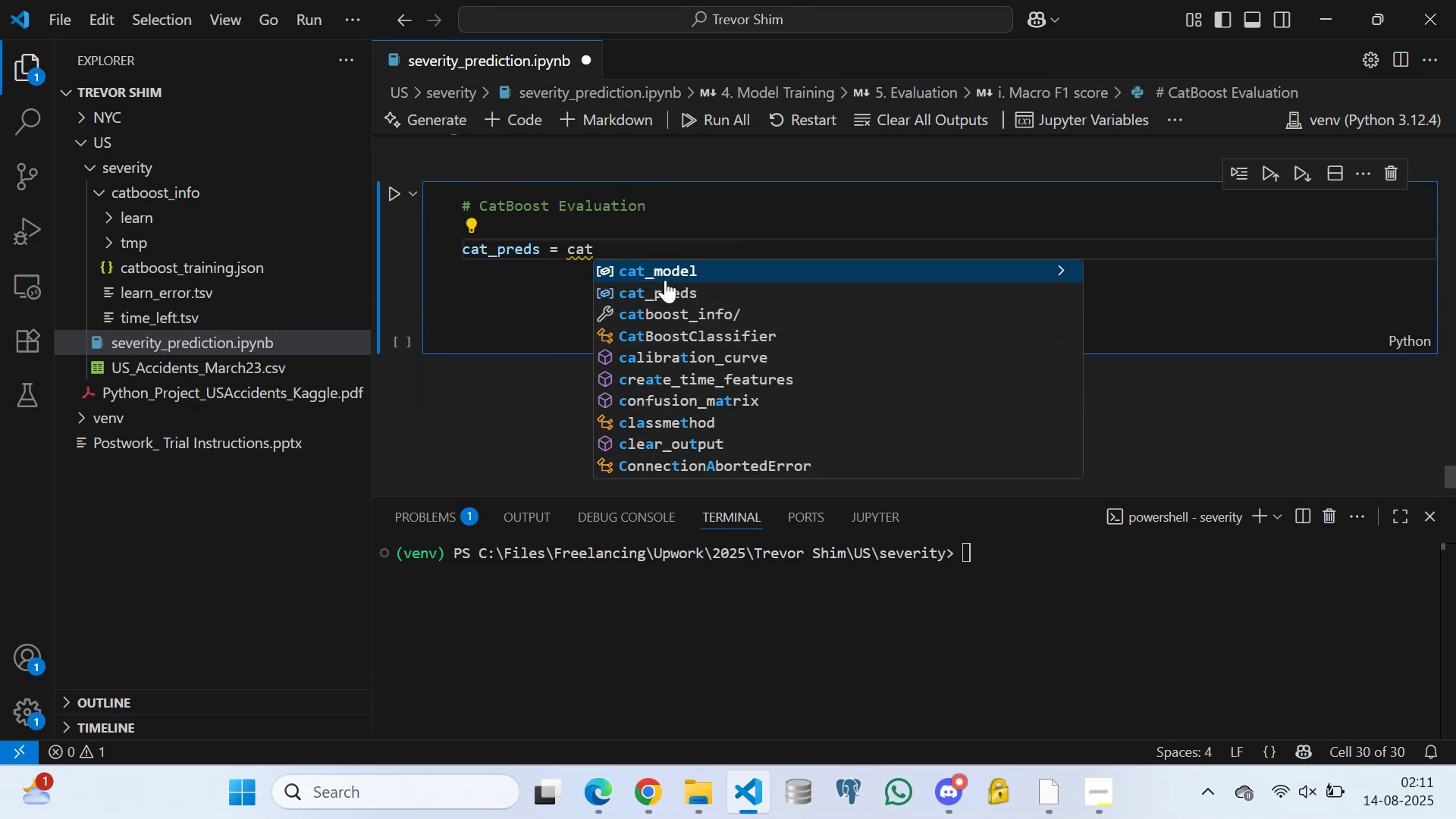 
left_click([663, 268])
 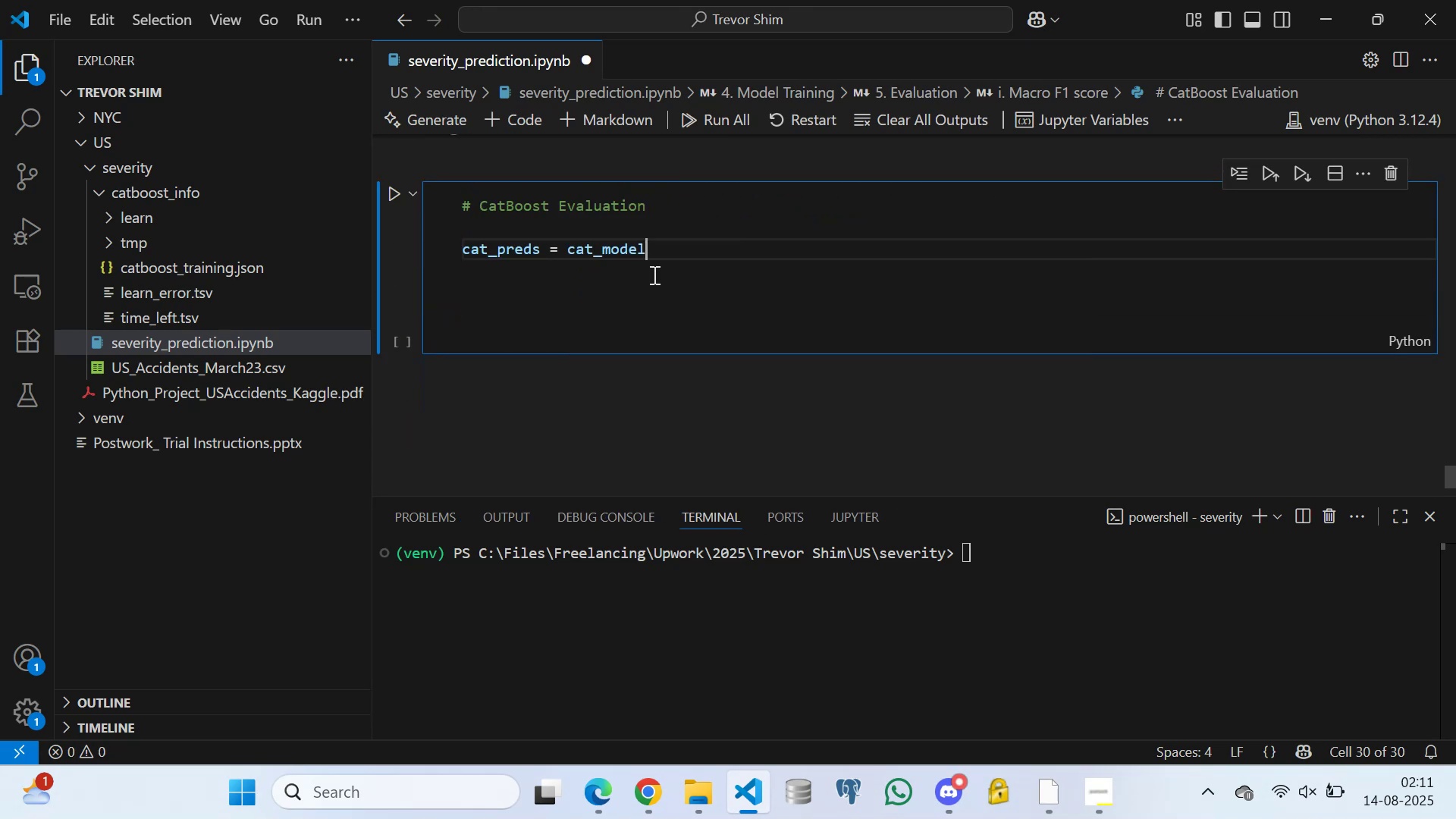 
scroll: coordinate [675, 268], scroll_direction: up, amount: 4.0
 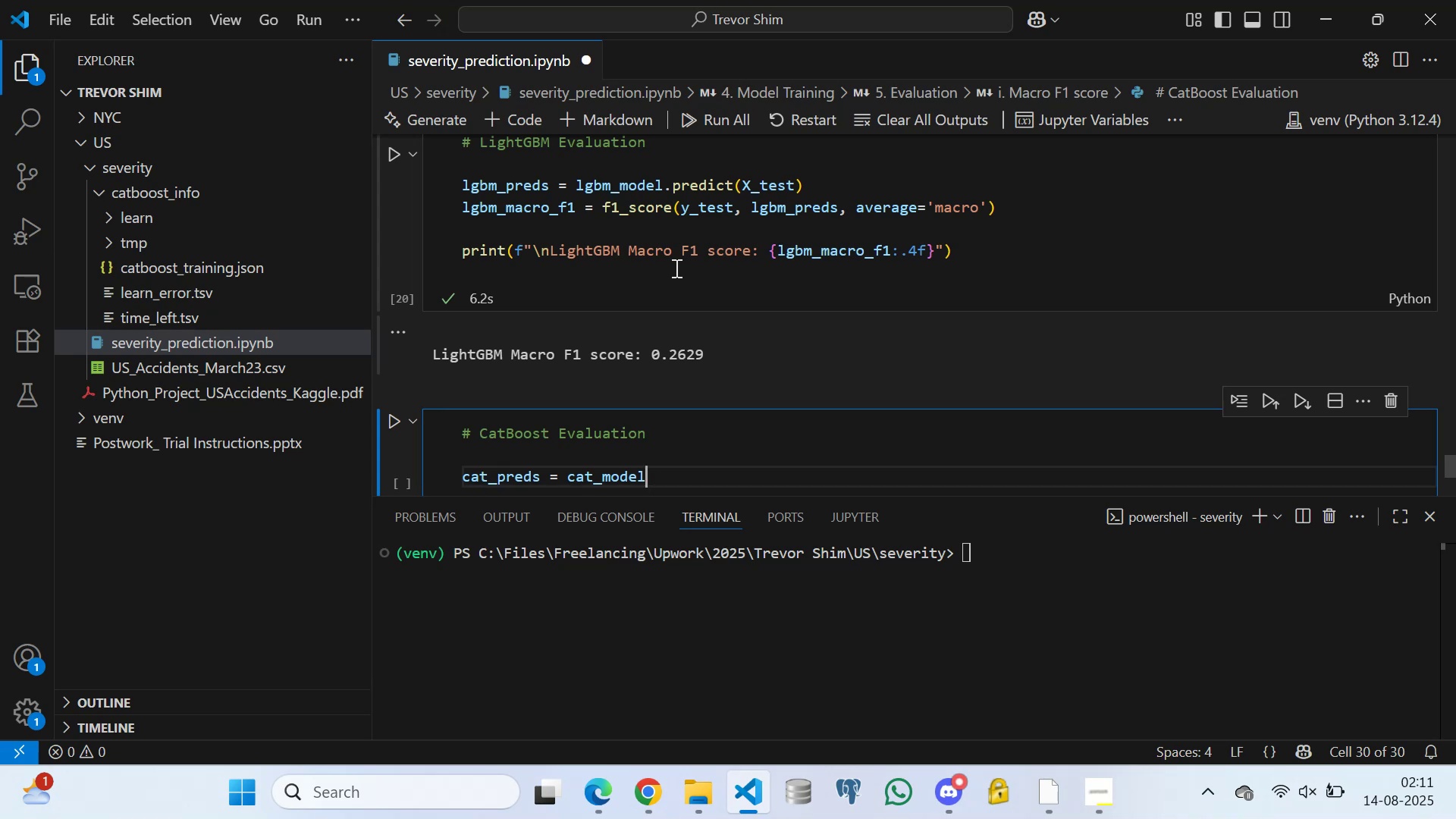 
scroll: coordinate [667, 340], scroll_direction: down, amount: 3.0
 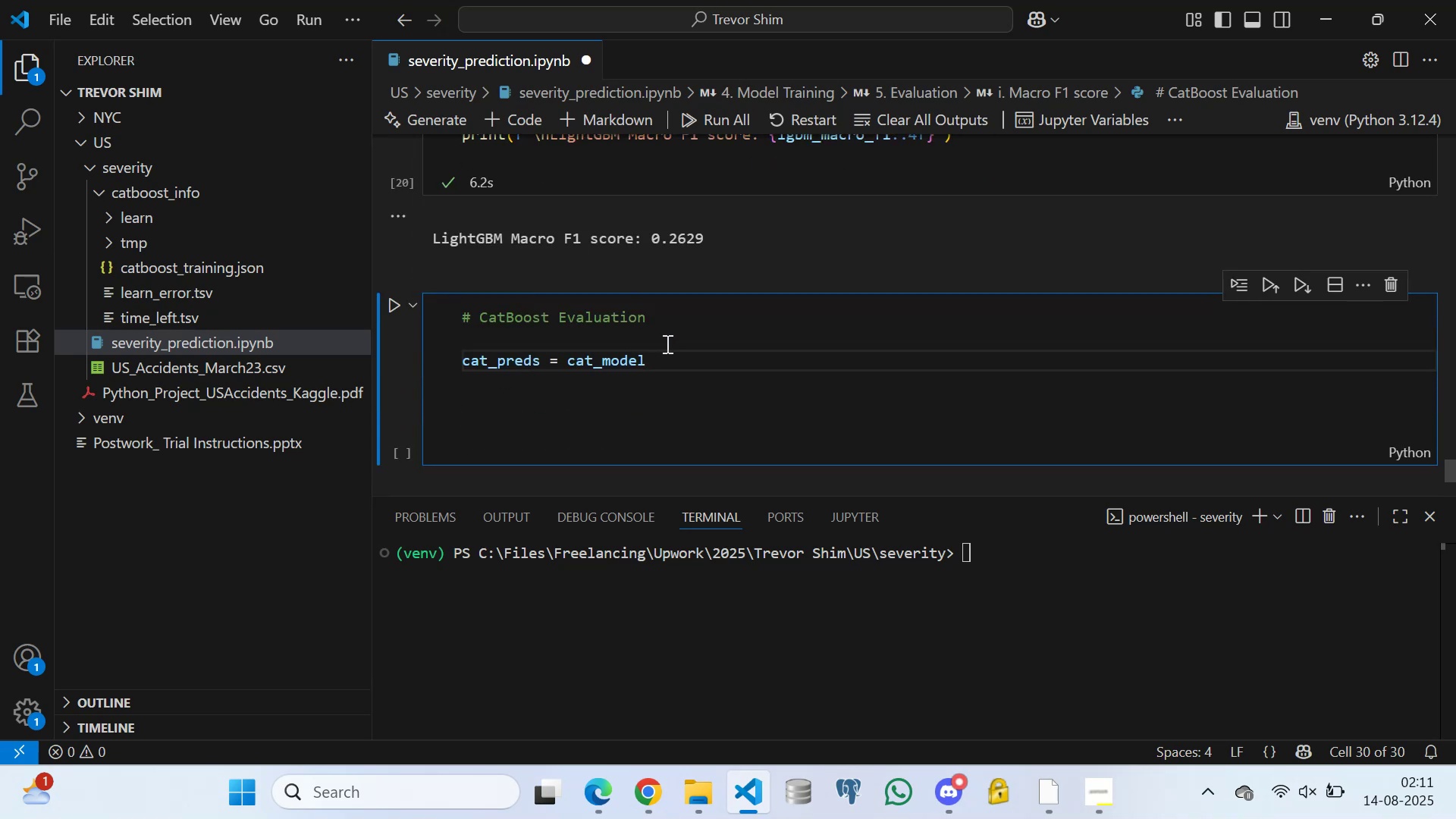 
type(.pred)
 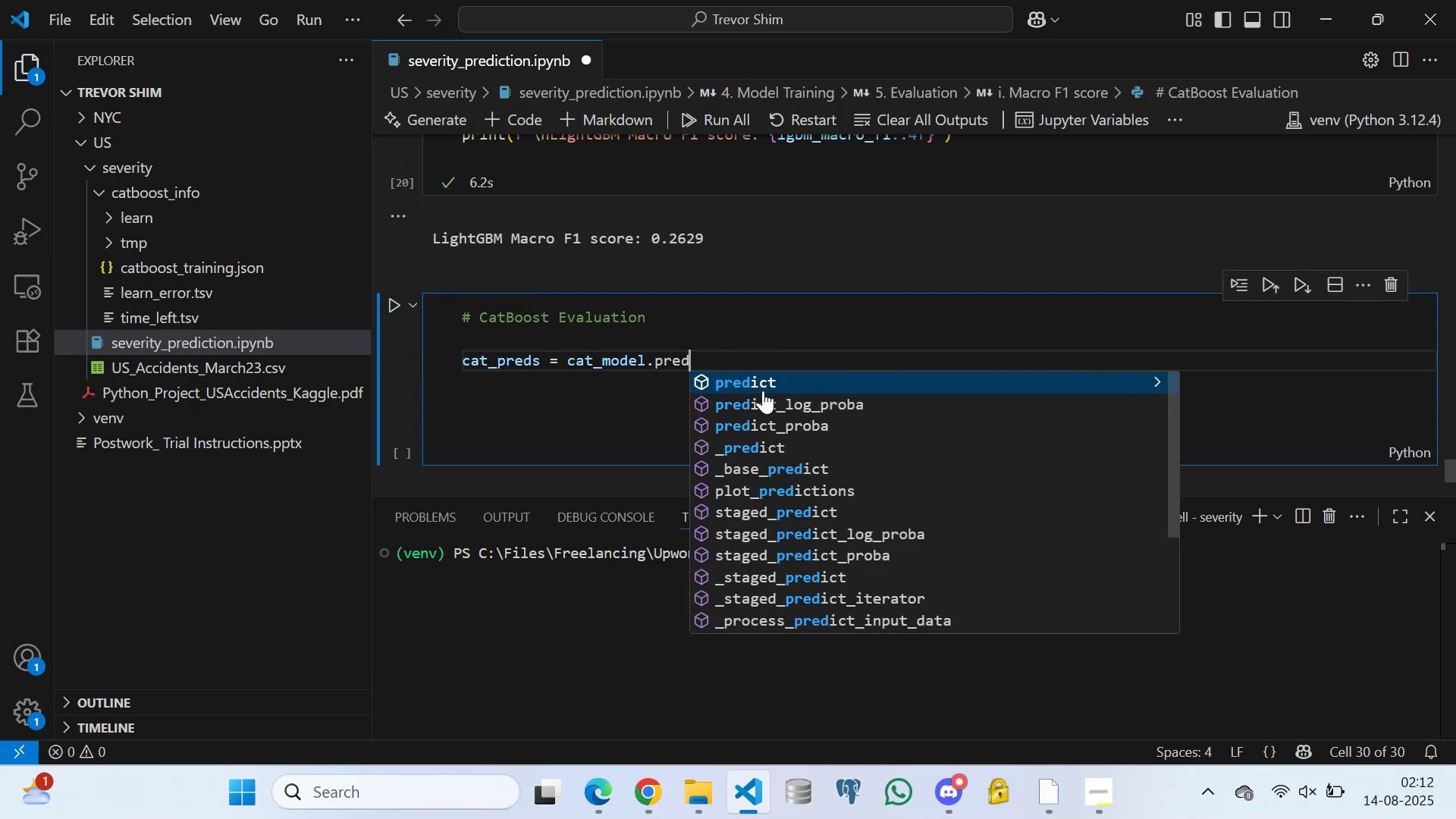 
left_click([761, 384])
 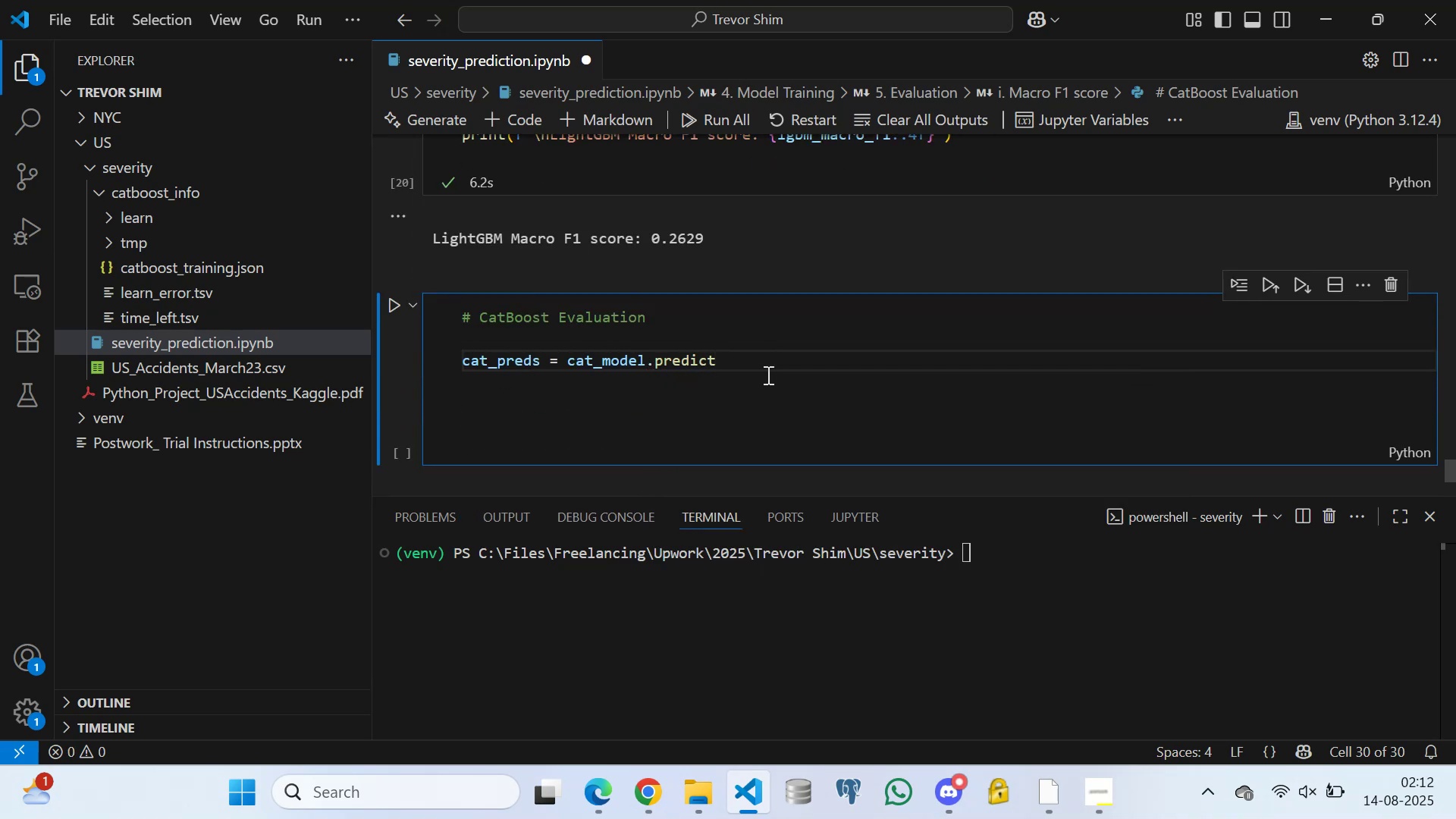 
type((x)
 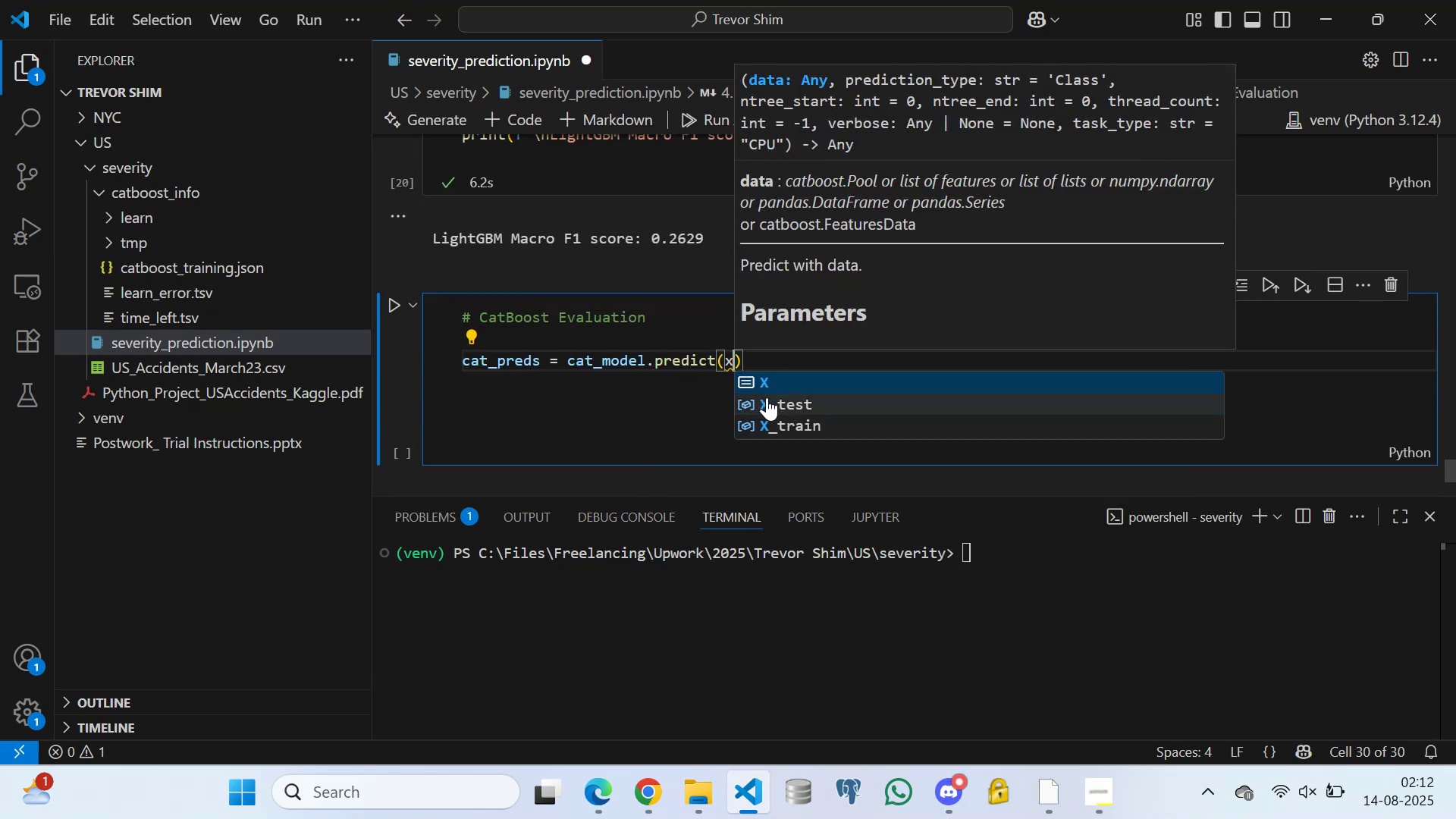 
left_click([777, 398])
 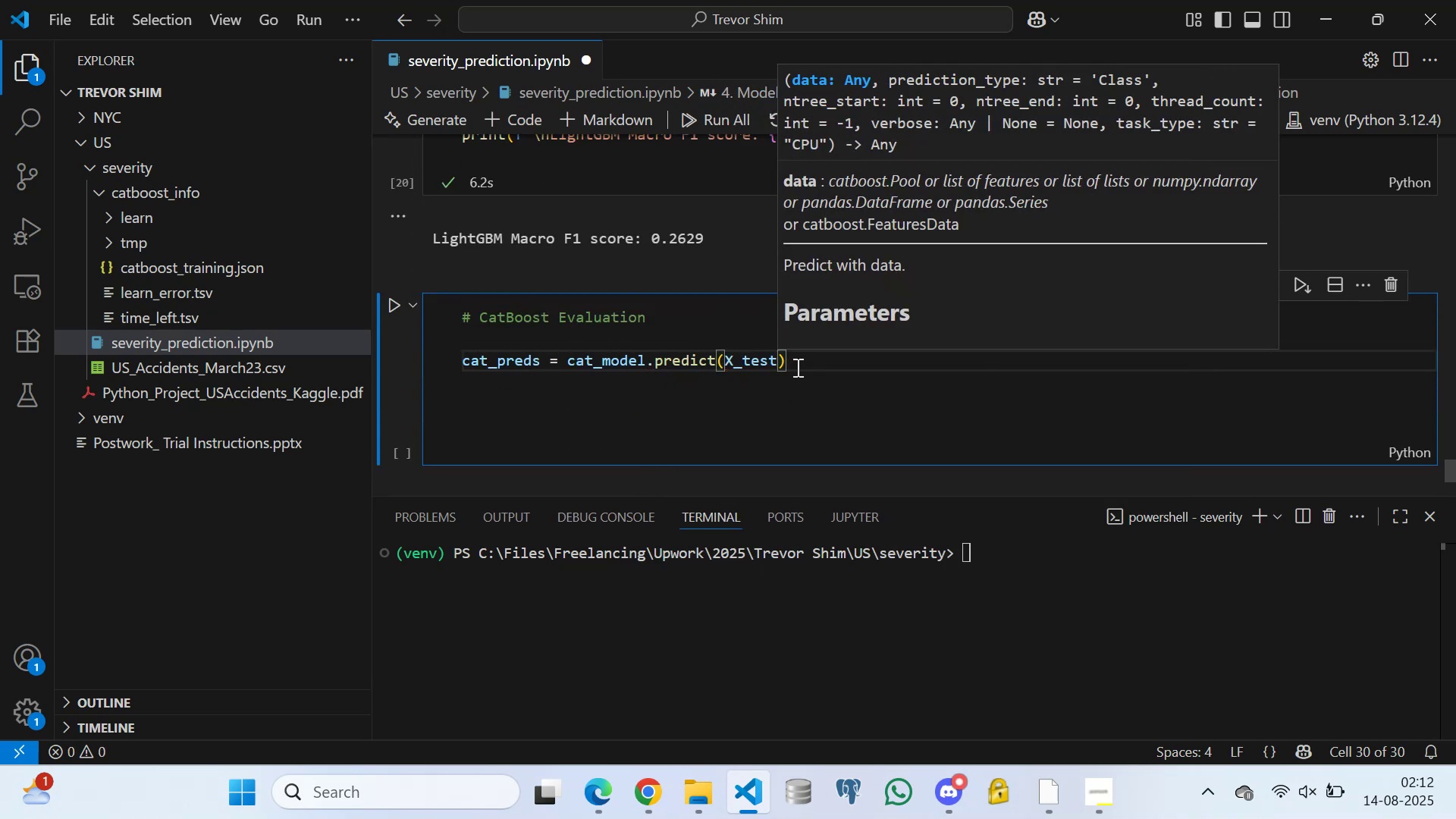 
left_click([799, 366])
 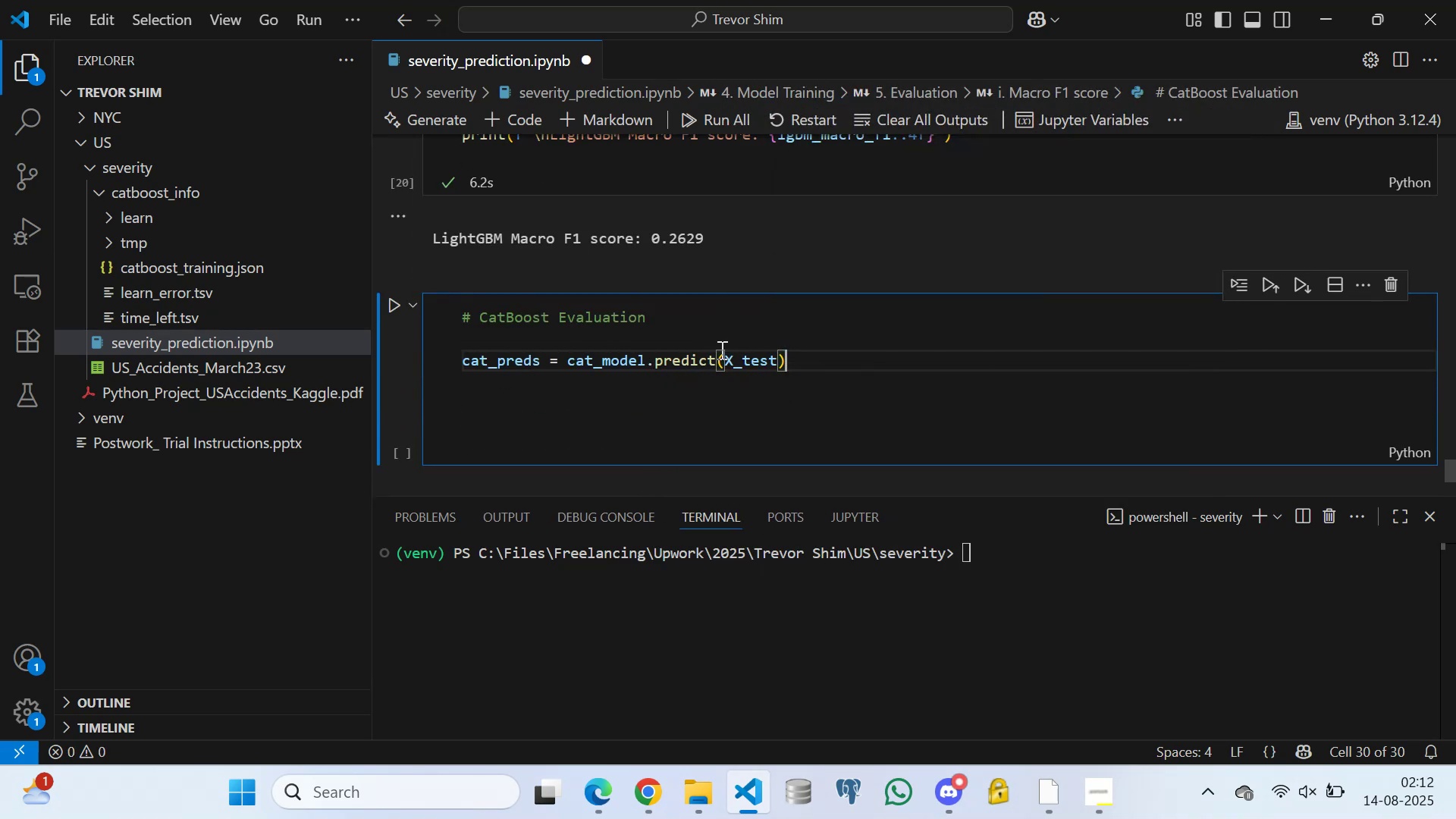 
scroll: coordinate [699, 350], scroll_direction: up, amount: 3.0
 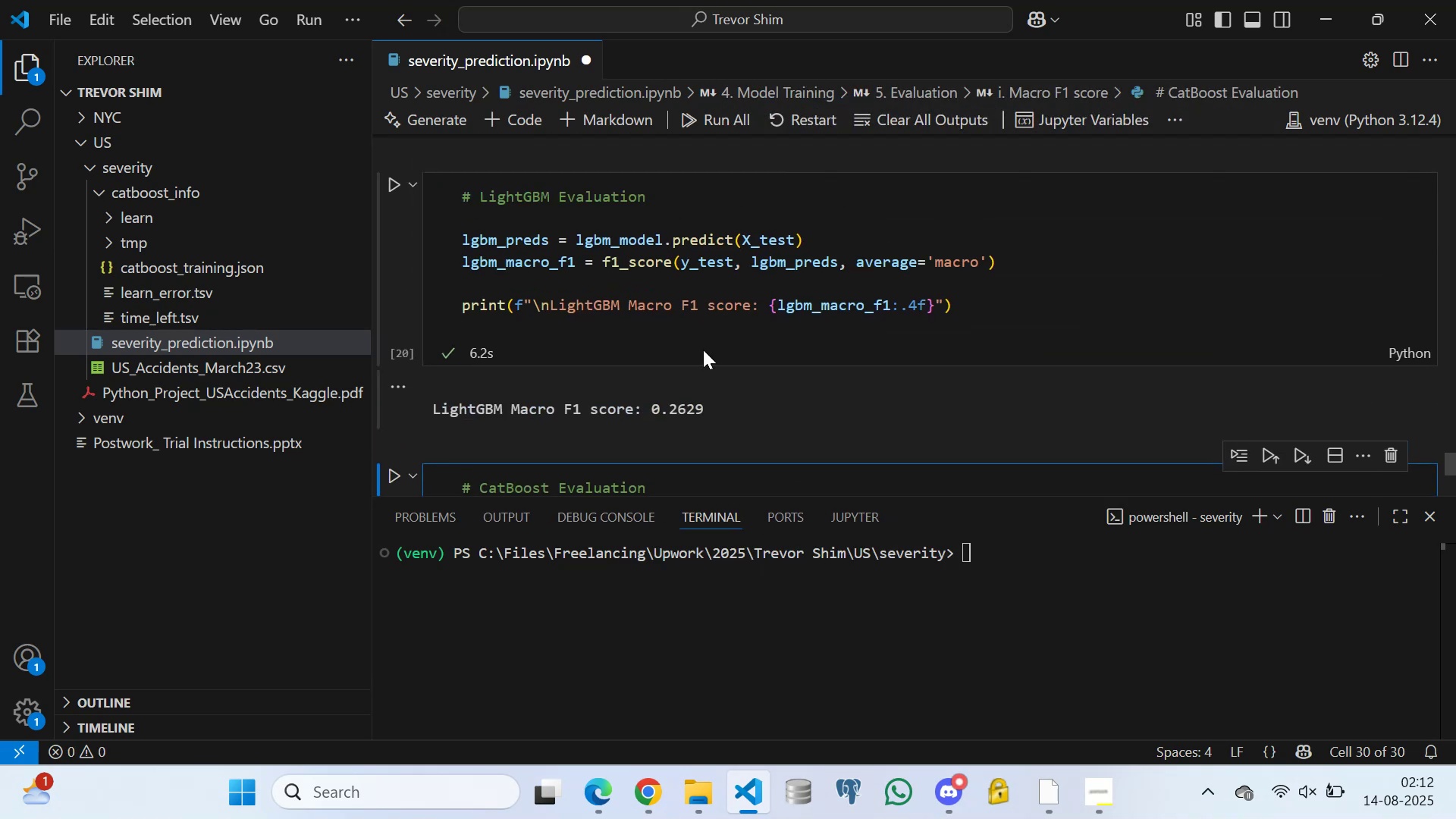 
scroll: coordinate [647, 340], scroll_direction: down, amount: 3.0
 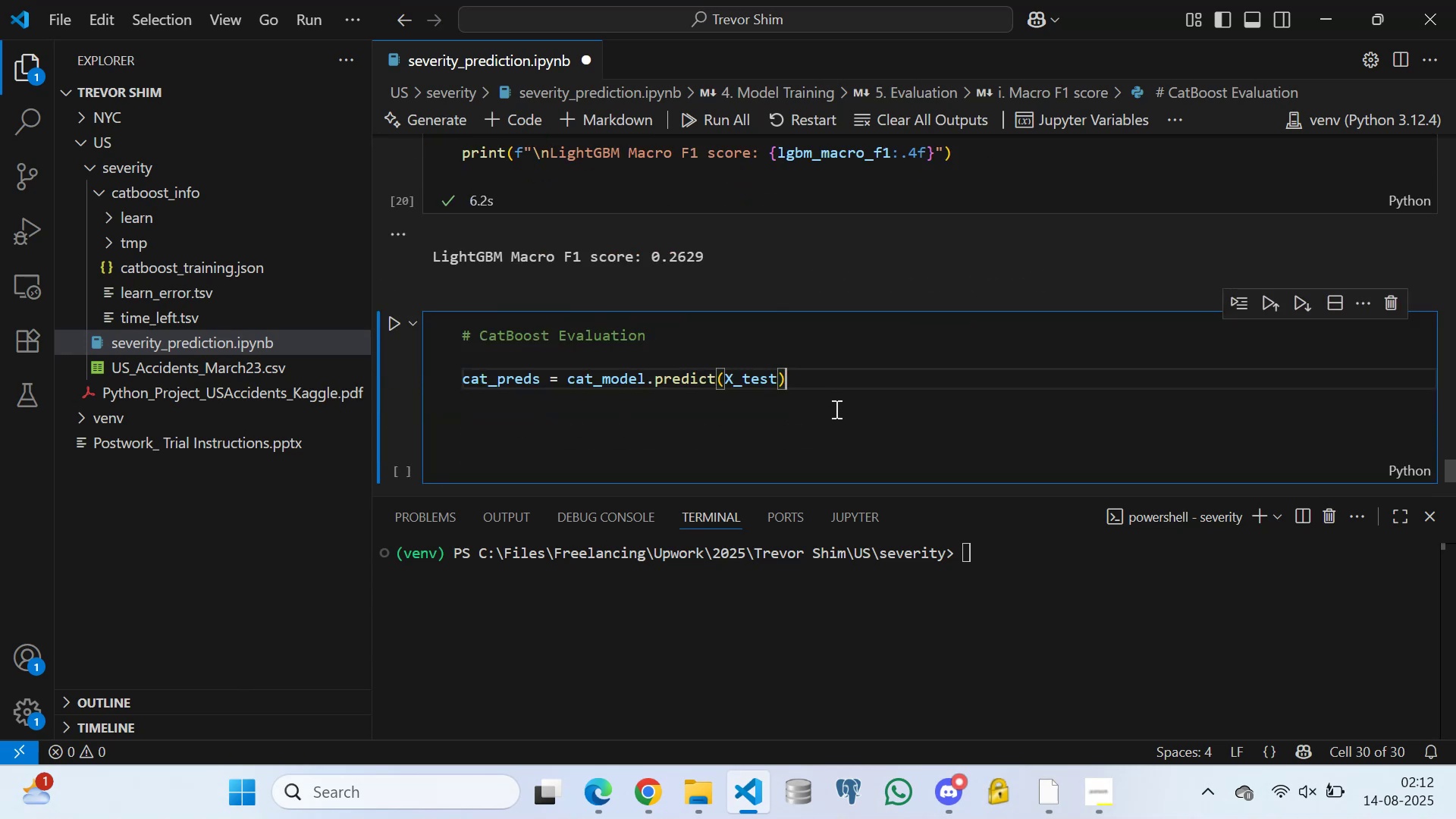 
key(Enter)
 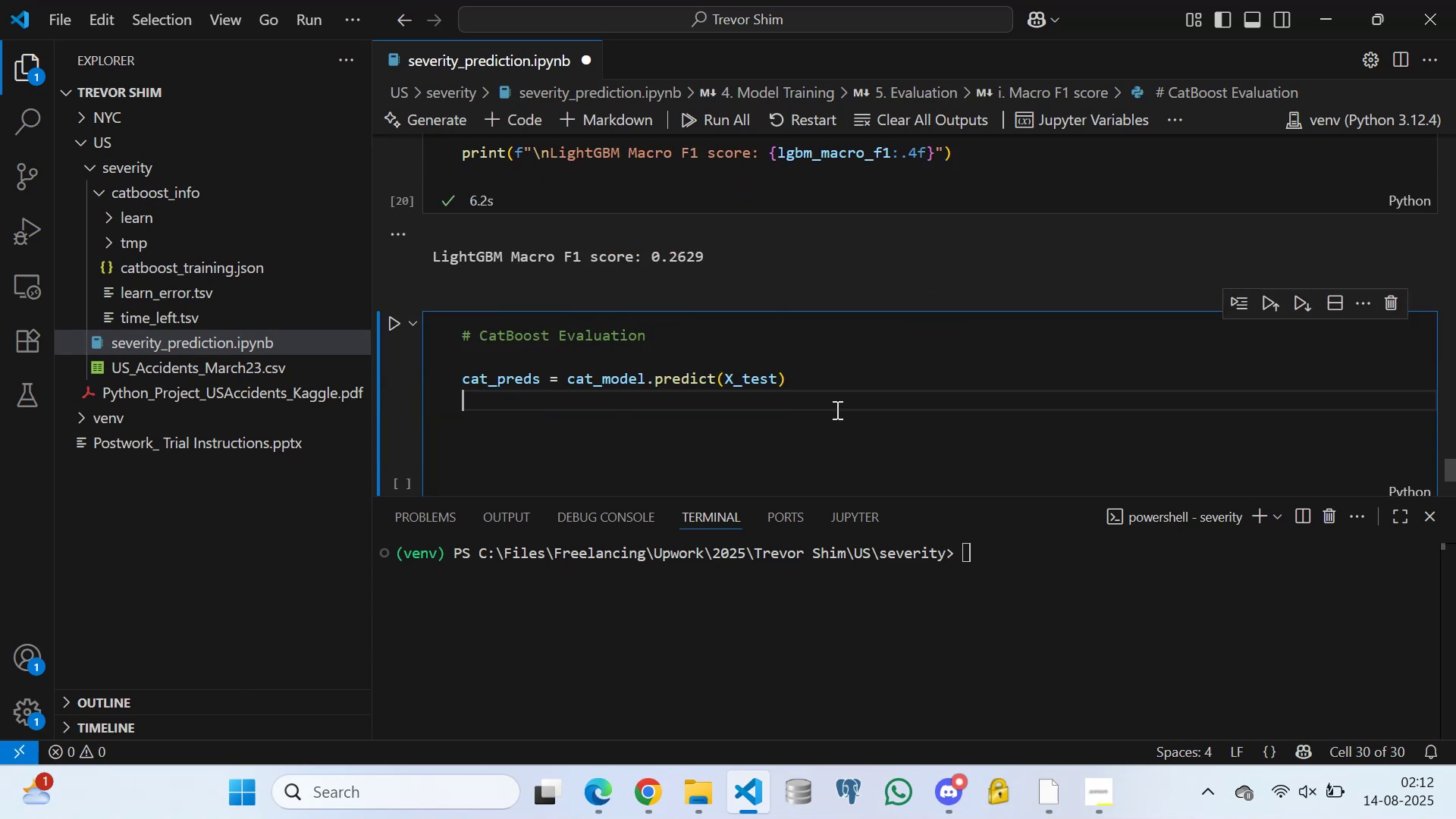 
type(cat_fi)
key(Backspace)
type(1_score = )
 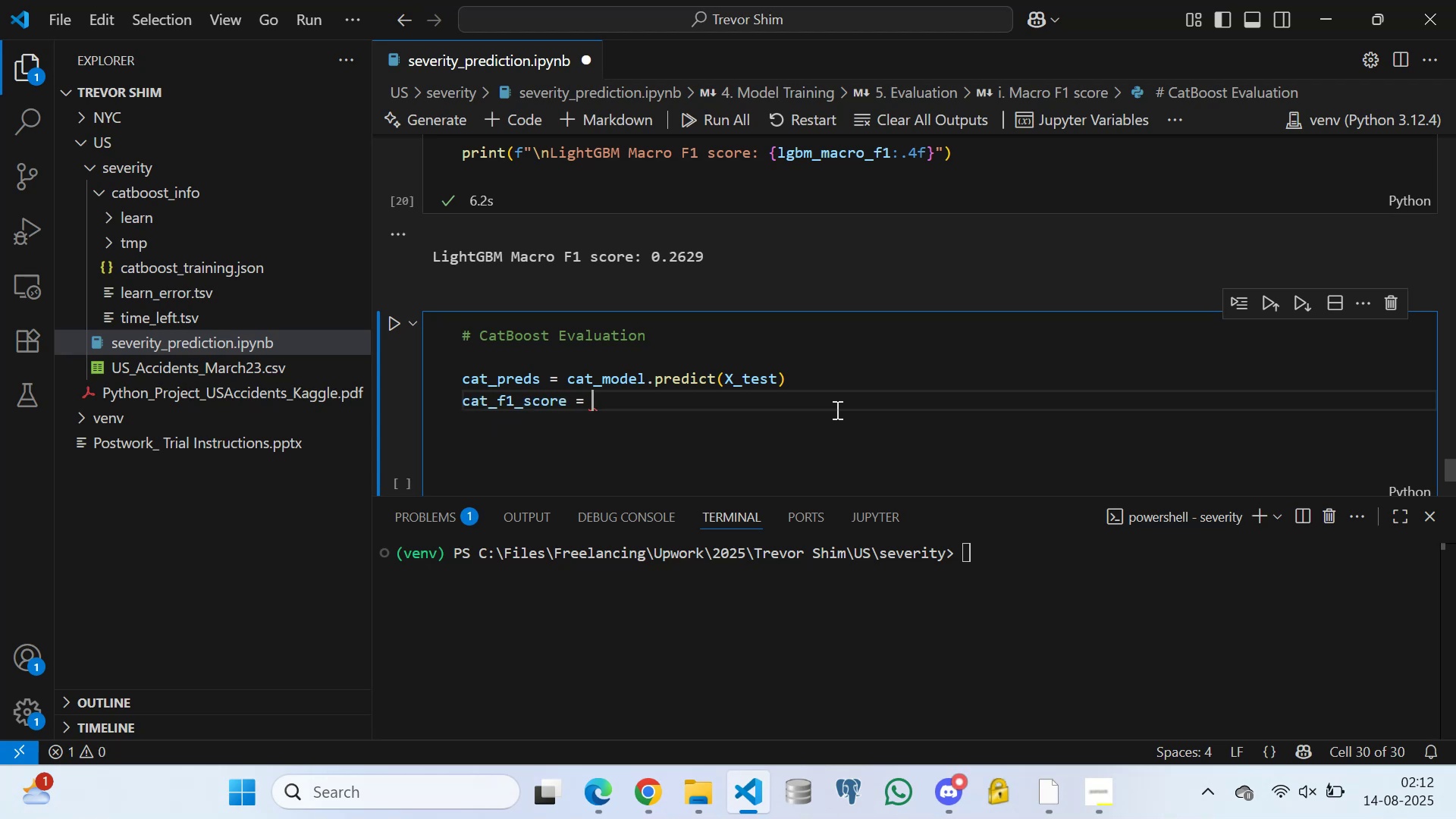 
scroll: coordinate [695, 413], scroll_direction: up, amount: 3.0
 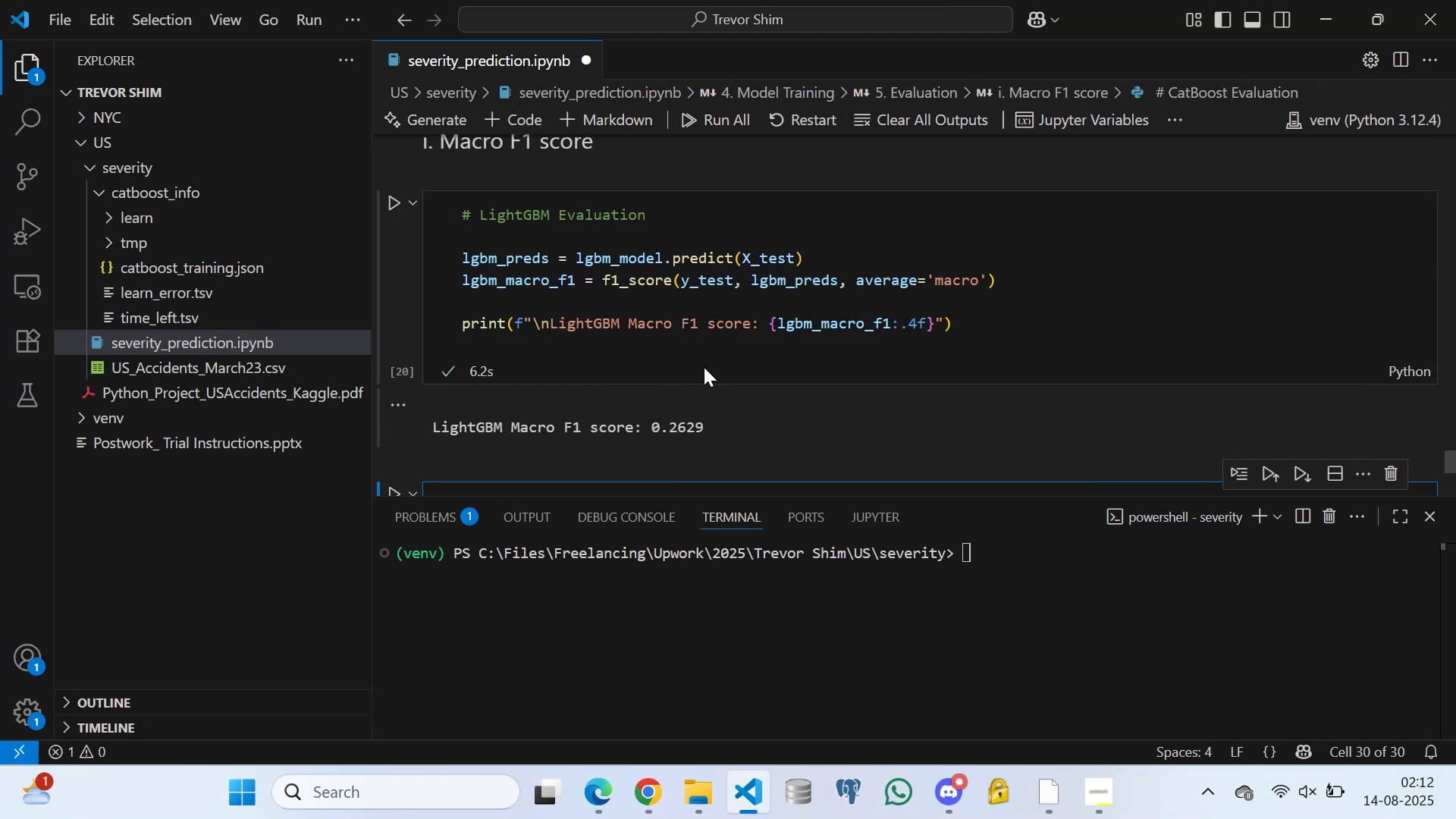 
scroll: coordinate [592, 395], scroll_direction: down, amount: 5.0
 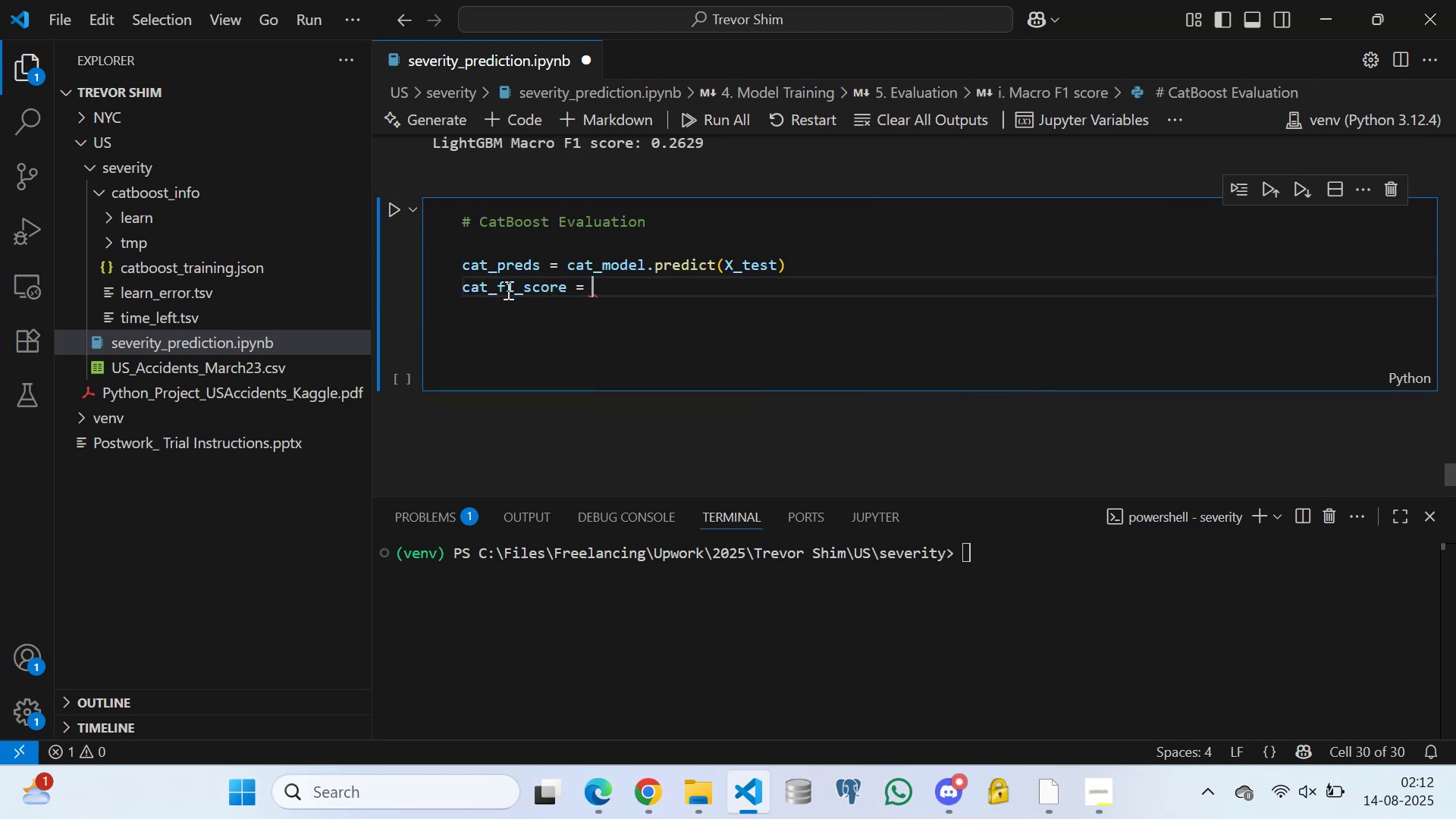 
left_click([500, 285])
 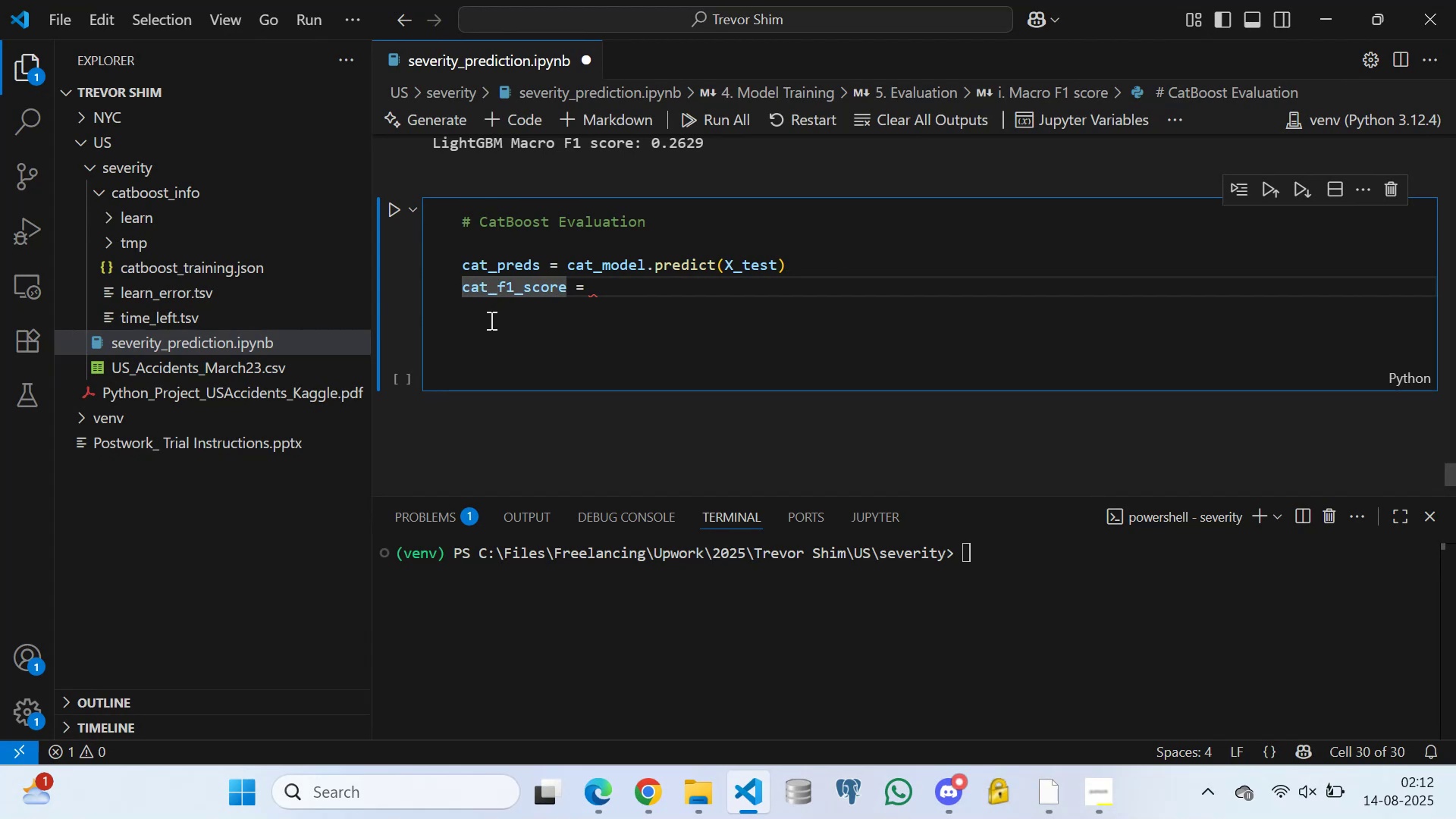 
type(macro_)
 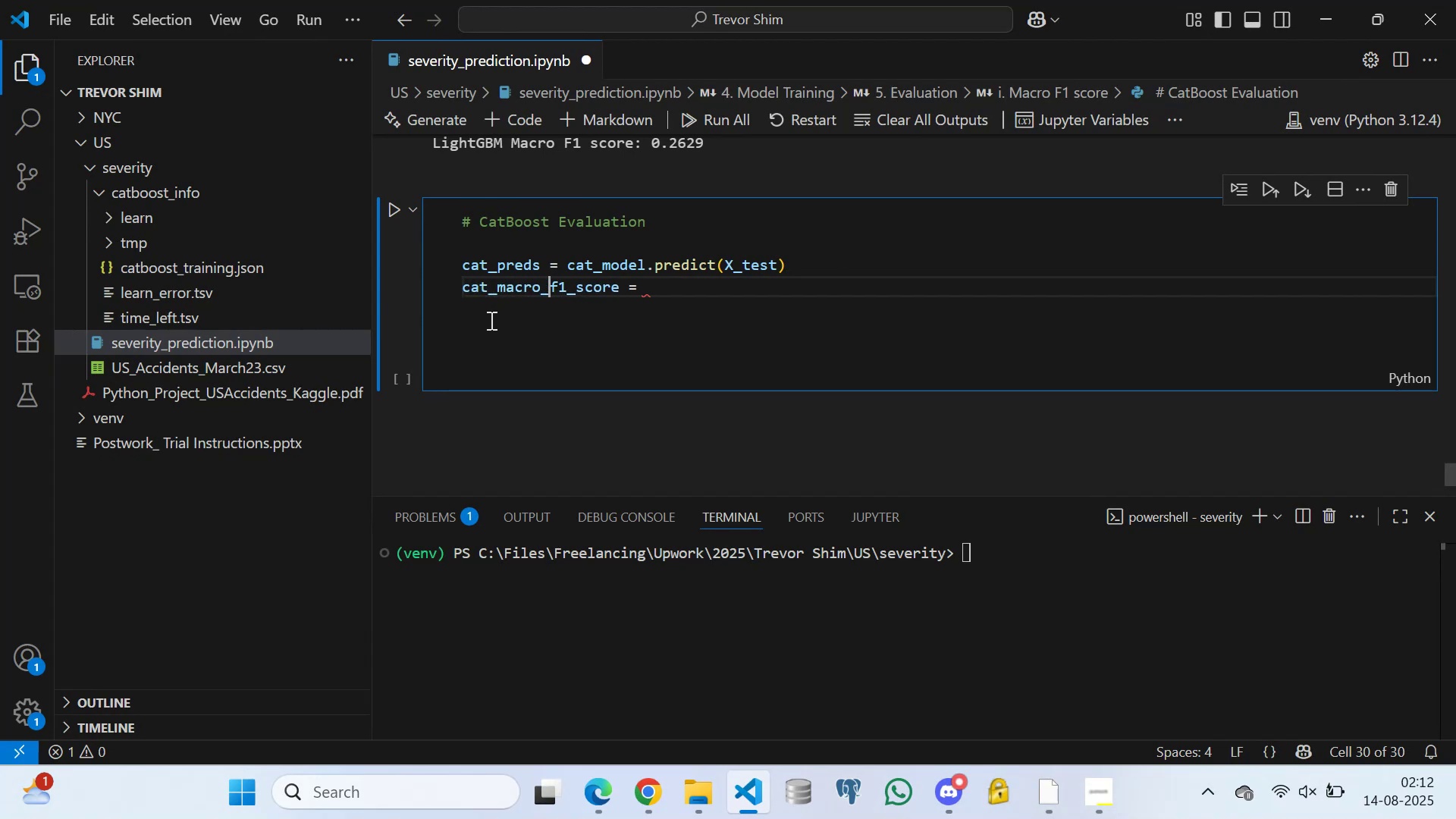 
left_click([621, 287])
 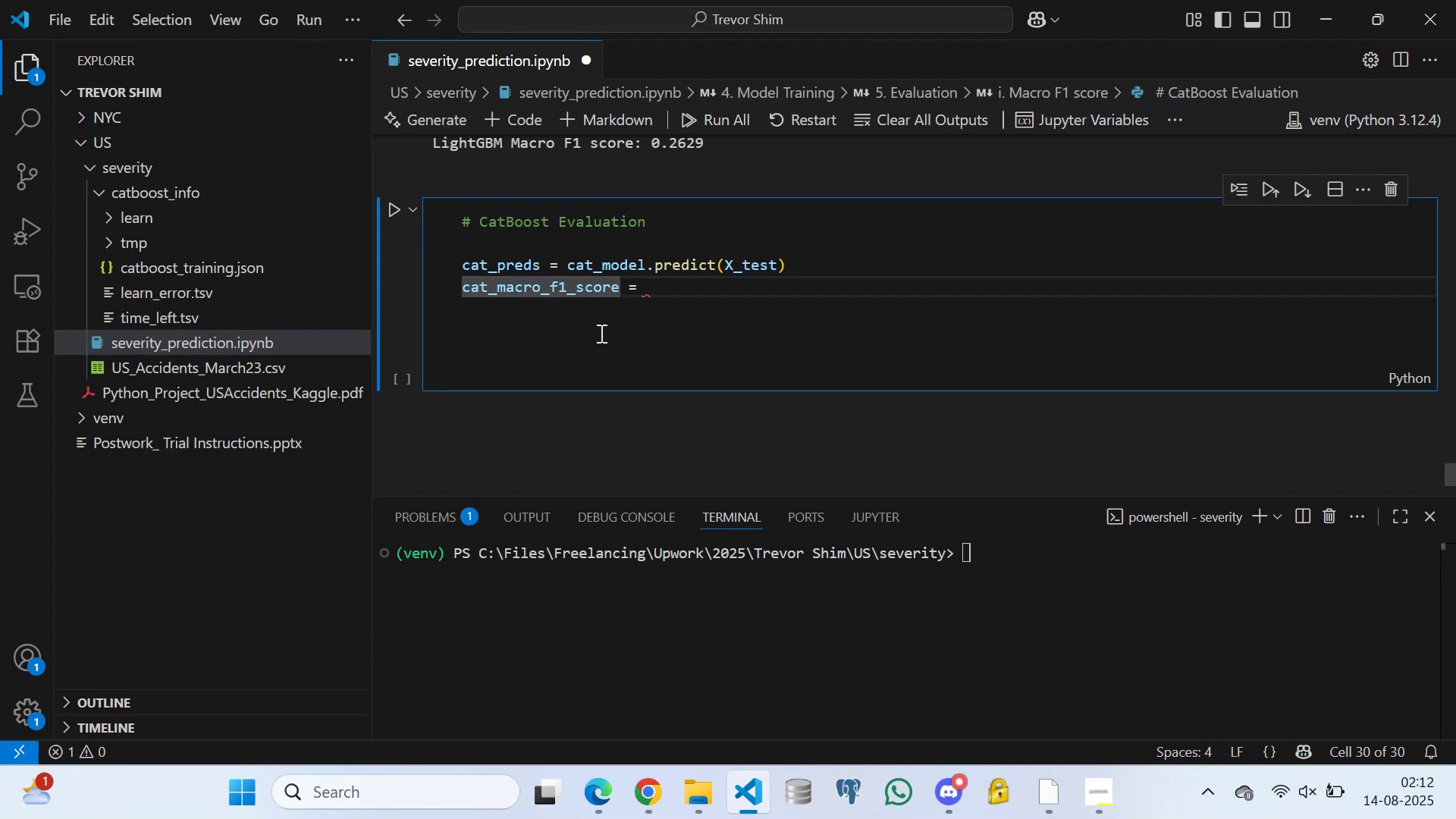 
key(Backspace)
 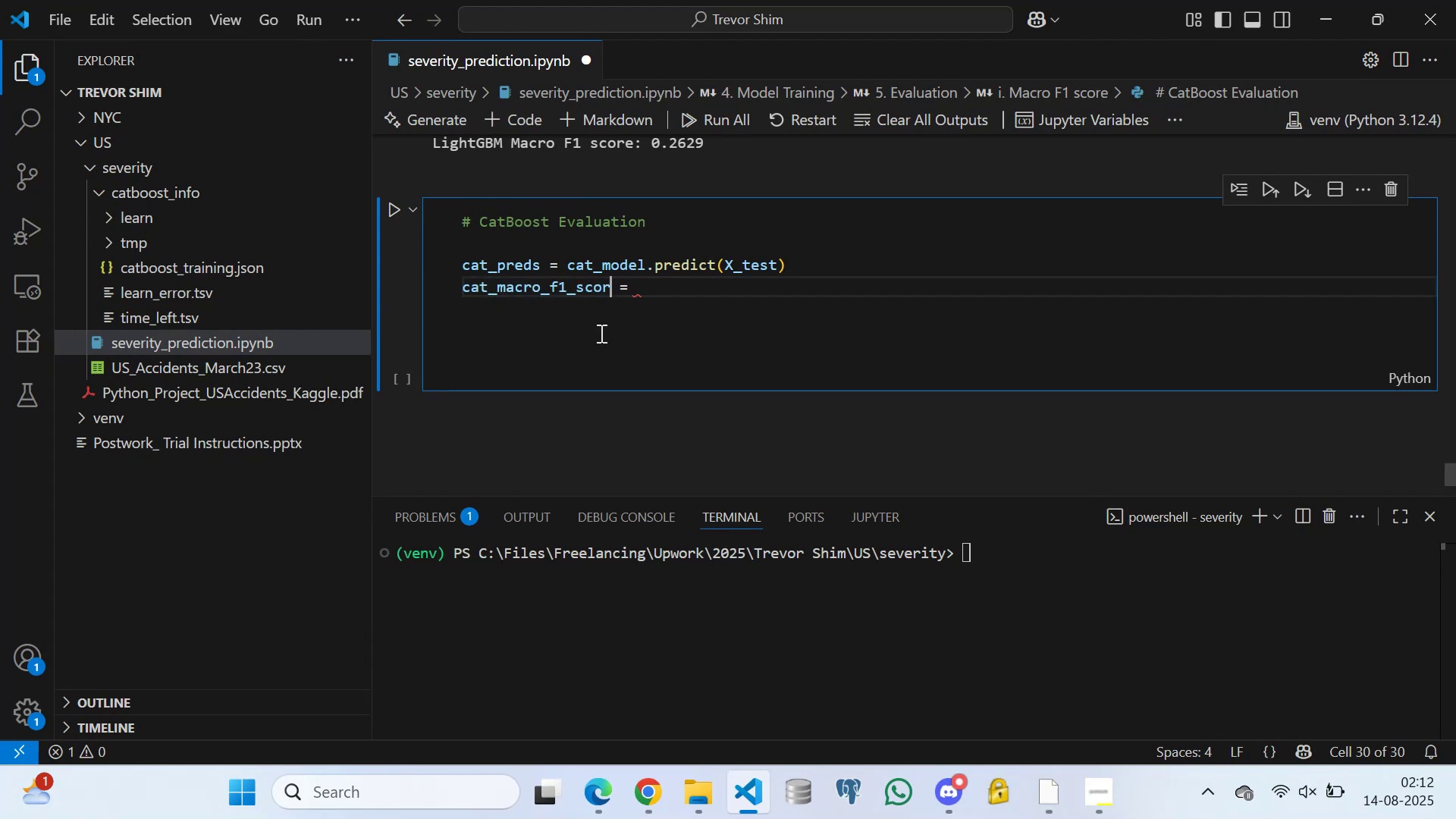 
key(Backspace)
 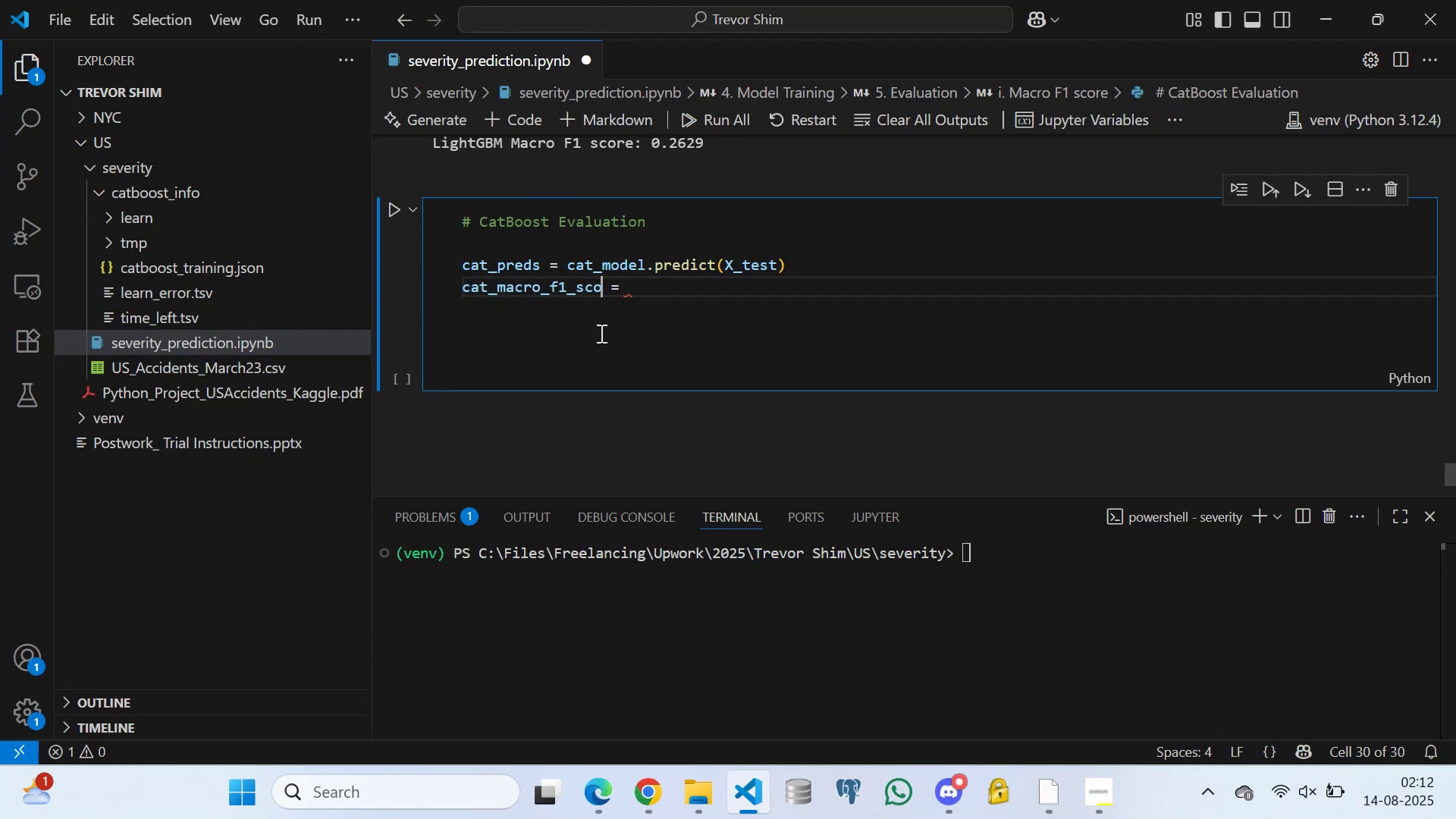 
key(Backspace)
 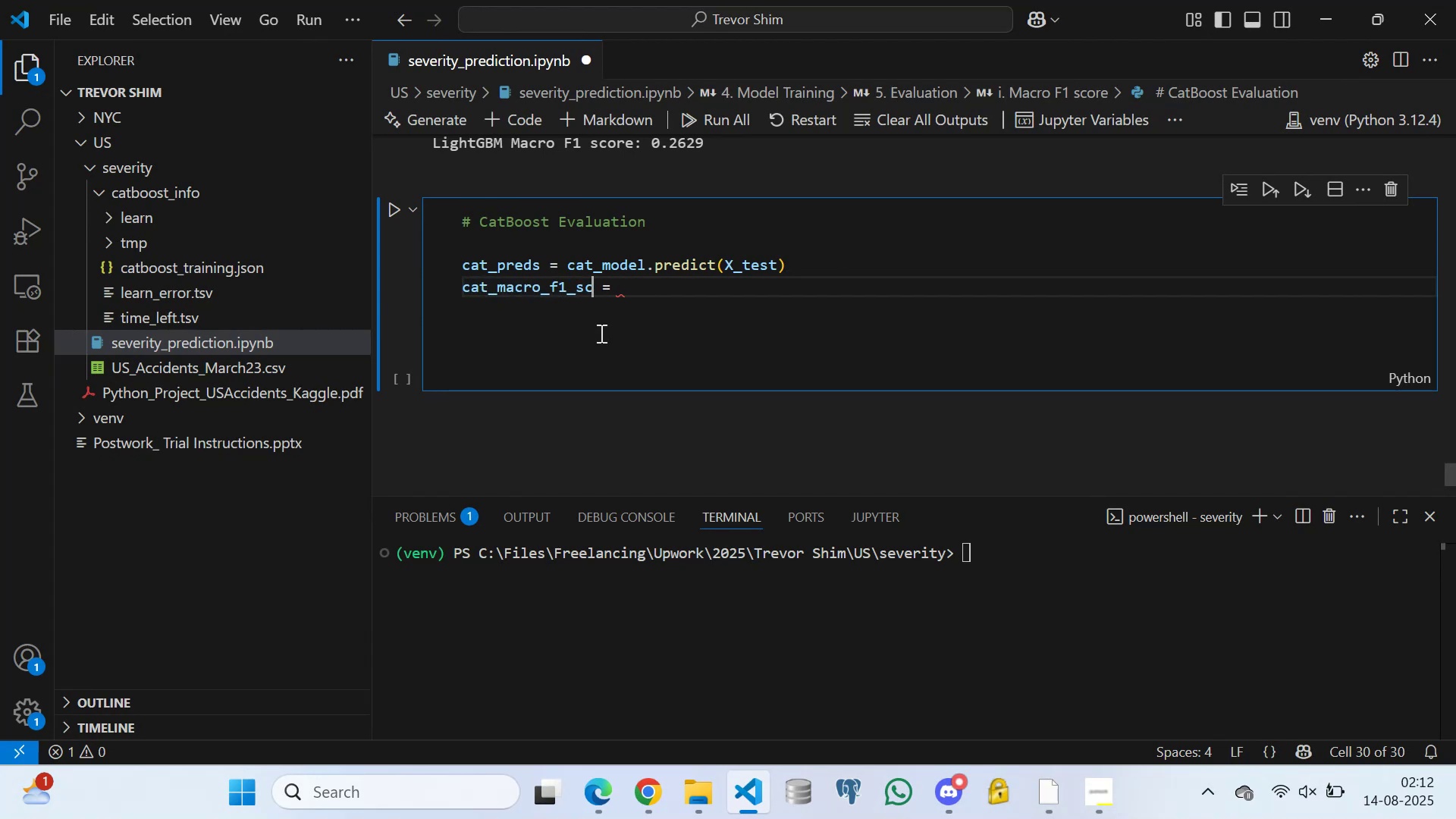 
key(Backspace)
 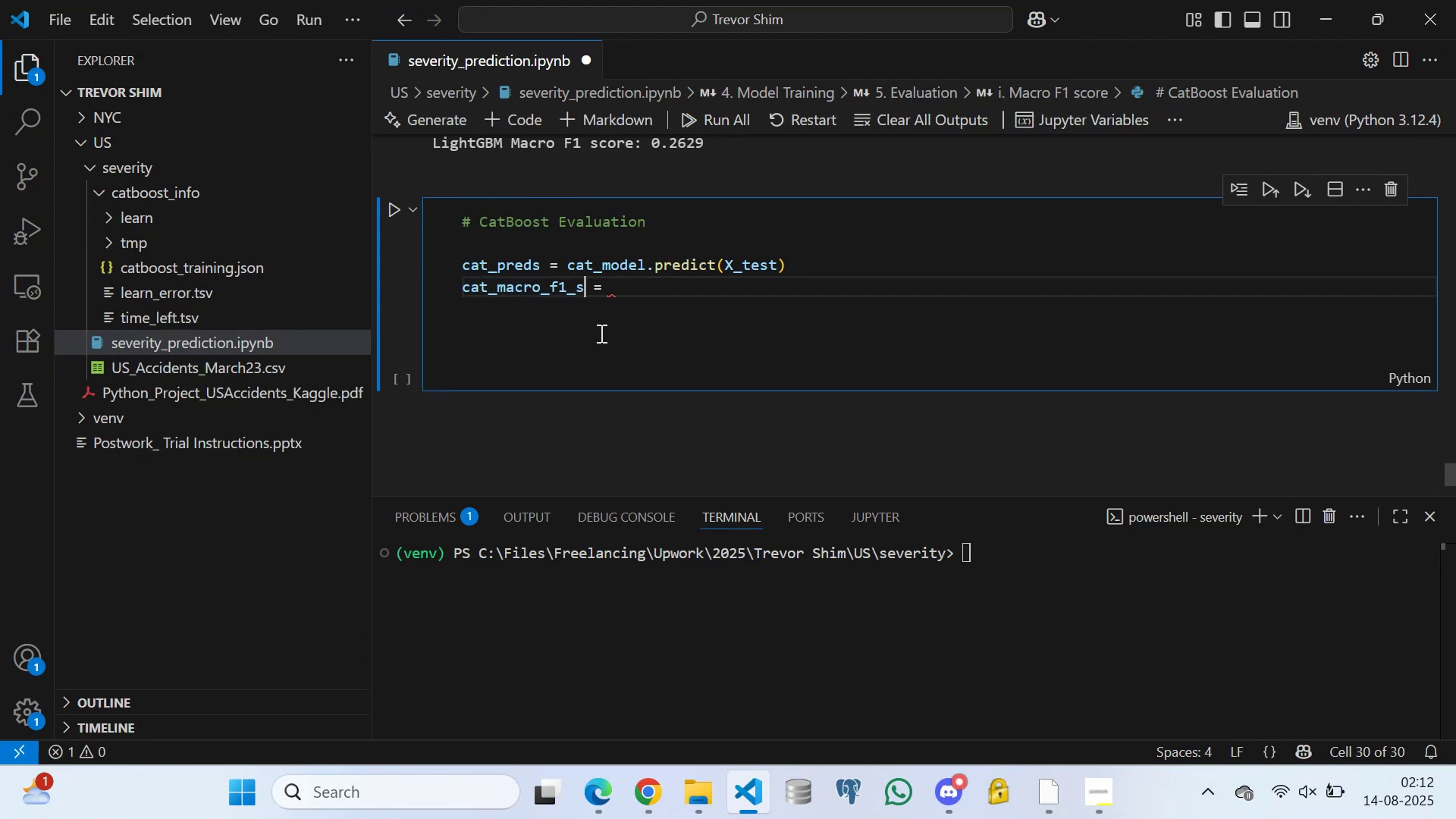 
key(Backspace)
 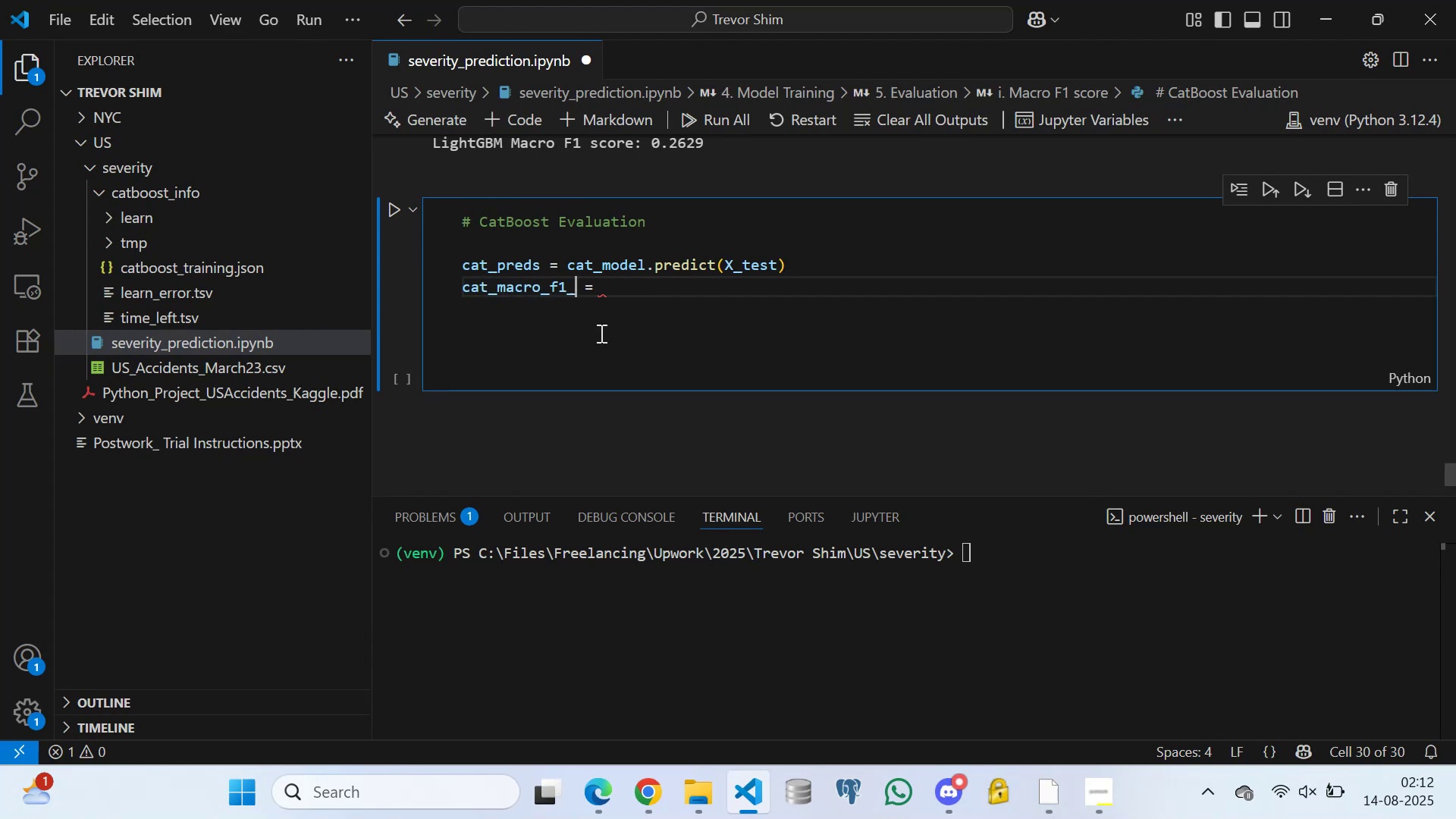 
key(Backspace)
 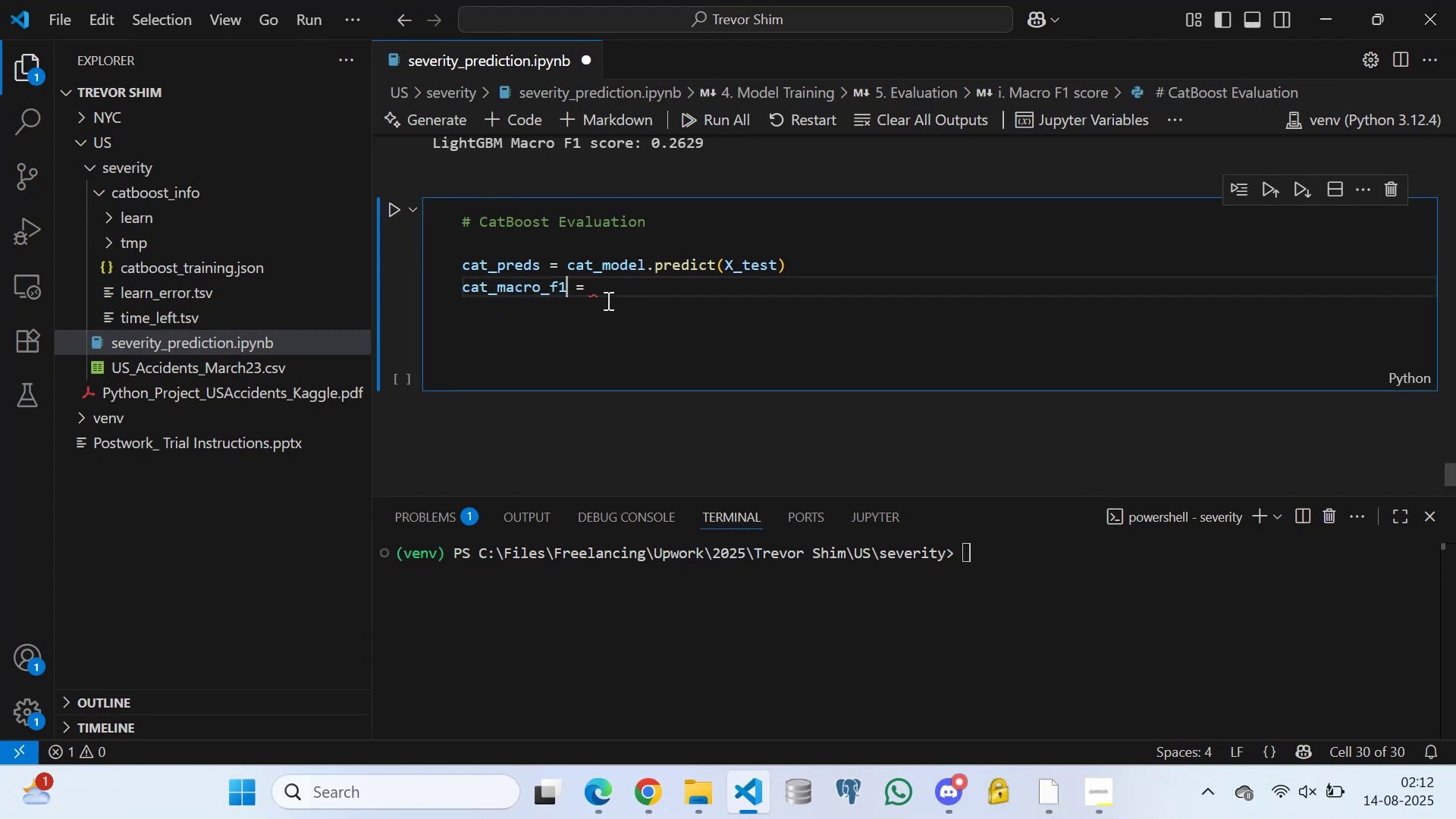 
left_click([608, 284])
 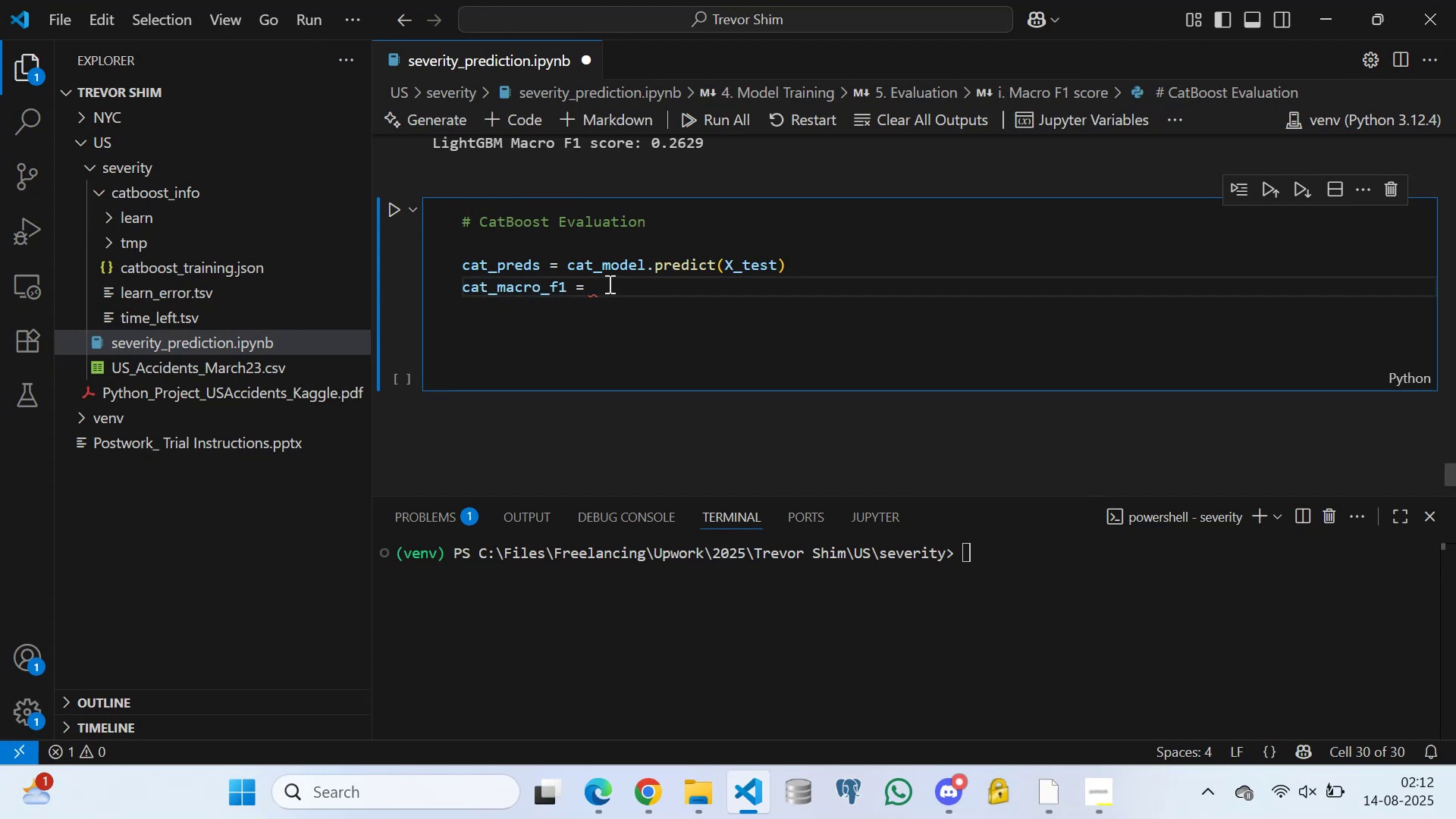 
scroll: coordinate [585, 243], scroll_direction: up, amount: 7.0
 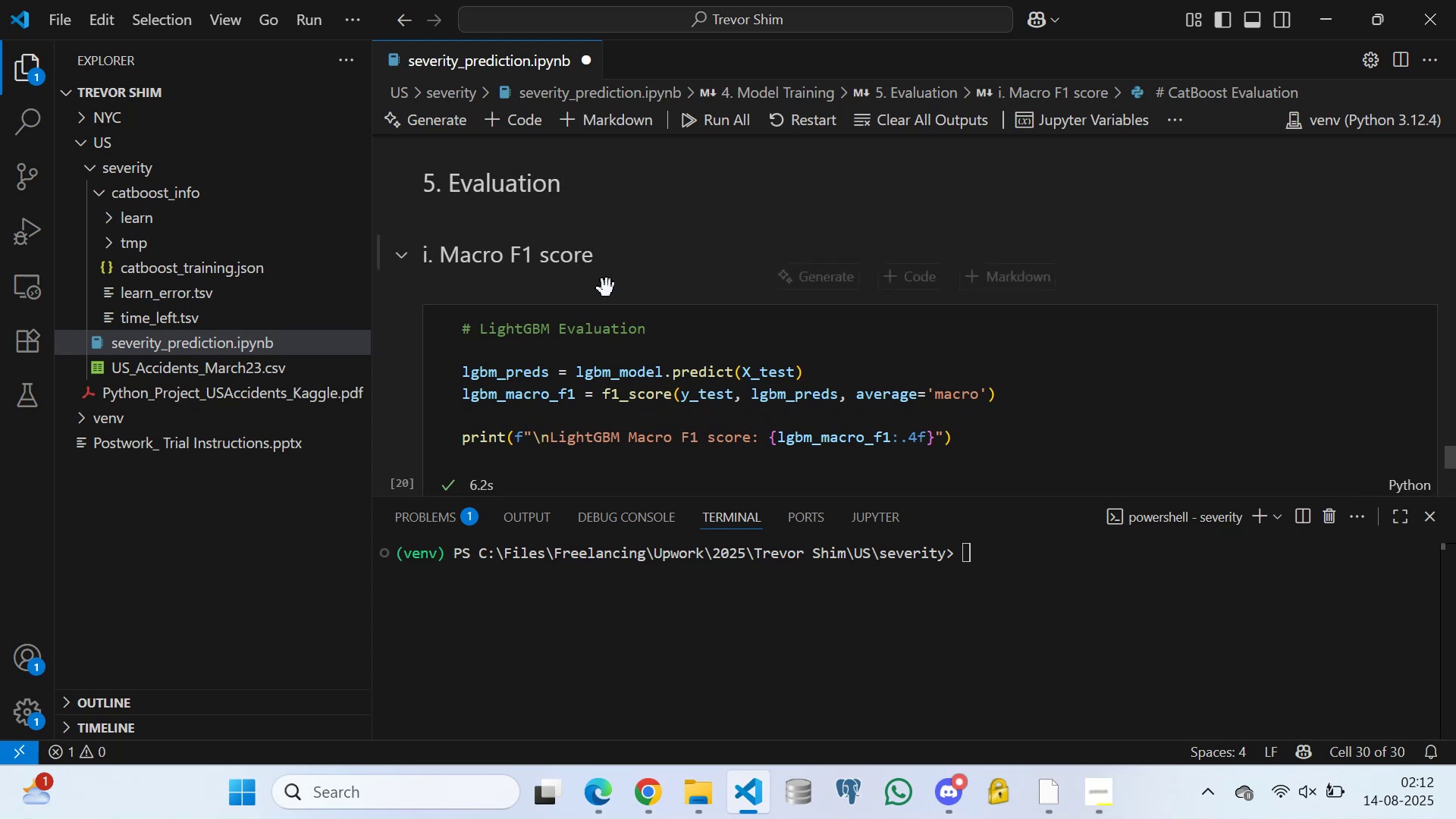 
scroll: coordinate [640, 386], scroll_direction: down, amount: 7.0
 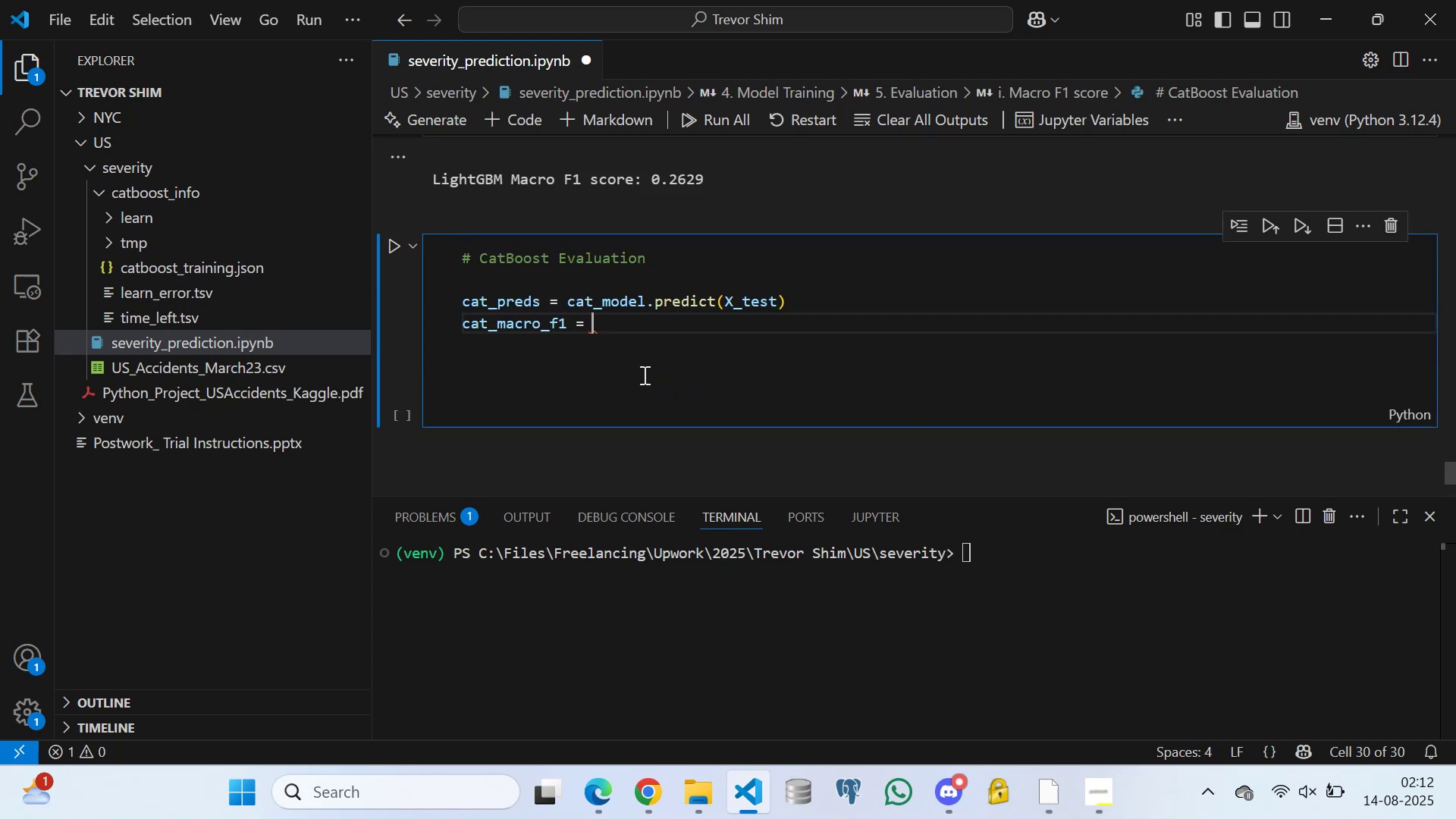 
type(f1)
 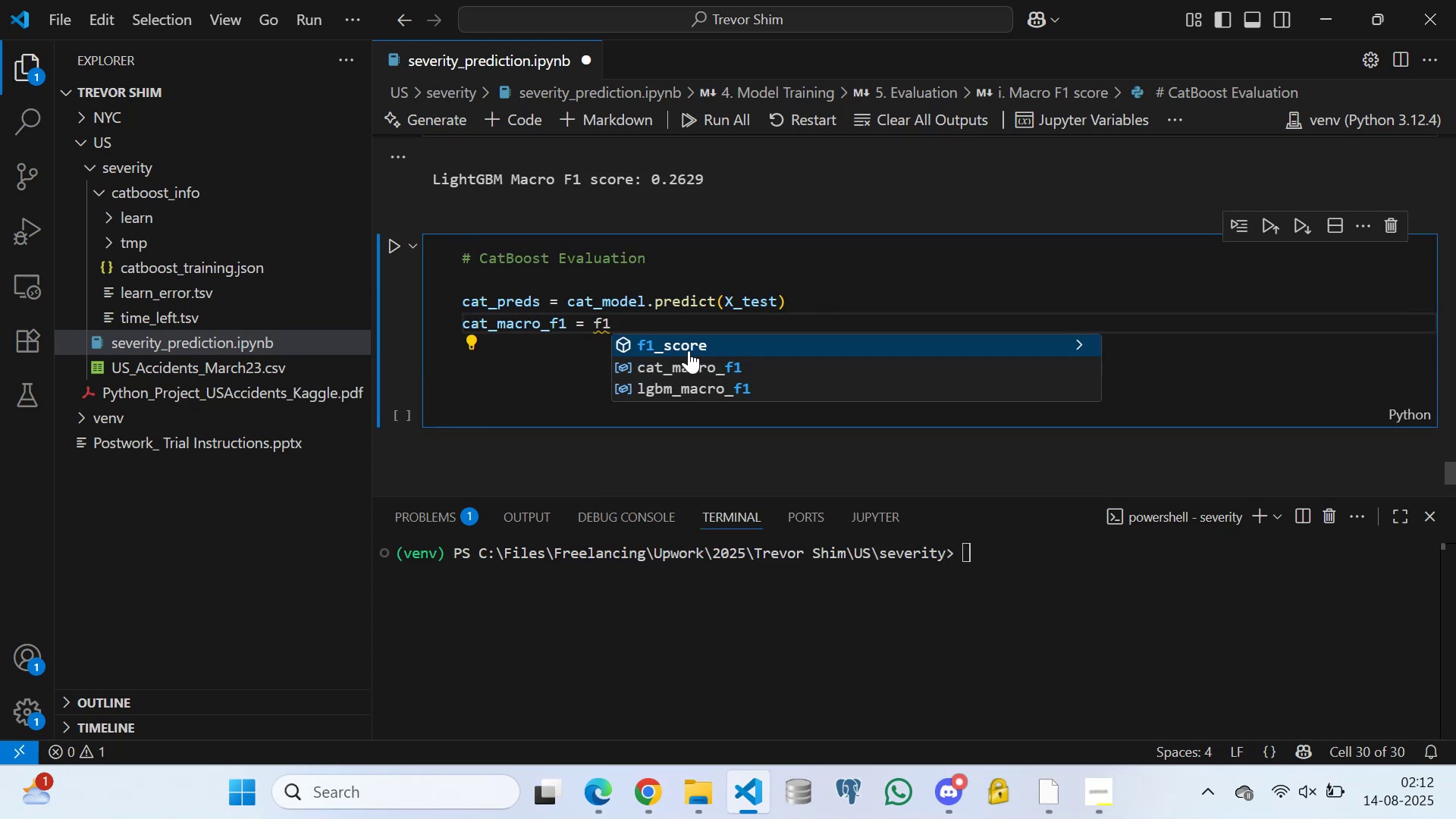 
left_click([686, 340])
 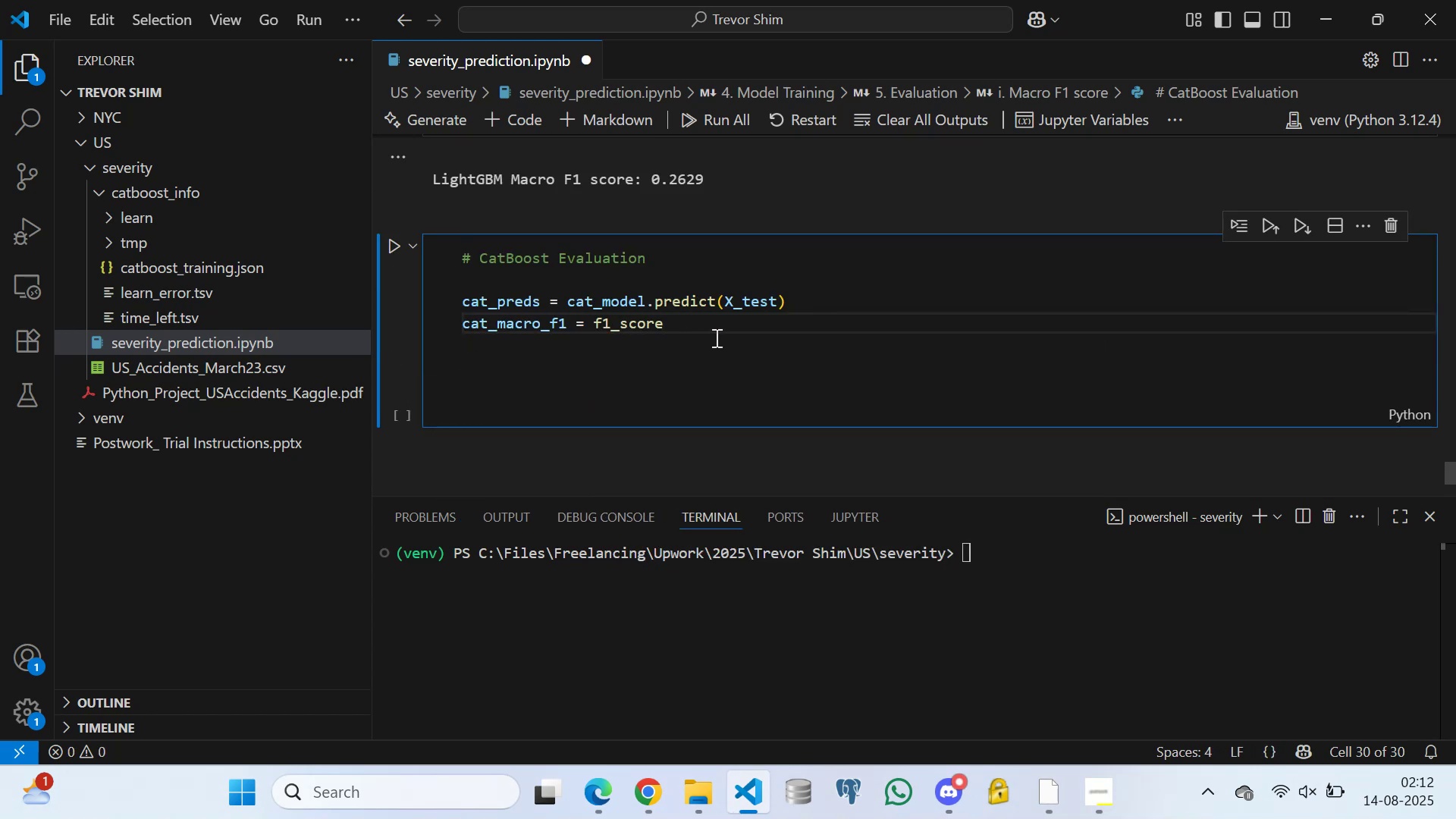 
type((y)
 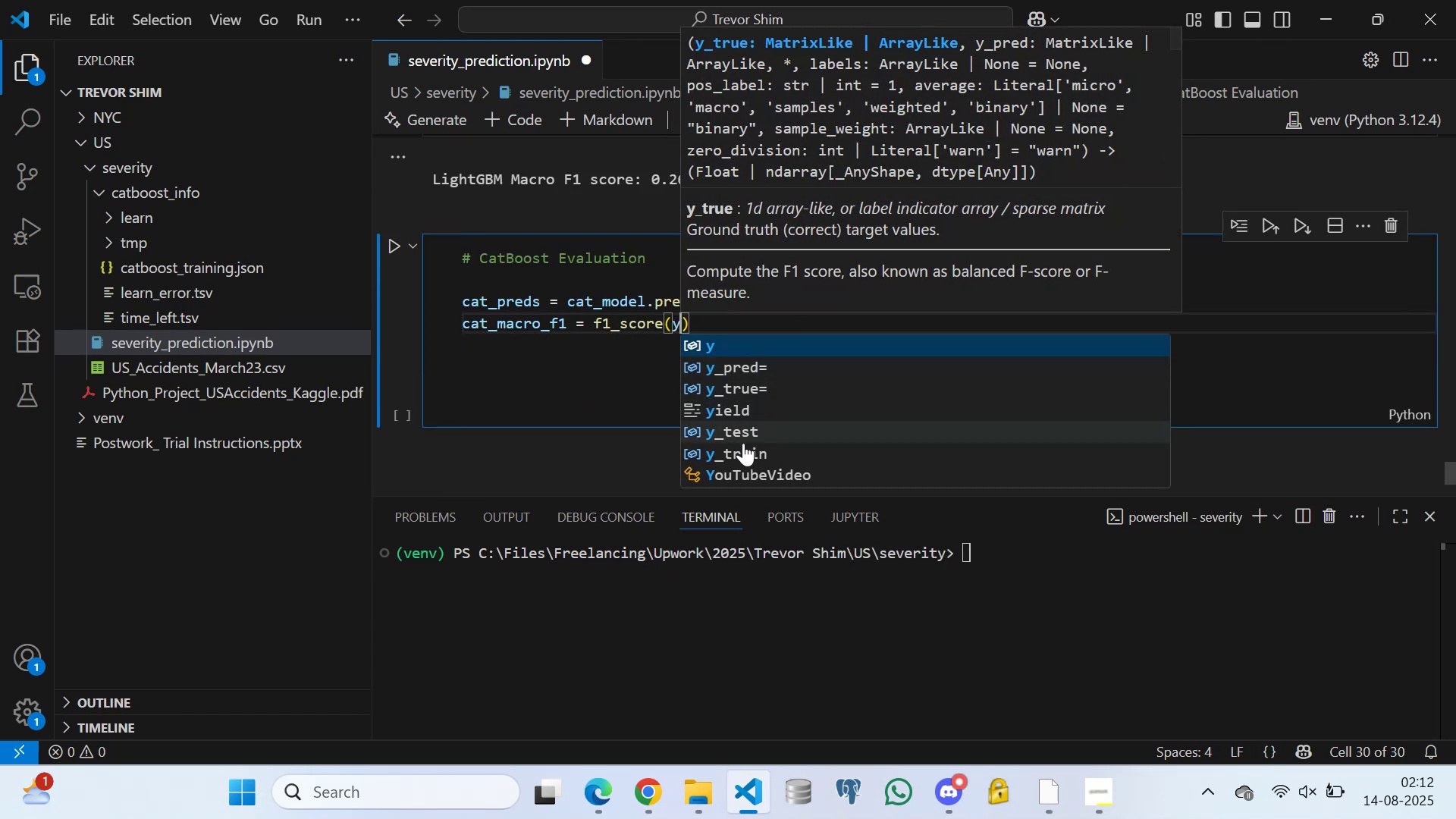 
left_click([741, 433])
 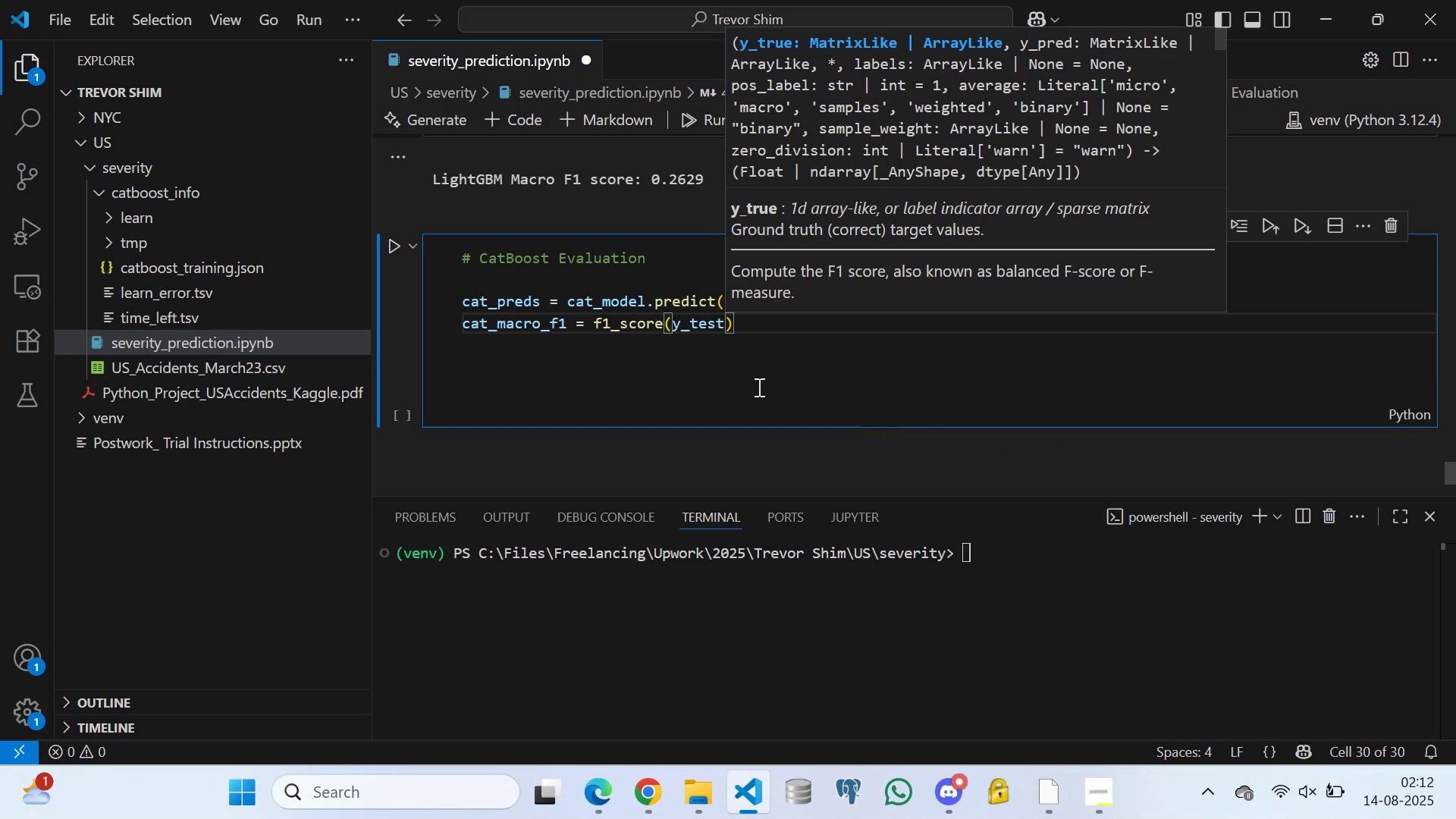 
type(, cat)
 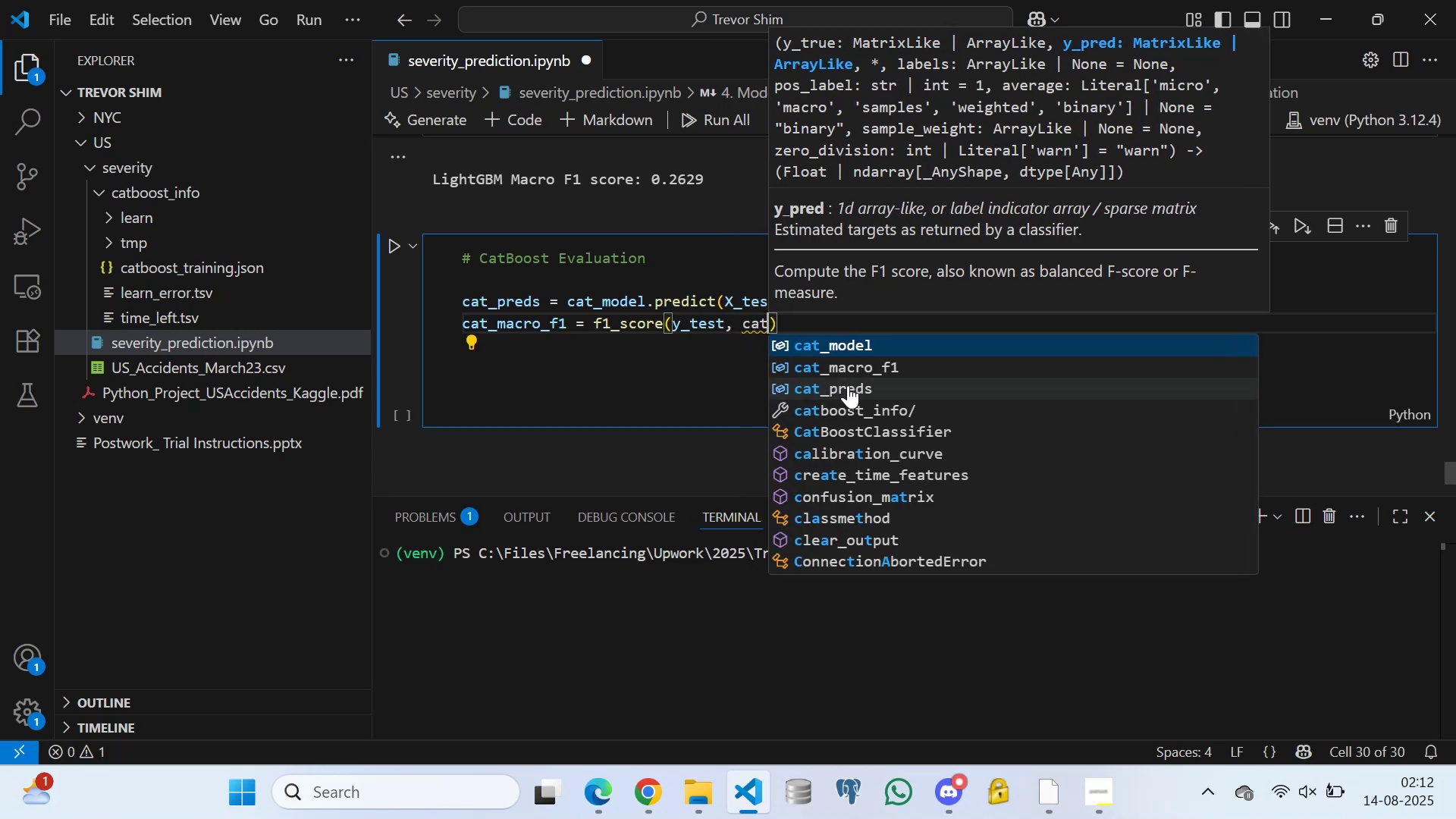 
left_click([848, 385])
 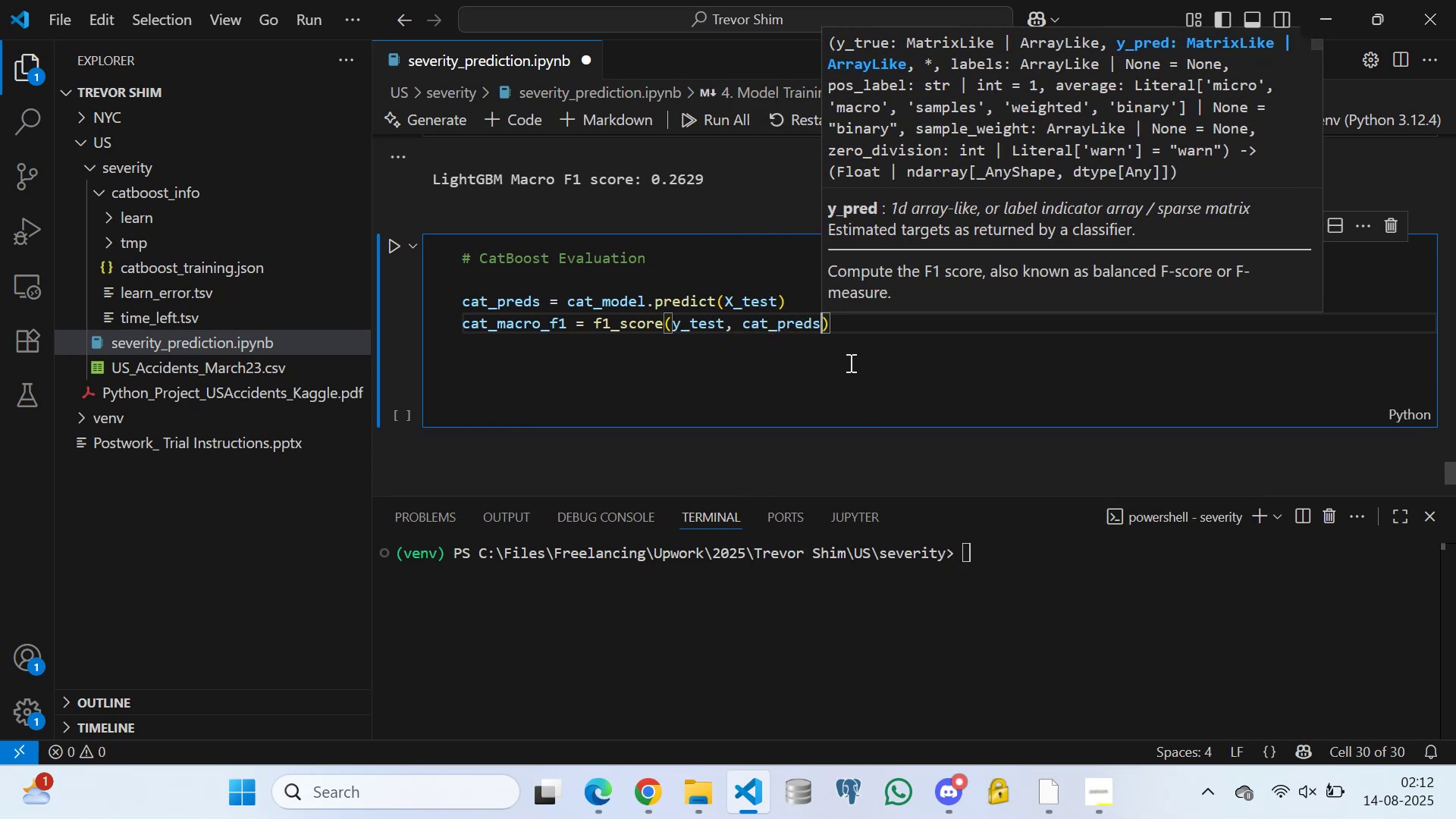 
type(, ave)
 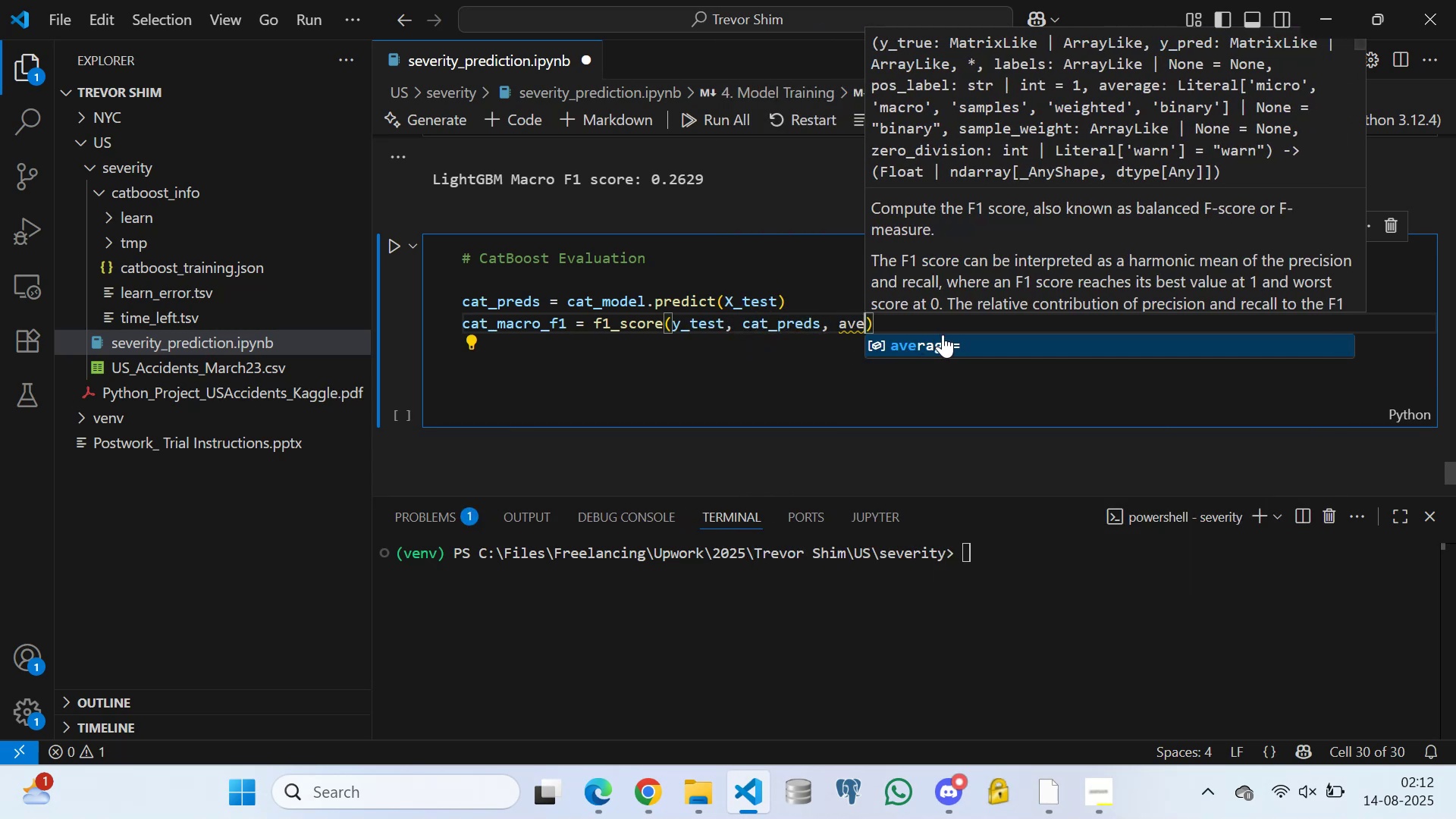 
left_click([940, 341])
 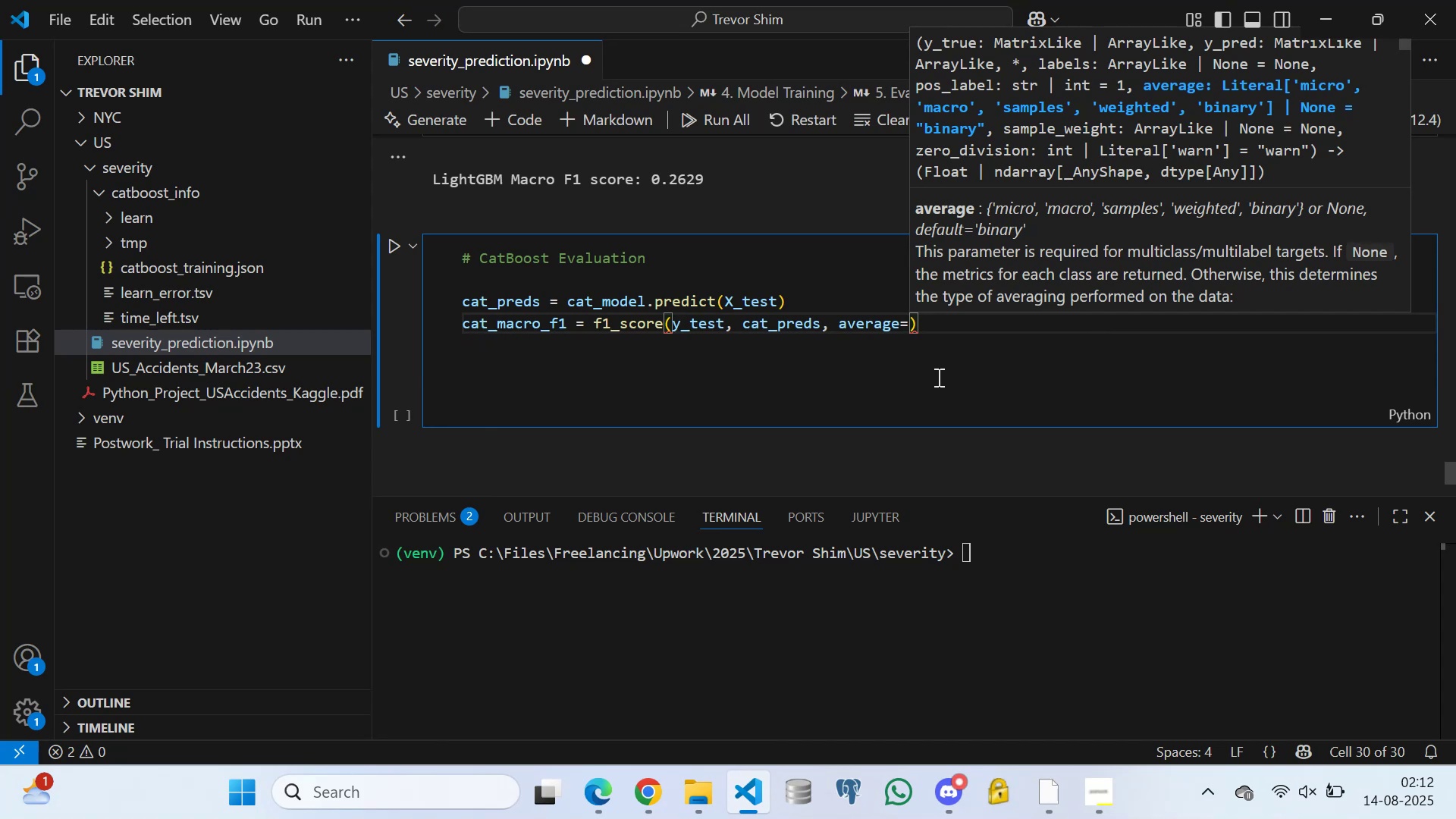 
type('macro)
 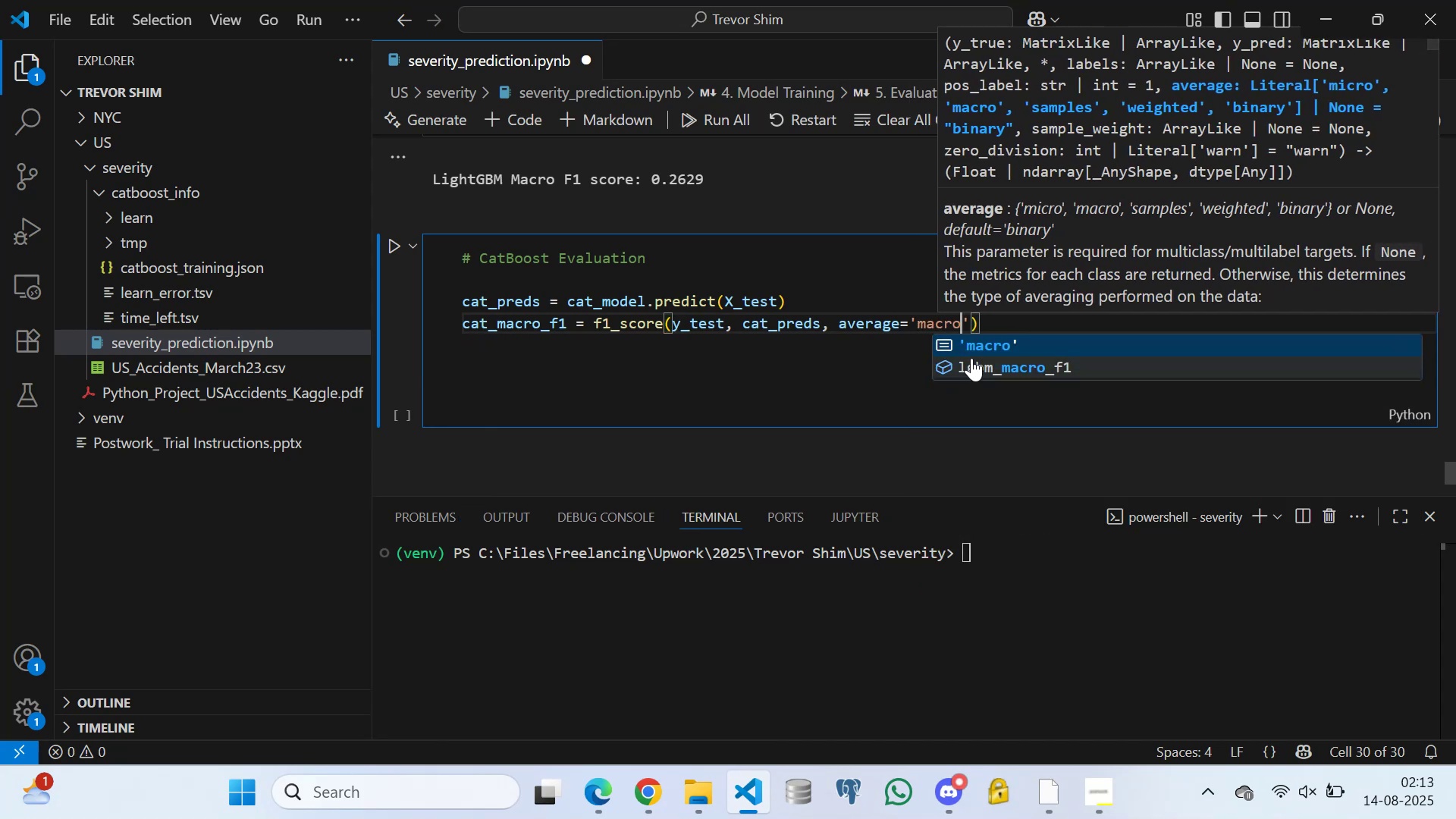 
left_click([996, 342])
 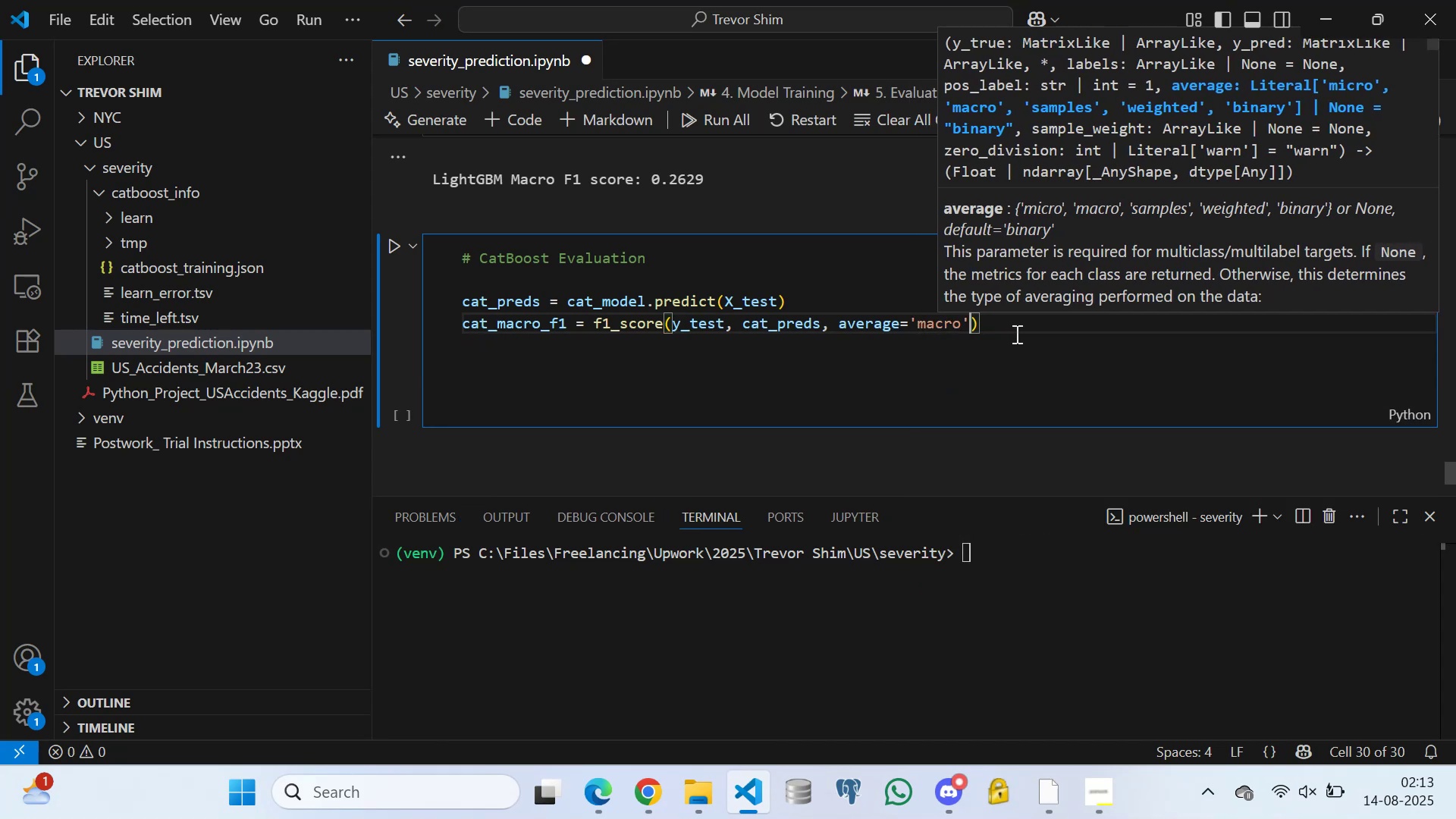 
left_click([1015, 333])
 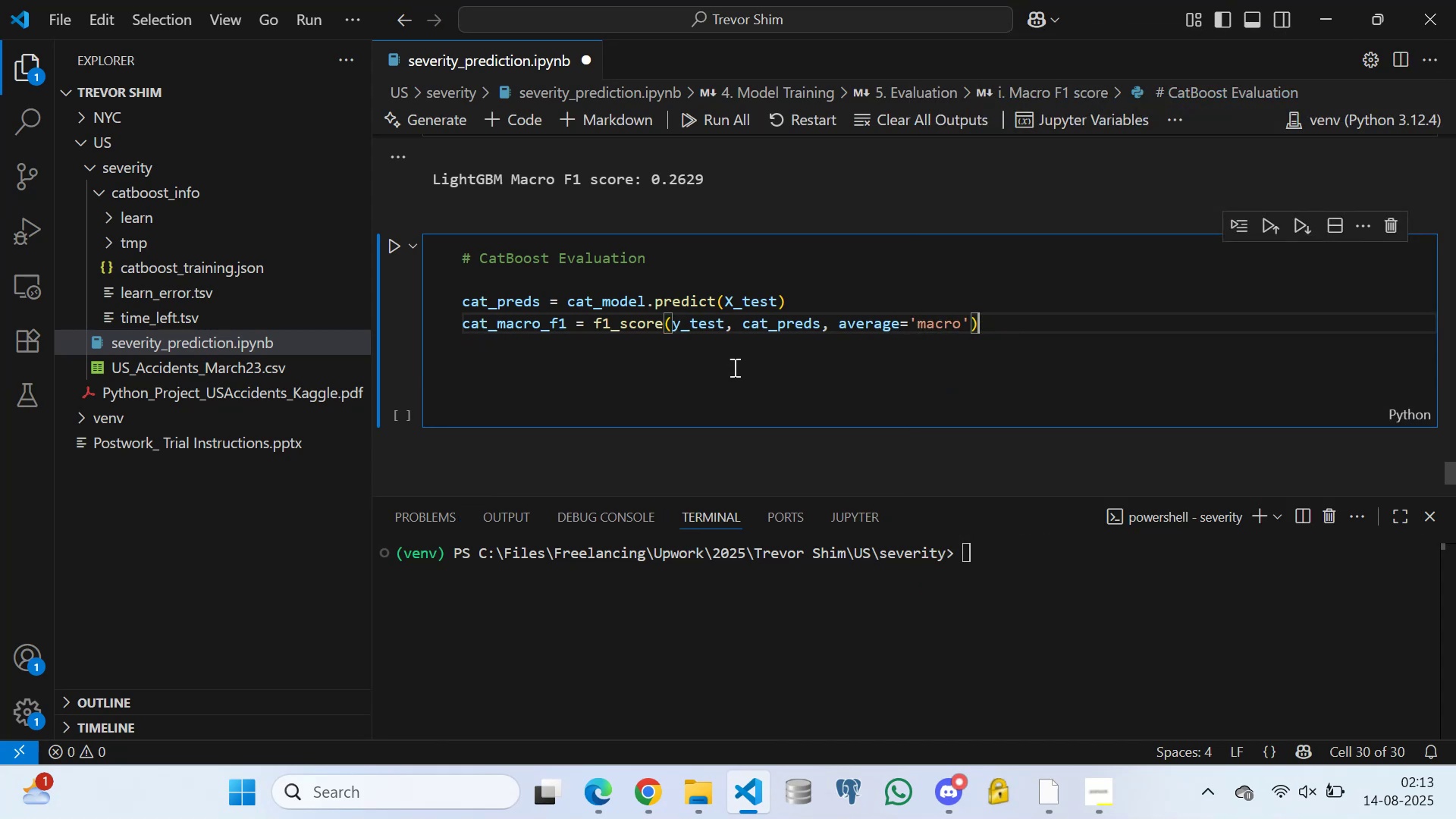 
scroll: coordinate [661, 355], scroll_direction: up, amount: 4.0
 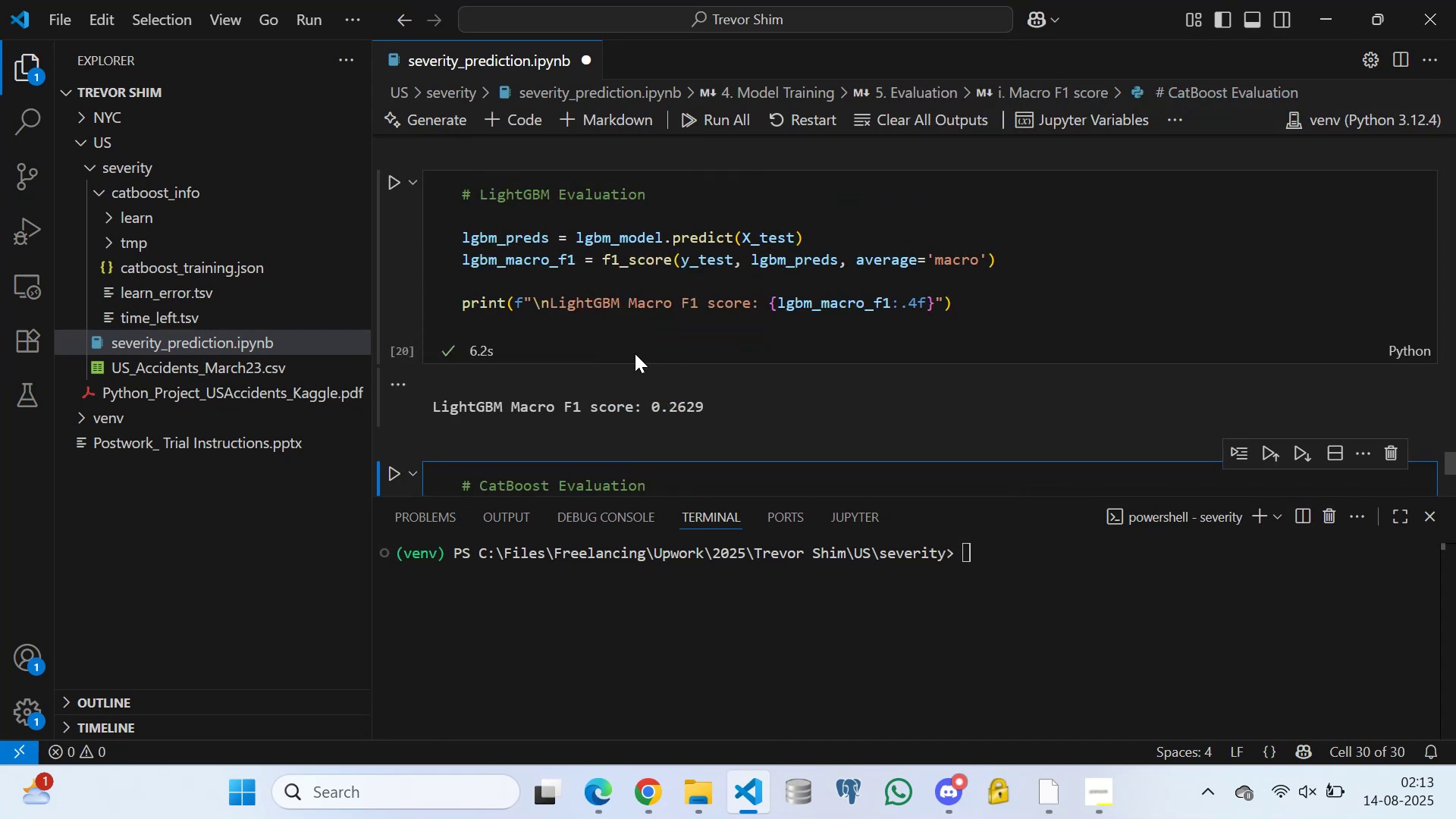 
scroll: coordinate [931, 353], scroll_direction: down, amount: 5.0
 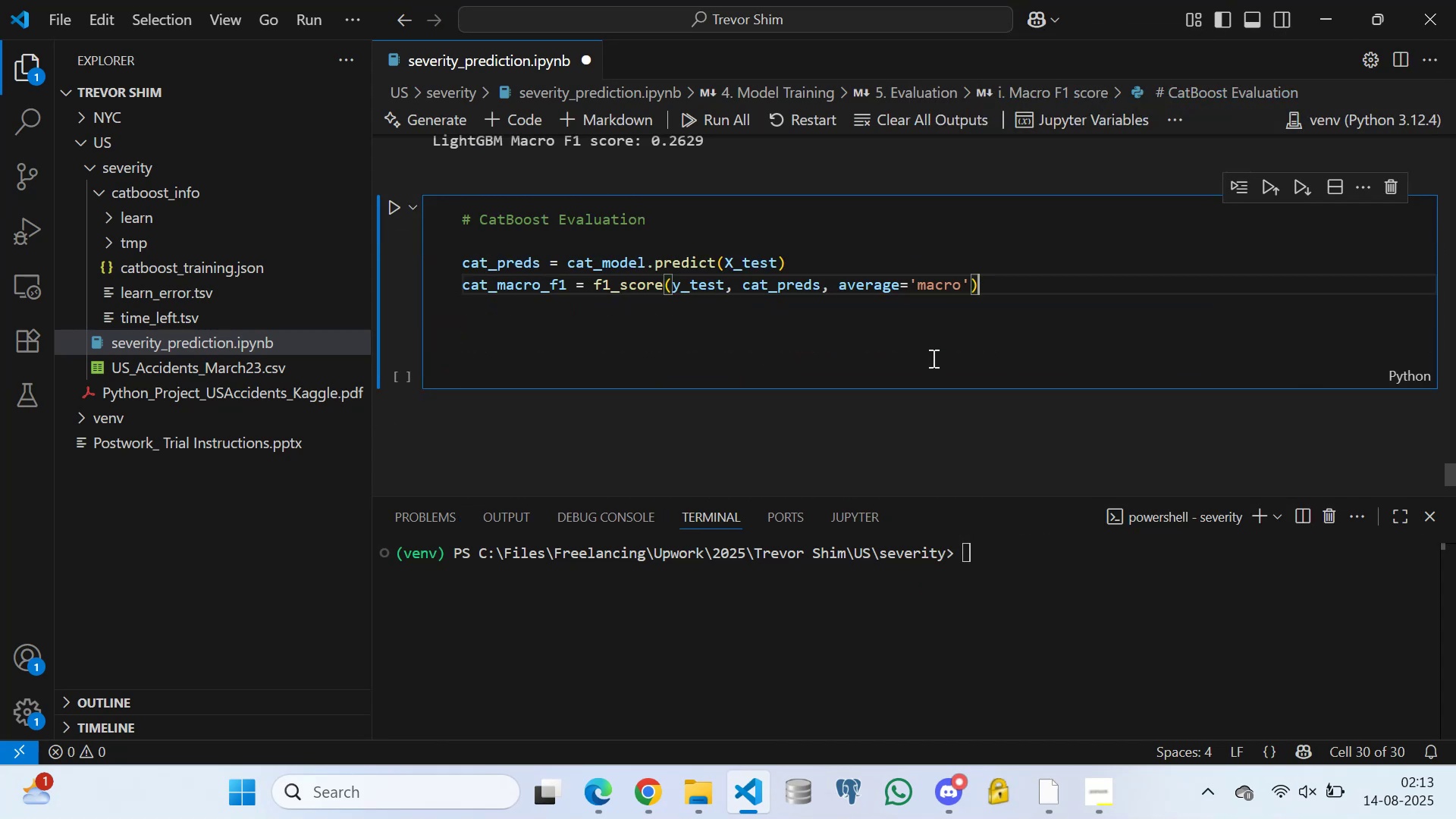 
key(Enter)
 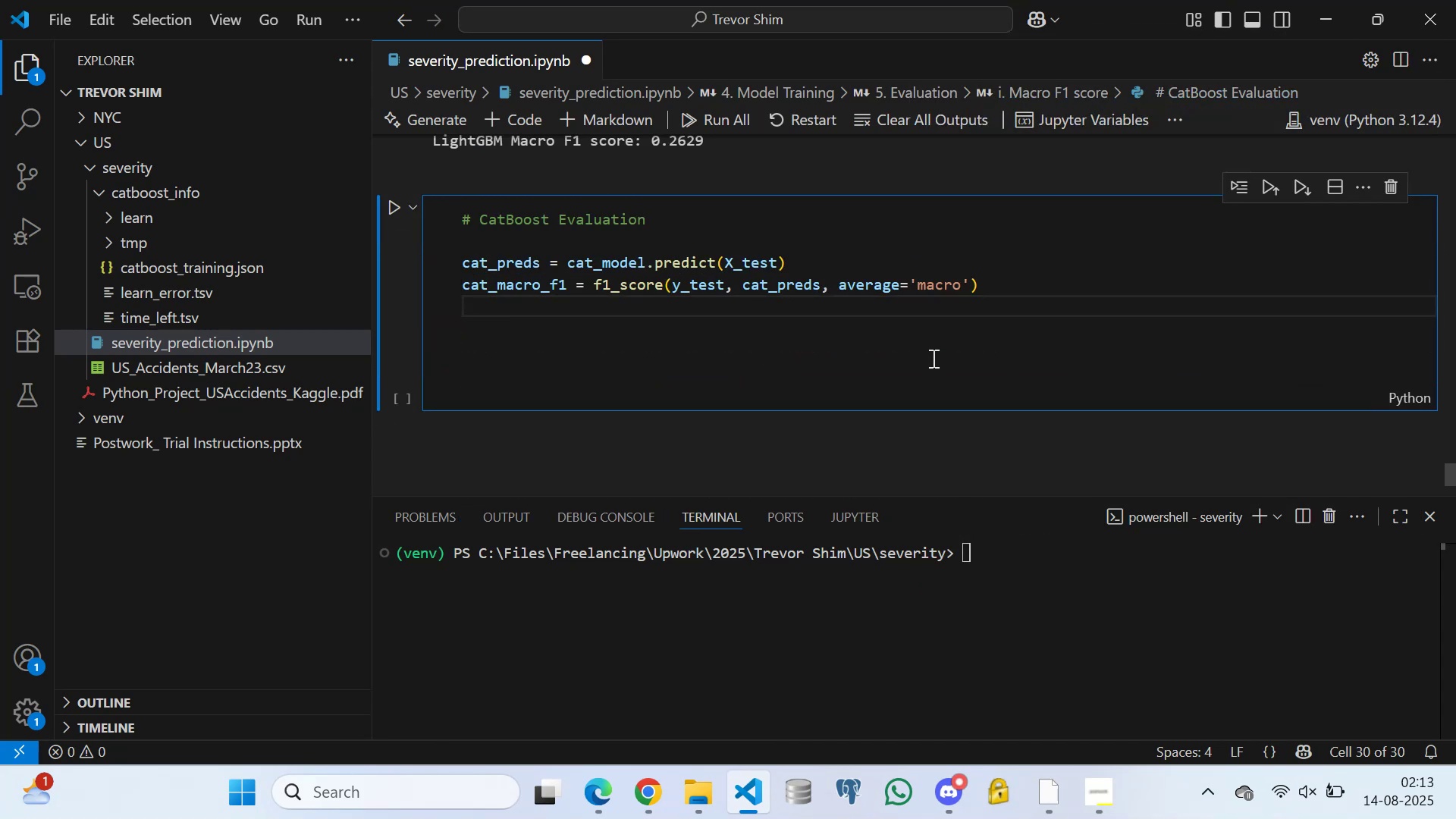 
key(Enter)
 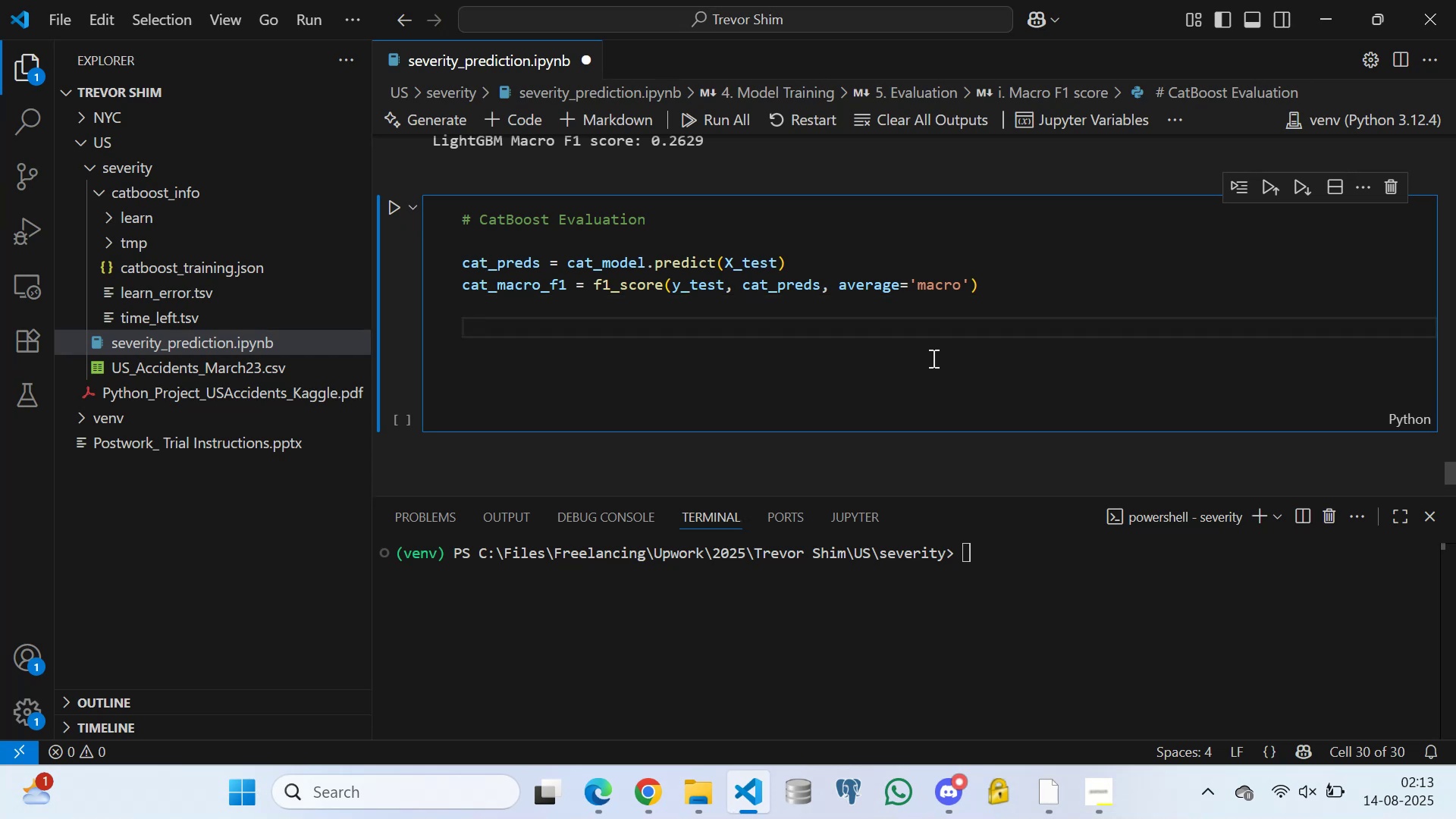 
type(print('[Break]n)
 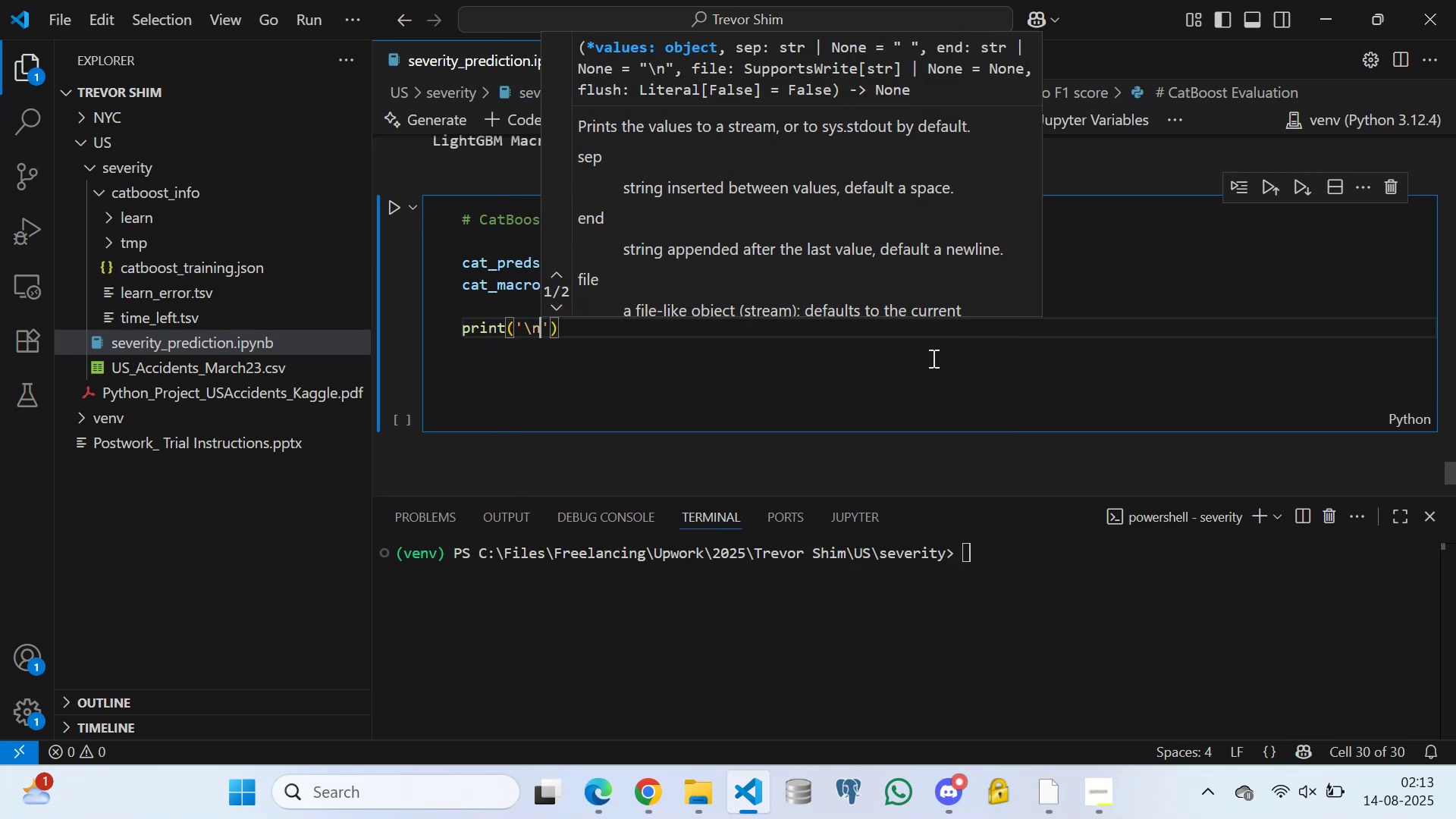 
left_click([691, 349])
 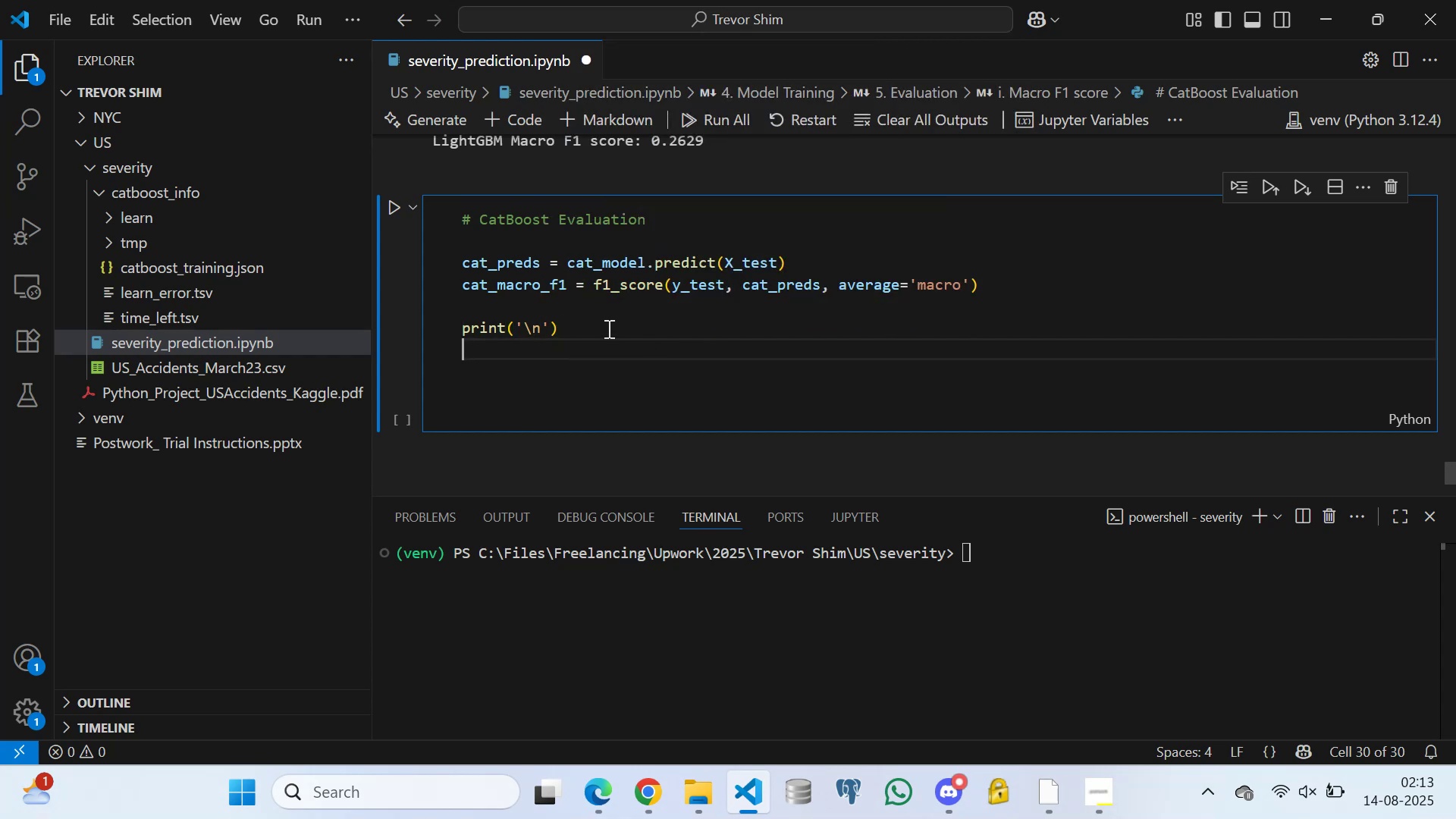 
scroll: coordinate [603, 356], scroll_direction: none, amount: 0.0
 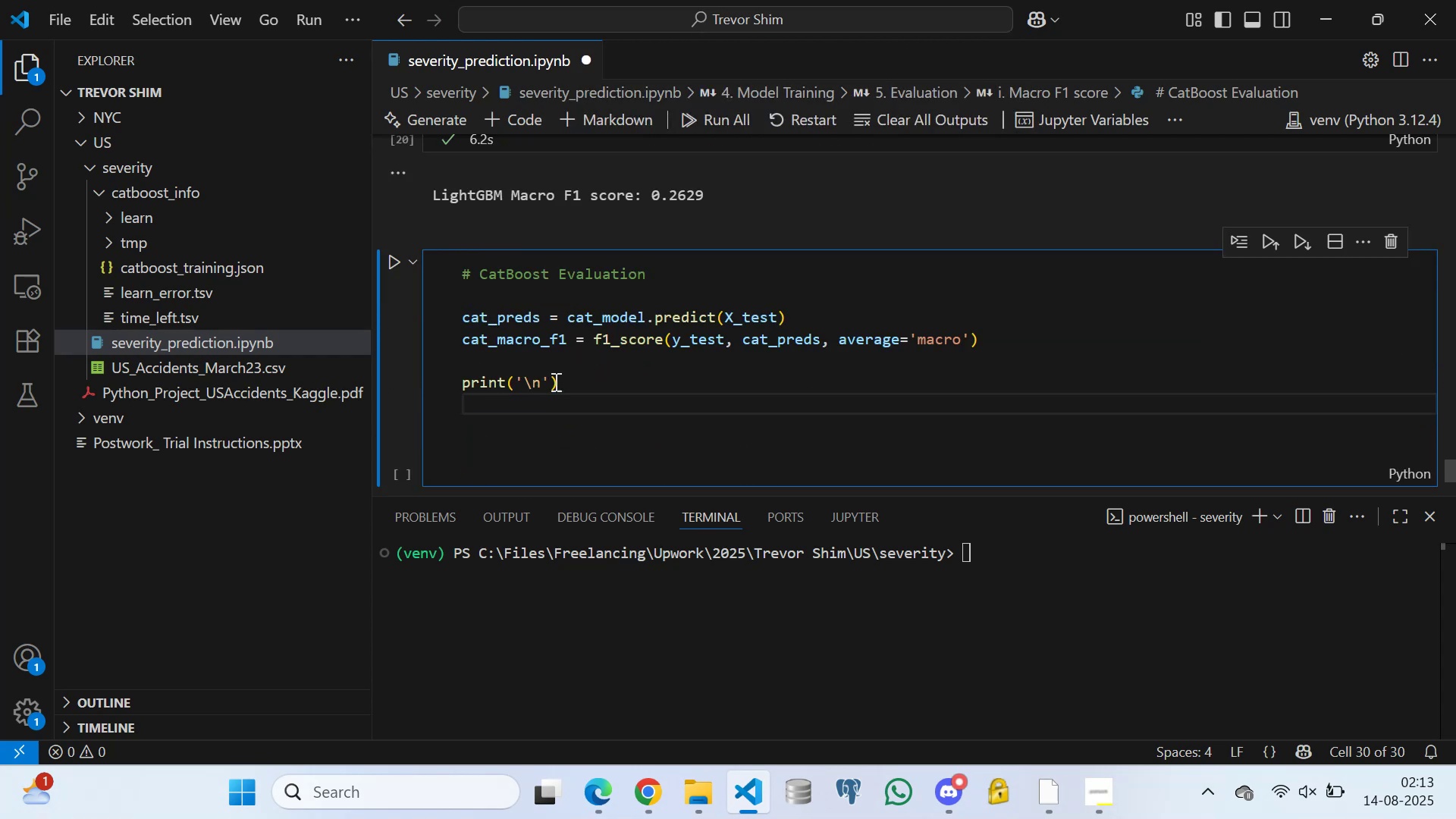 
left_click([554, 381])
 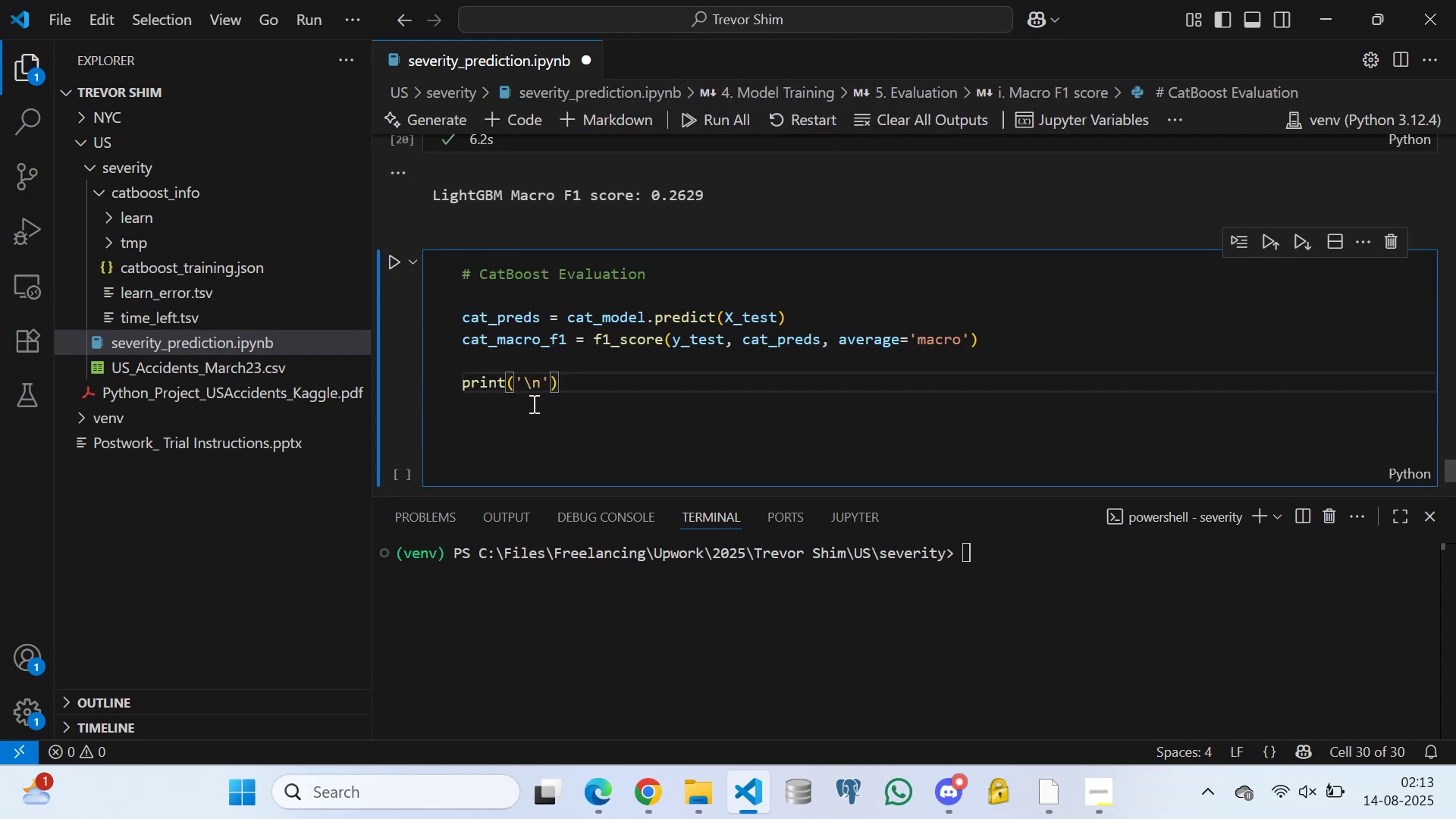 
key(ArrowLeft)
 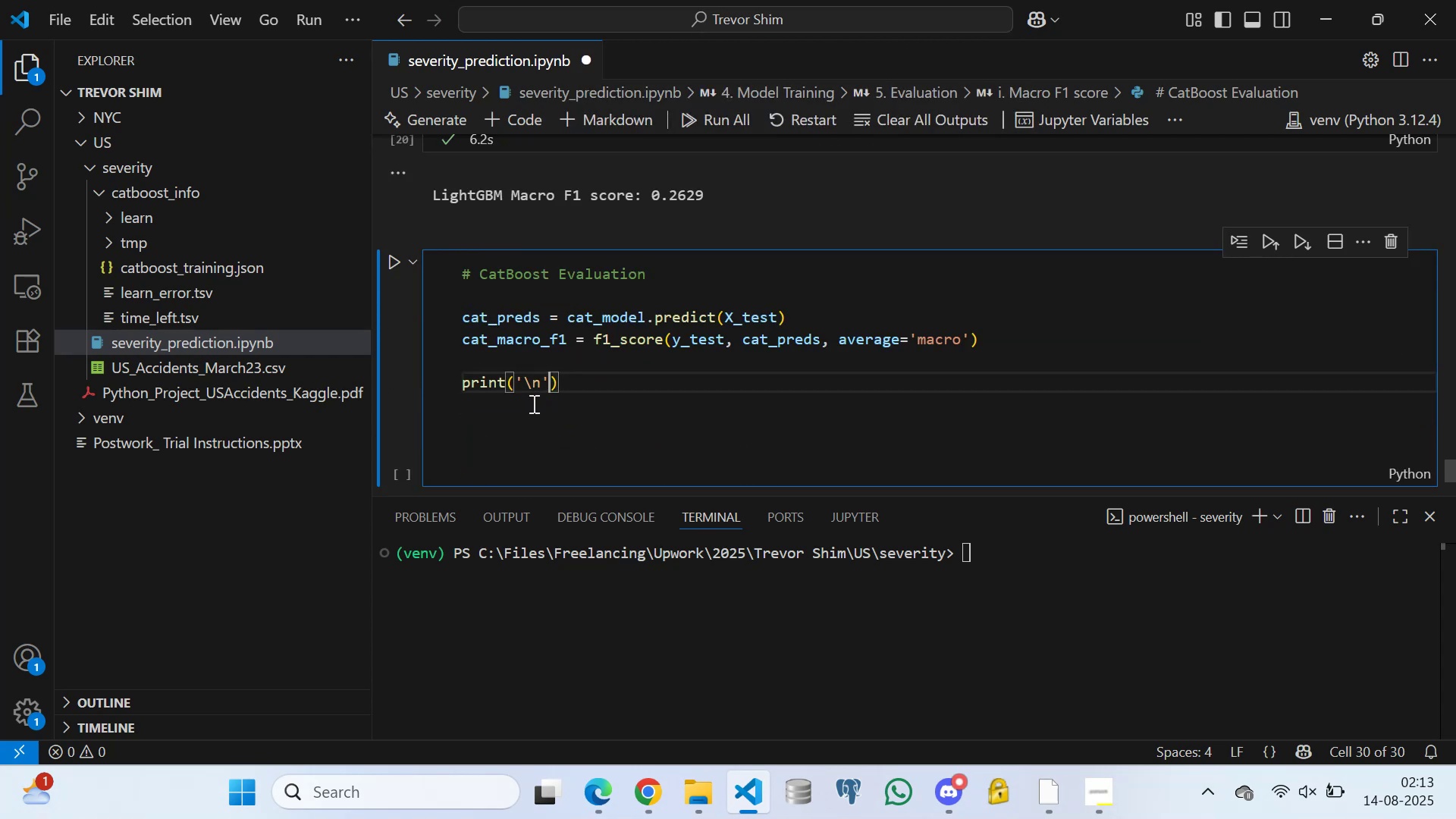 
key(Backspace)
 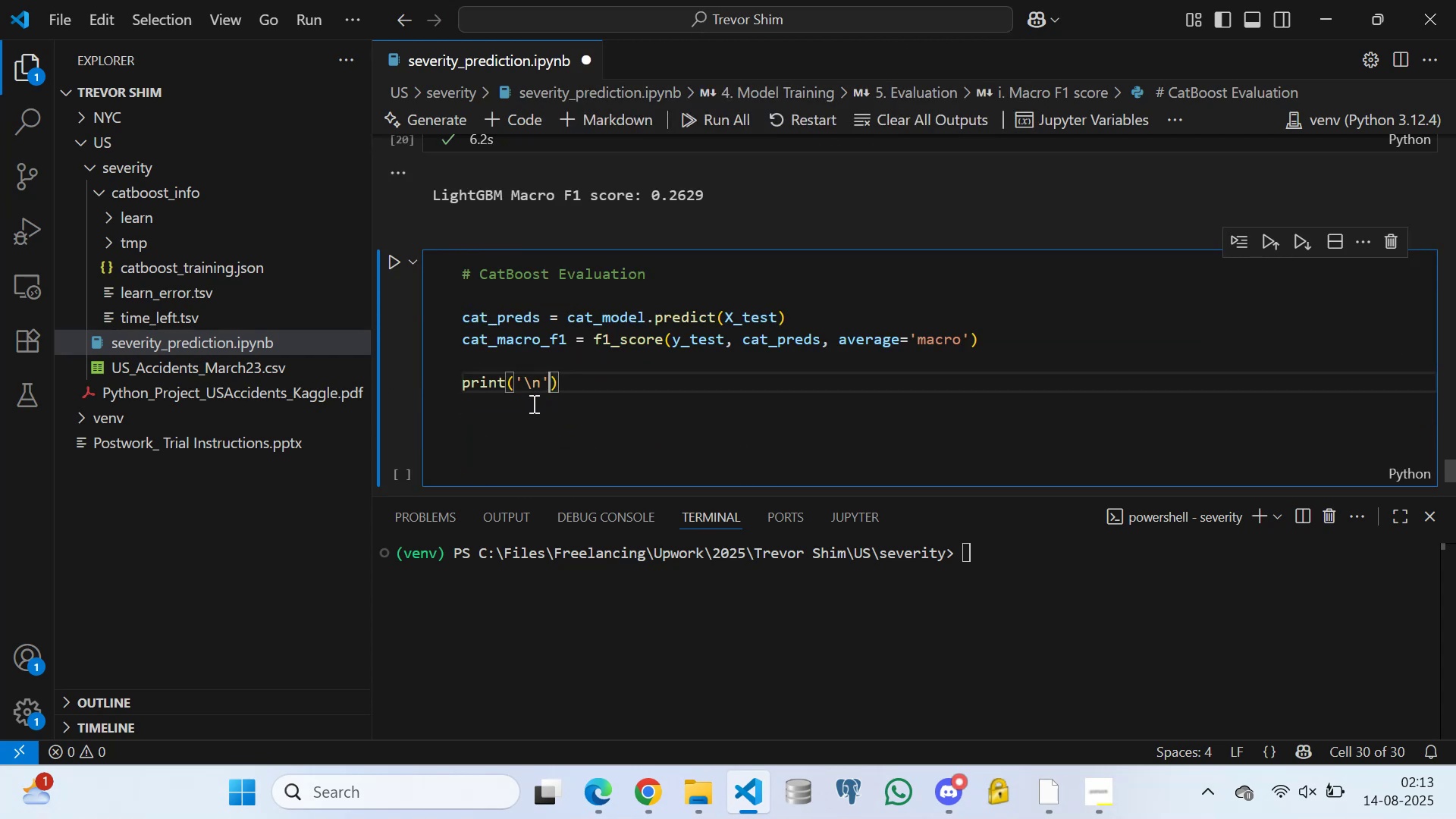 
key(Backspace)
 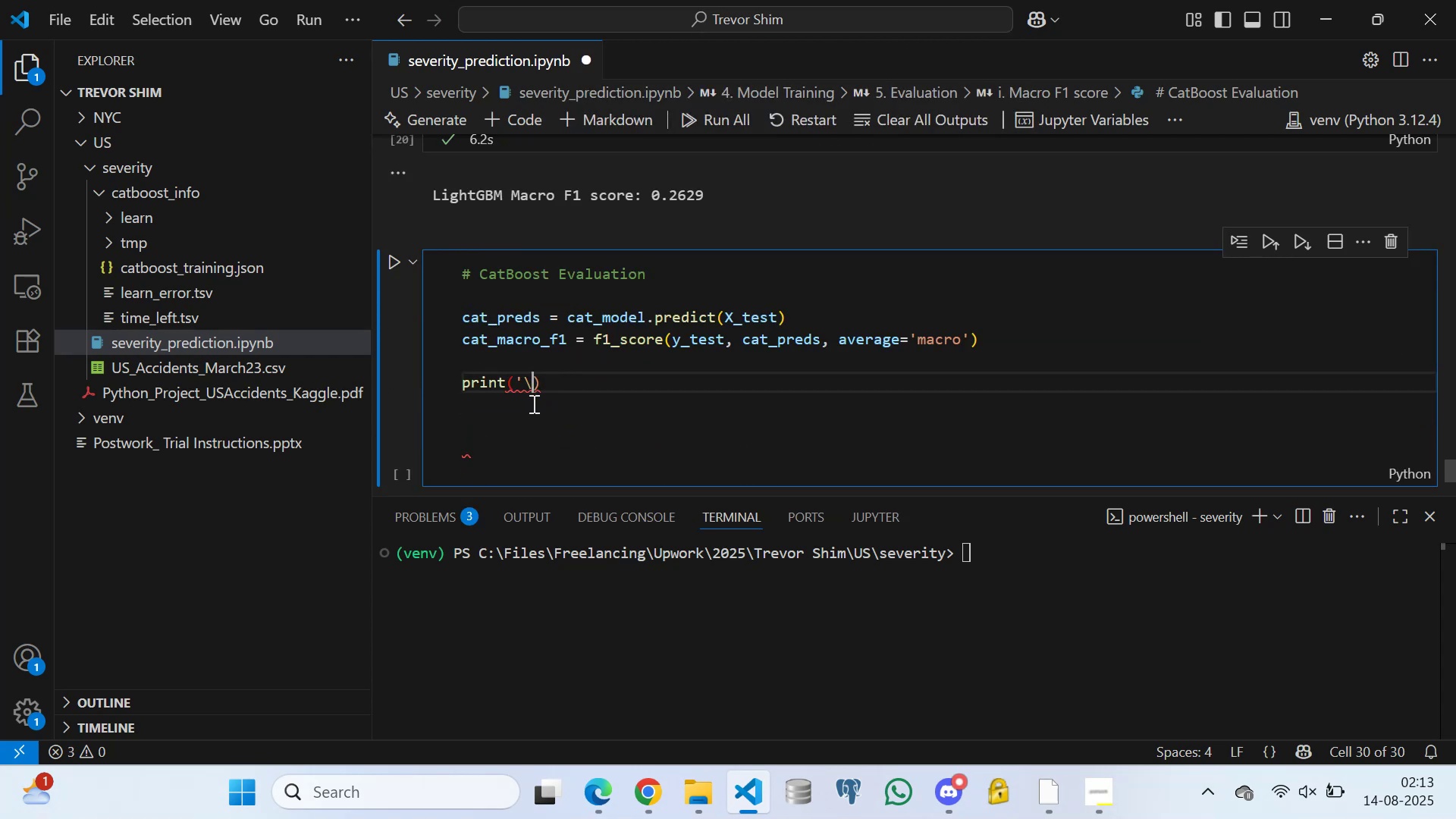 
key(Backspace)
 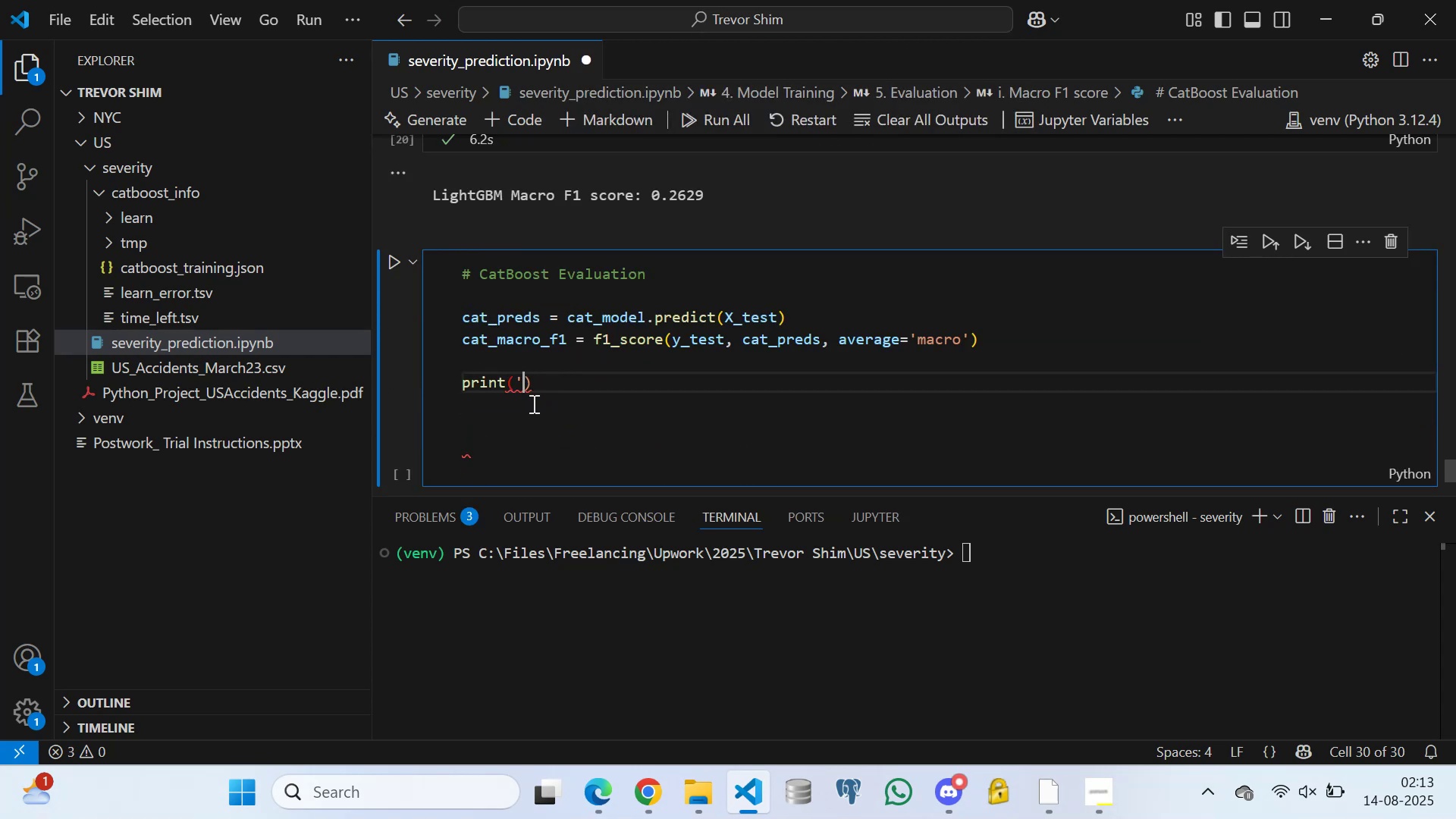 
key(Backspace)
 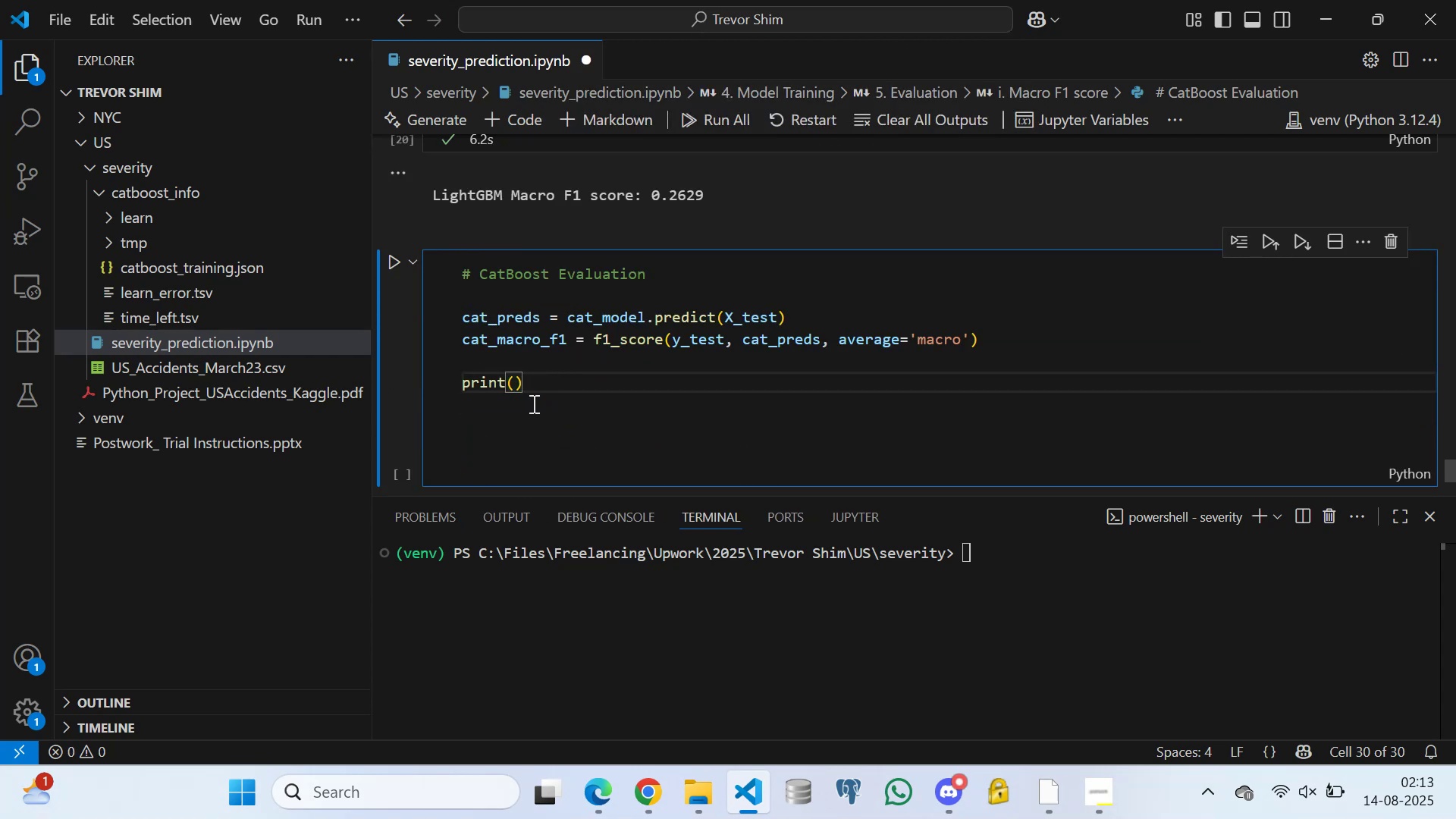 
key(F)
 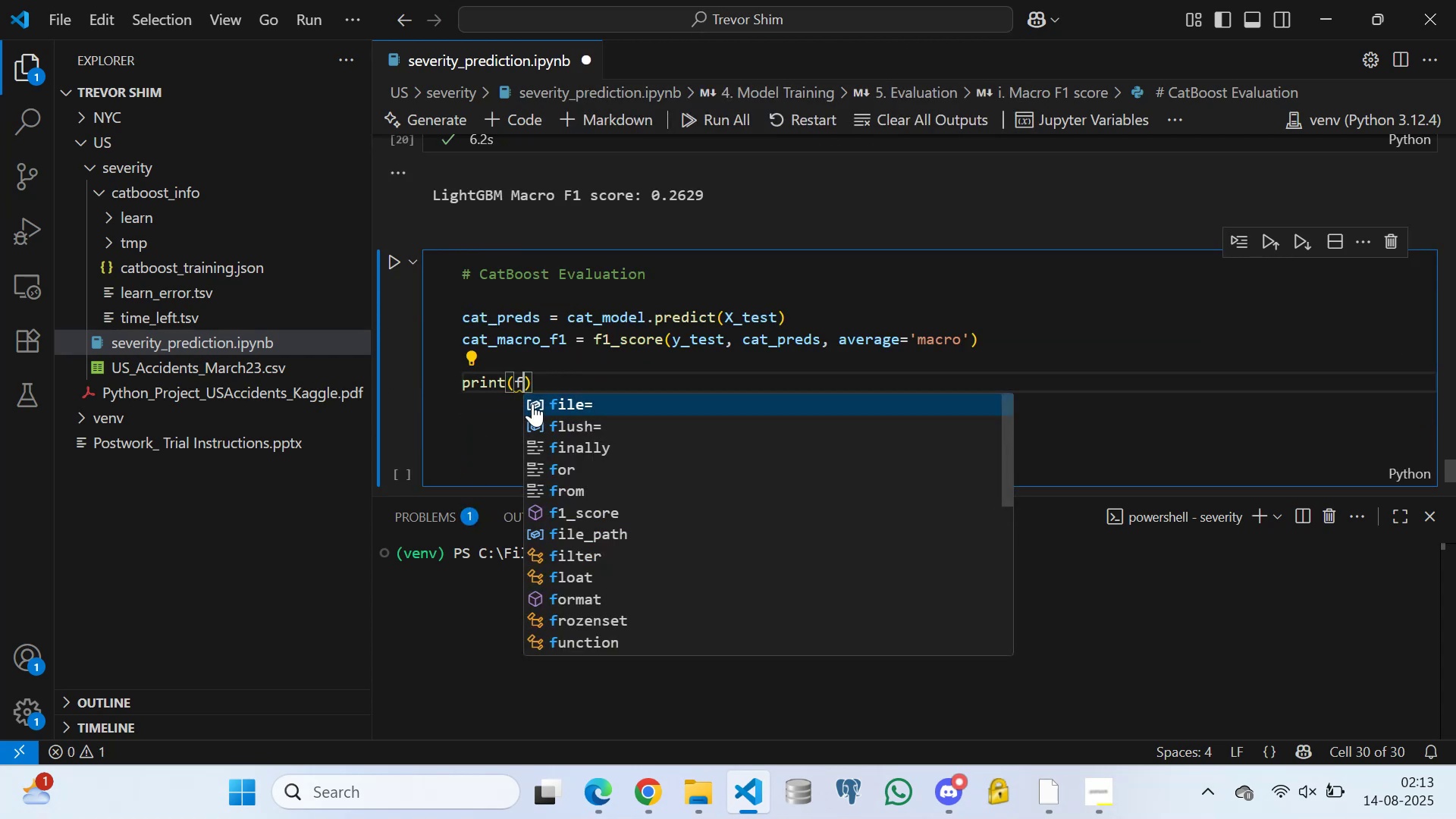 
key(Shift+Quote)
 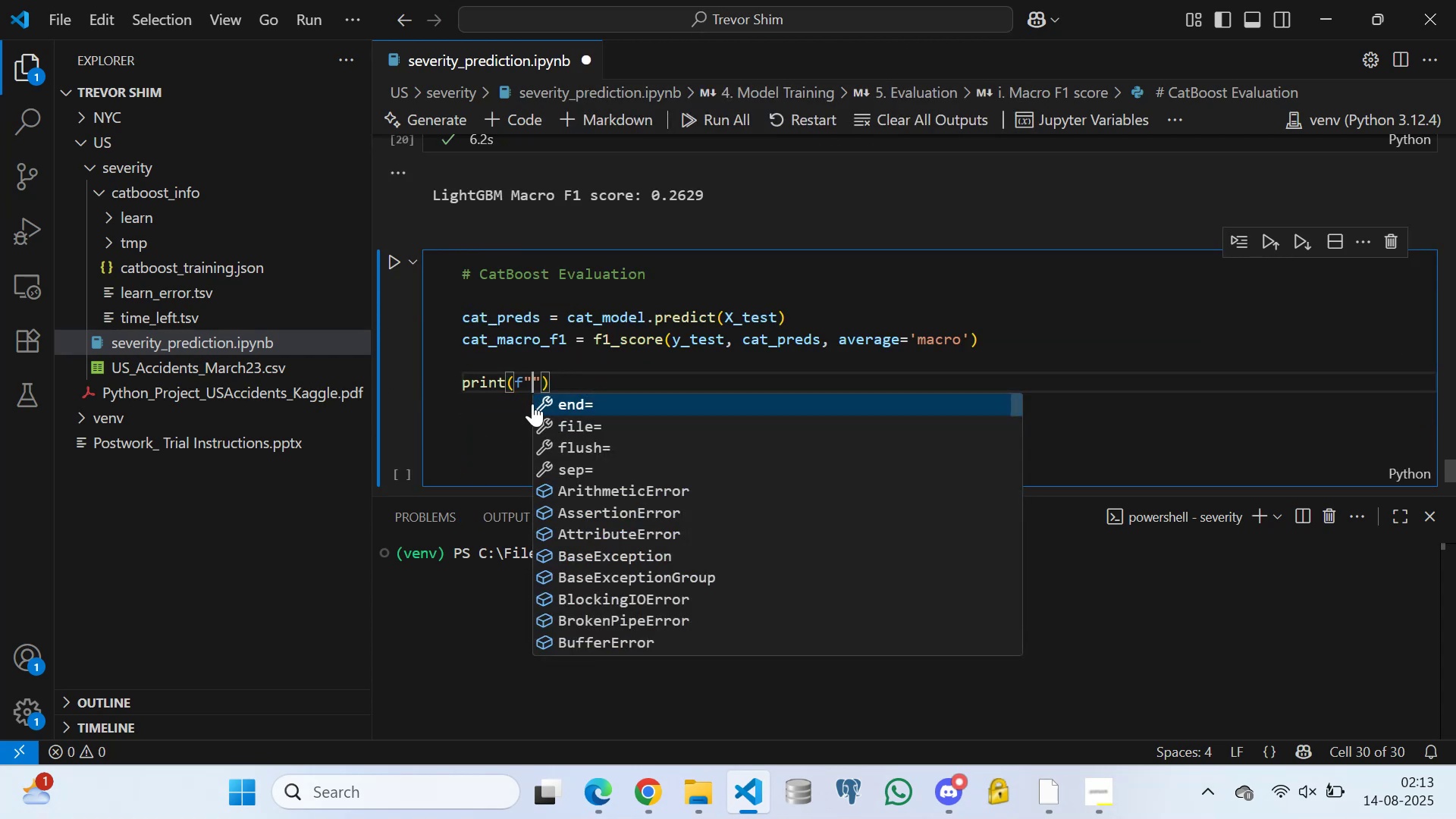 
key(Break)
 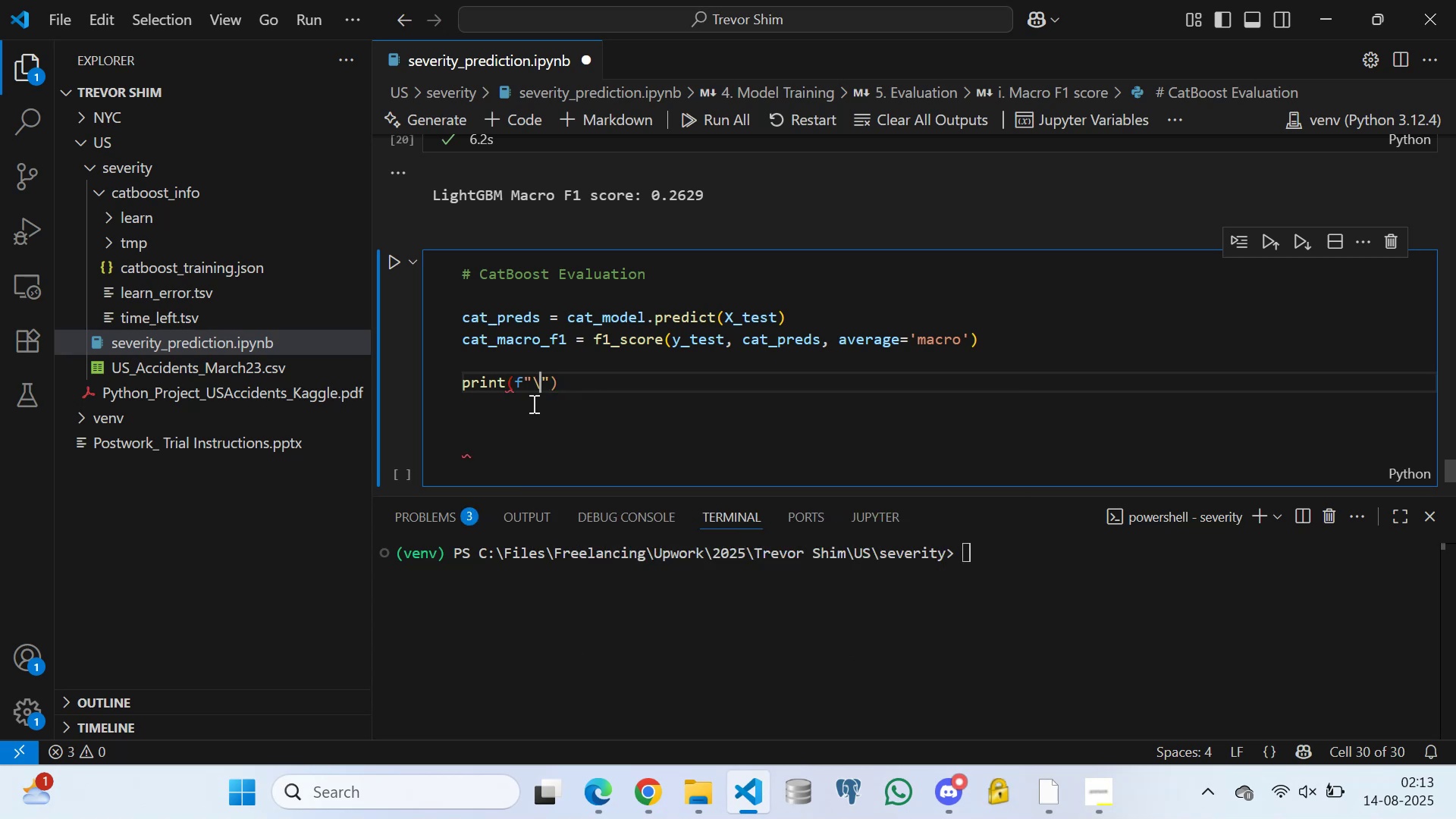 
key(N)
 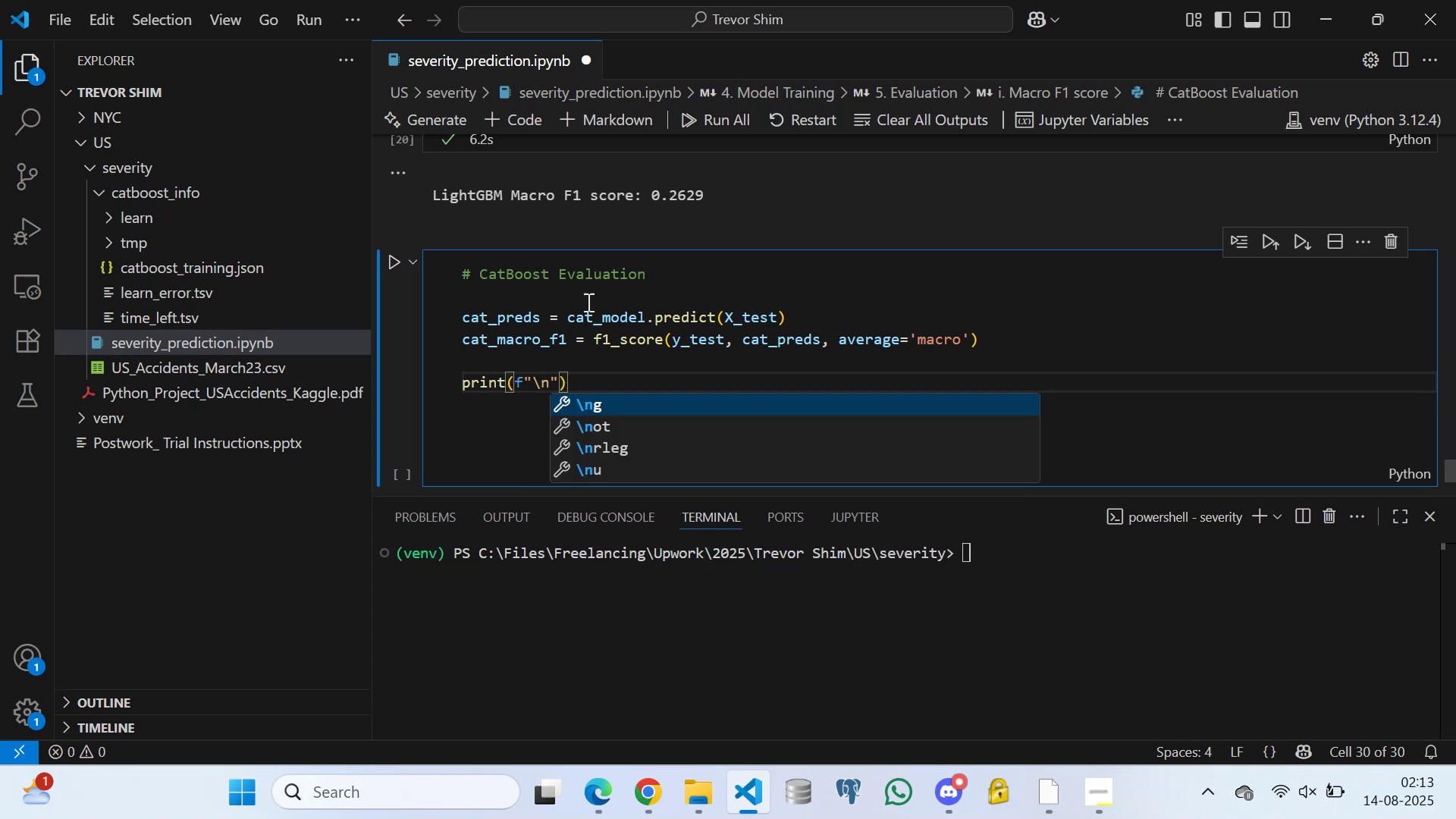 
scroll: coordinate [576, 271], scroll_direction: up, amount: 3.0
 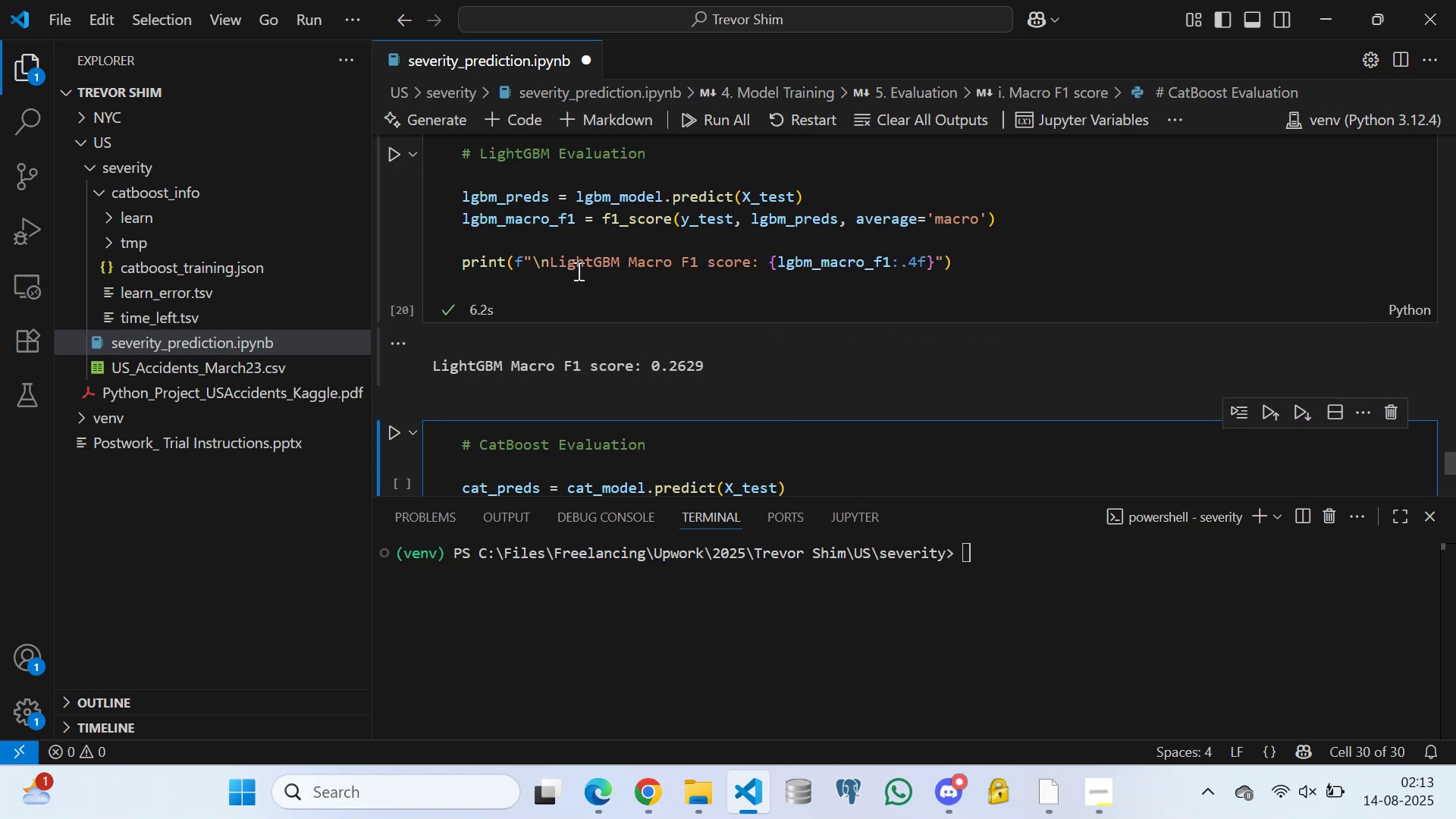 
scroll: coordinate [625, 301], scroll_direction: down, amount: 4.0
 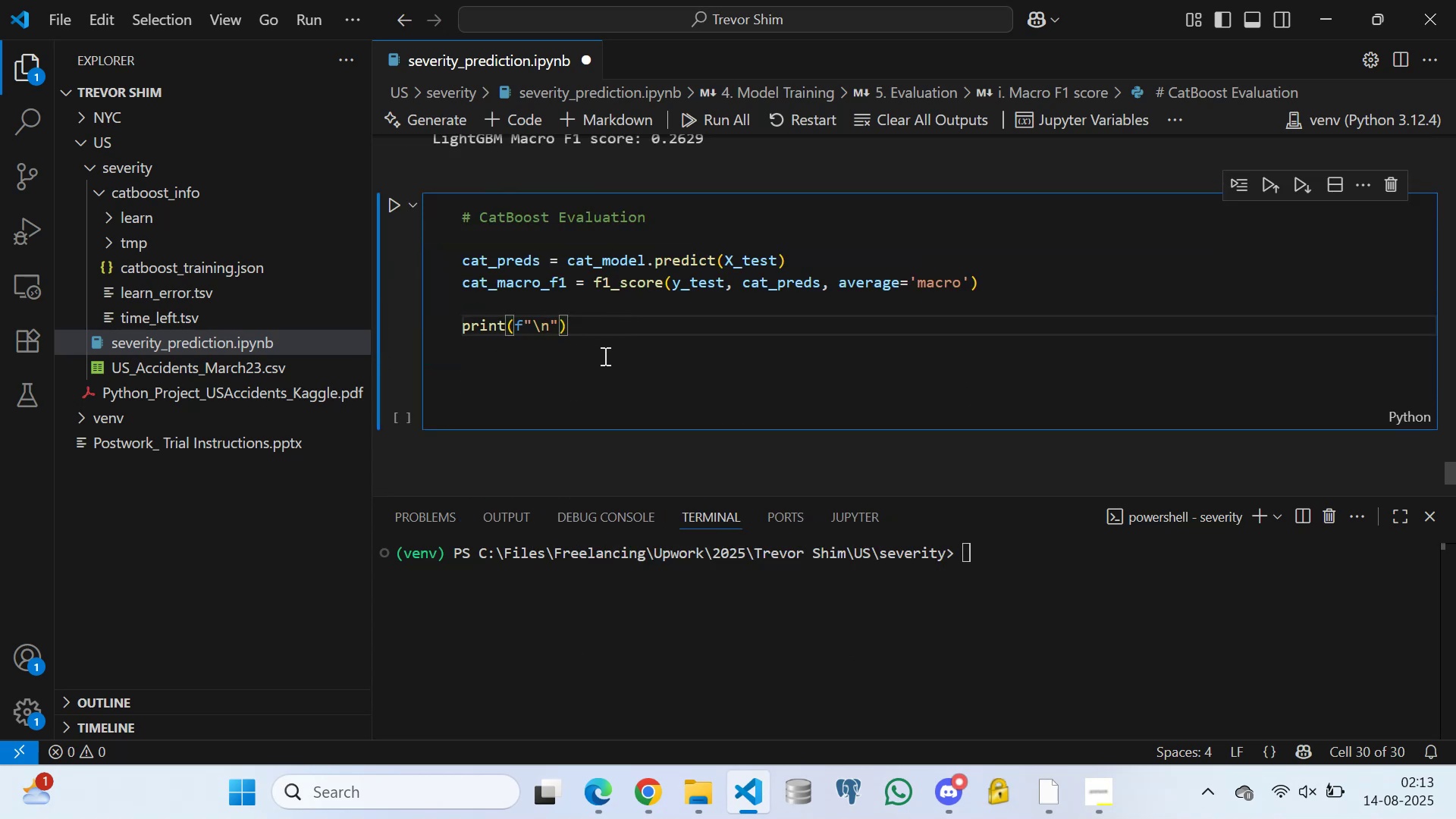 
type(CatBoost )
 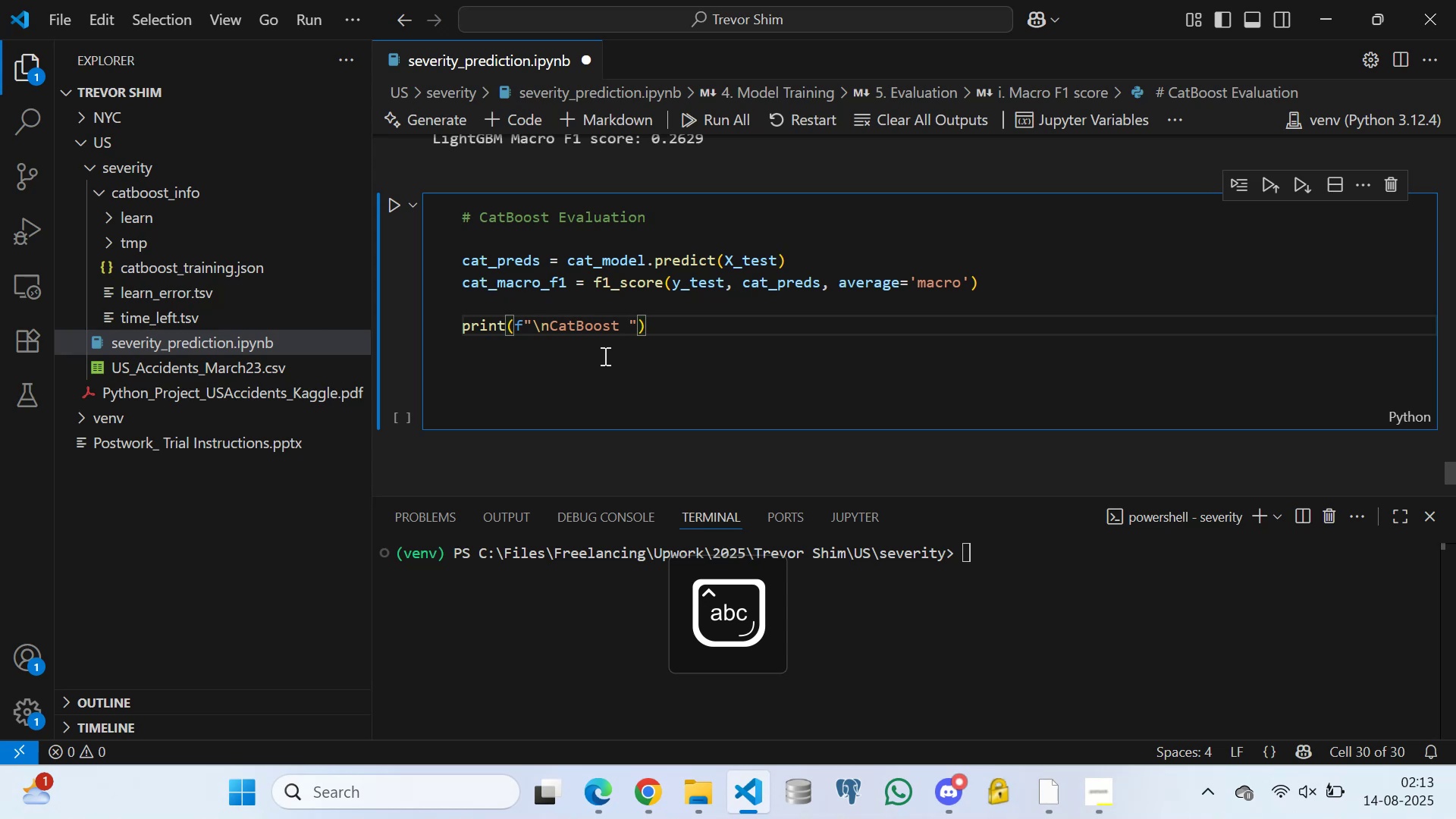 
scroll: coordinate [636, 335], scroll_direction: up, amount: 4.0
 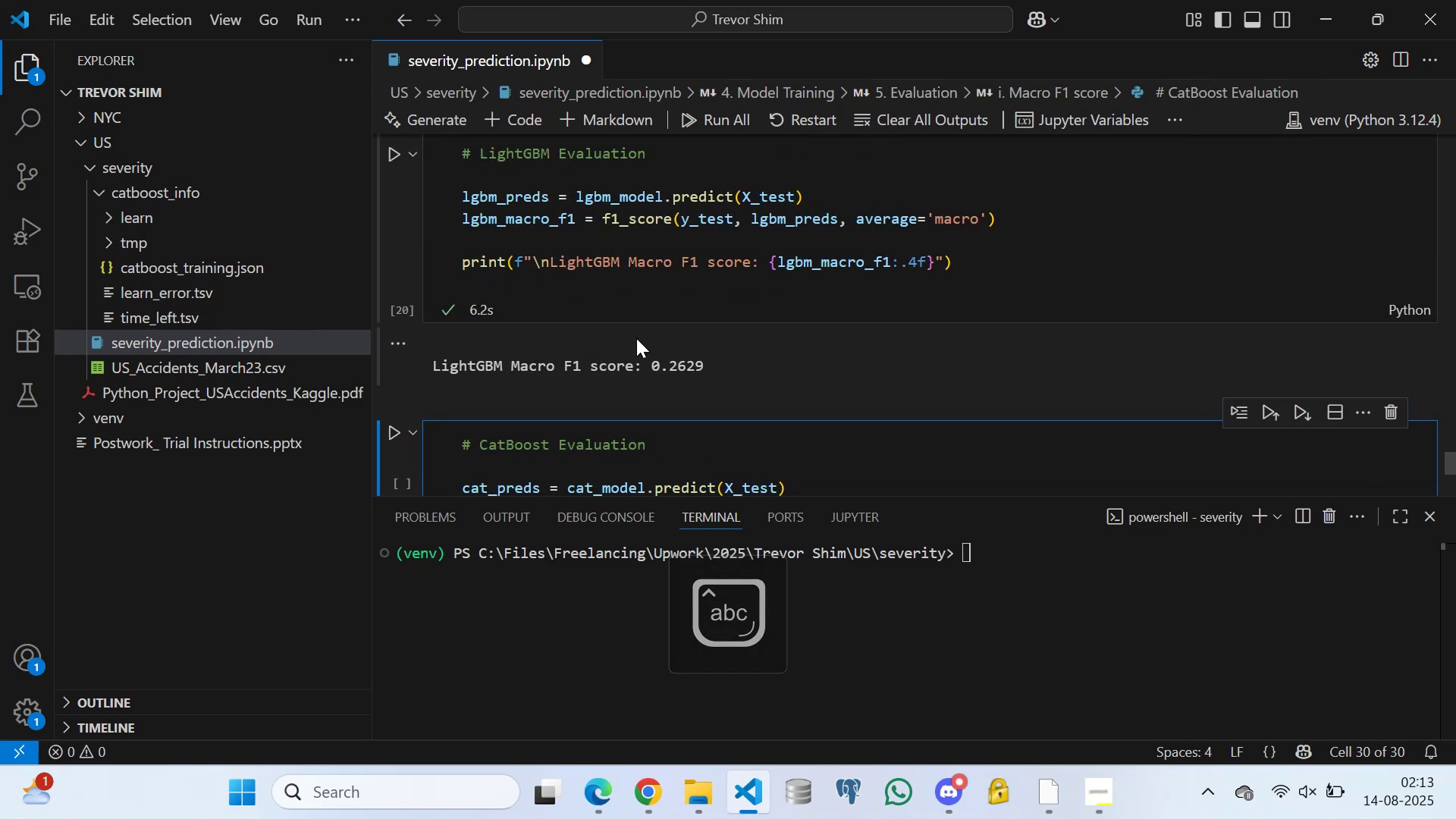 
scroll: coordinate [642, 350], scroll_direction: down, amount: 5.0
 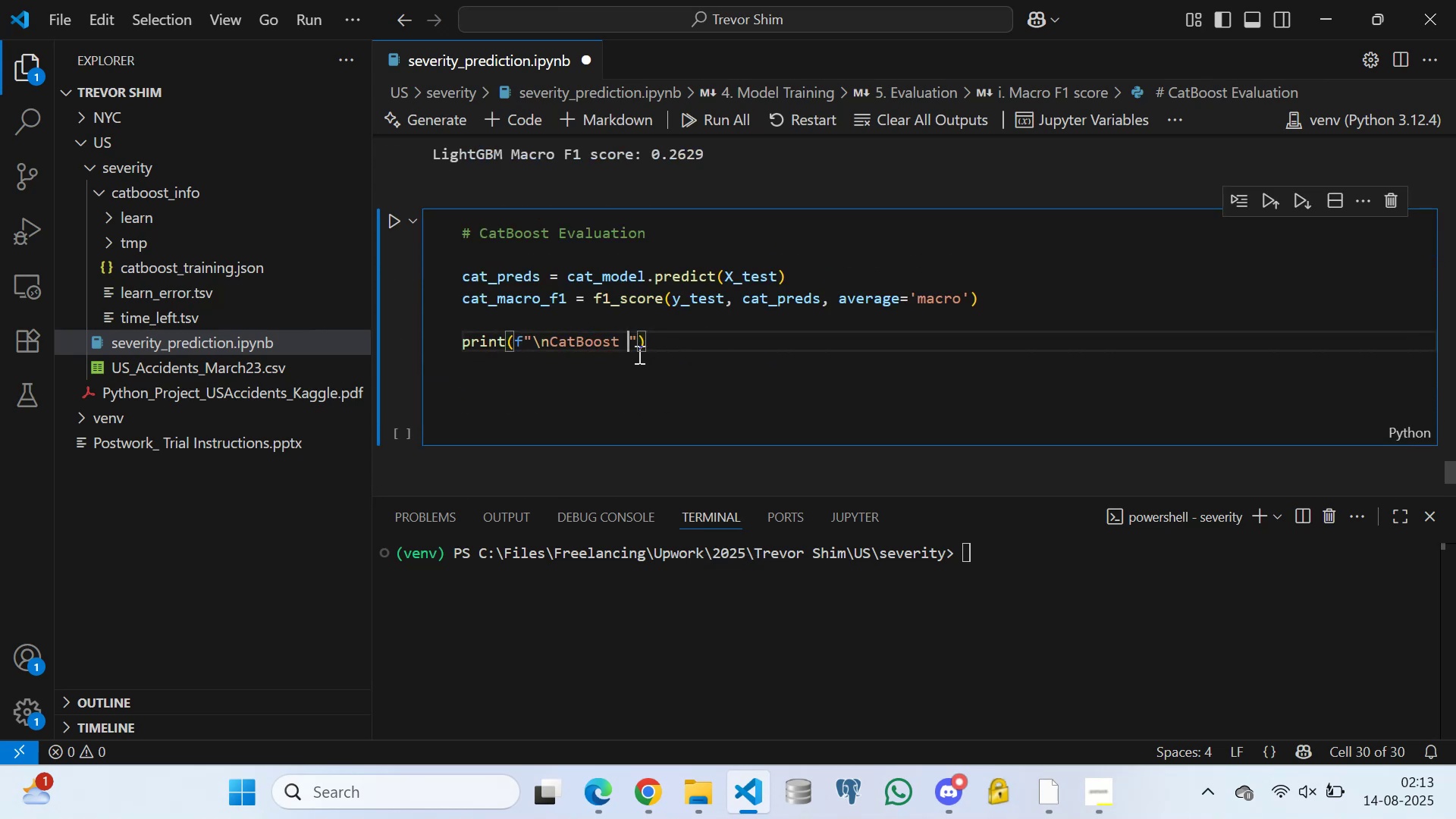 
type(Macro F1 Score: {cat)
 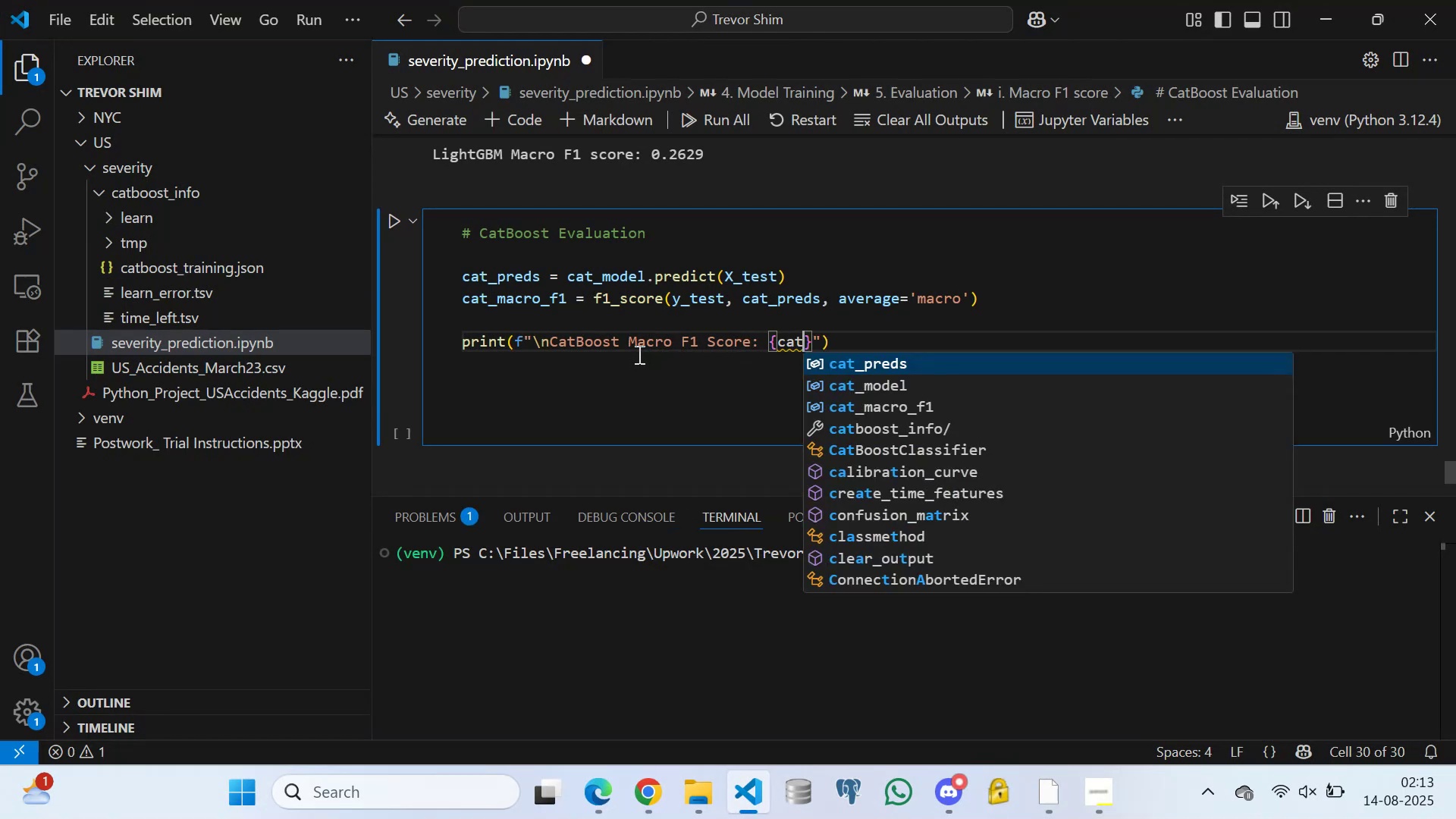 
type(:.4f)
 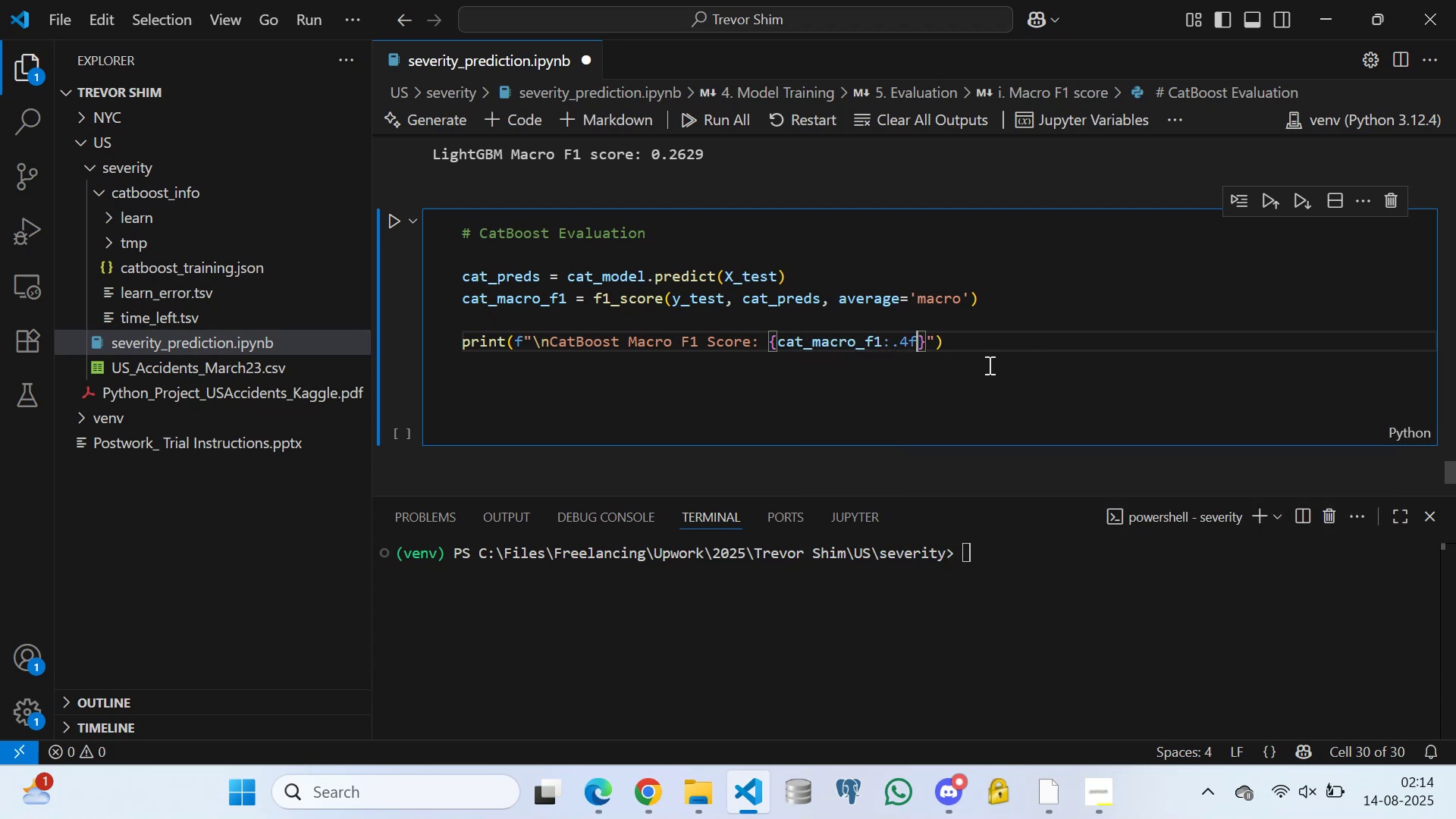 
left_click([973, 345])
 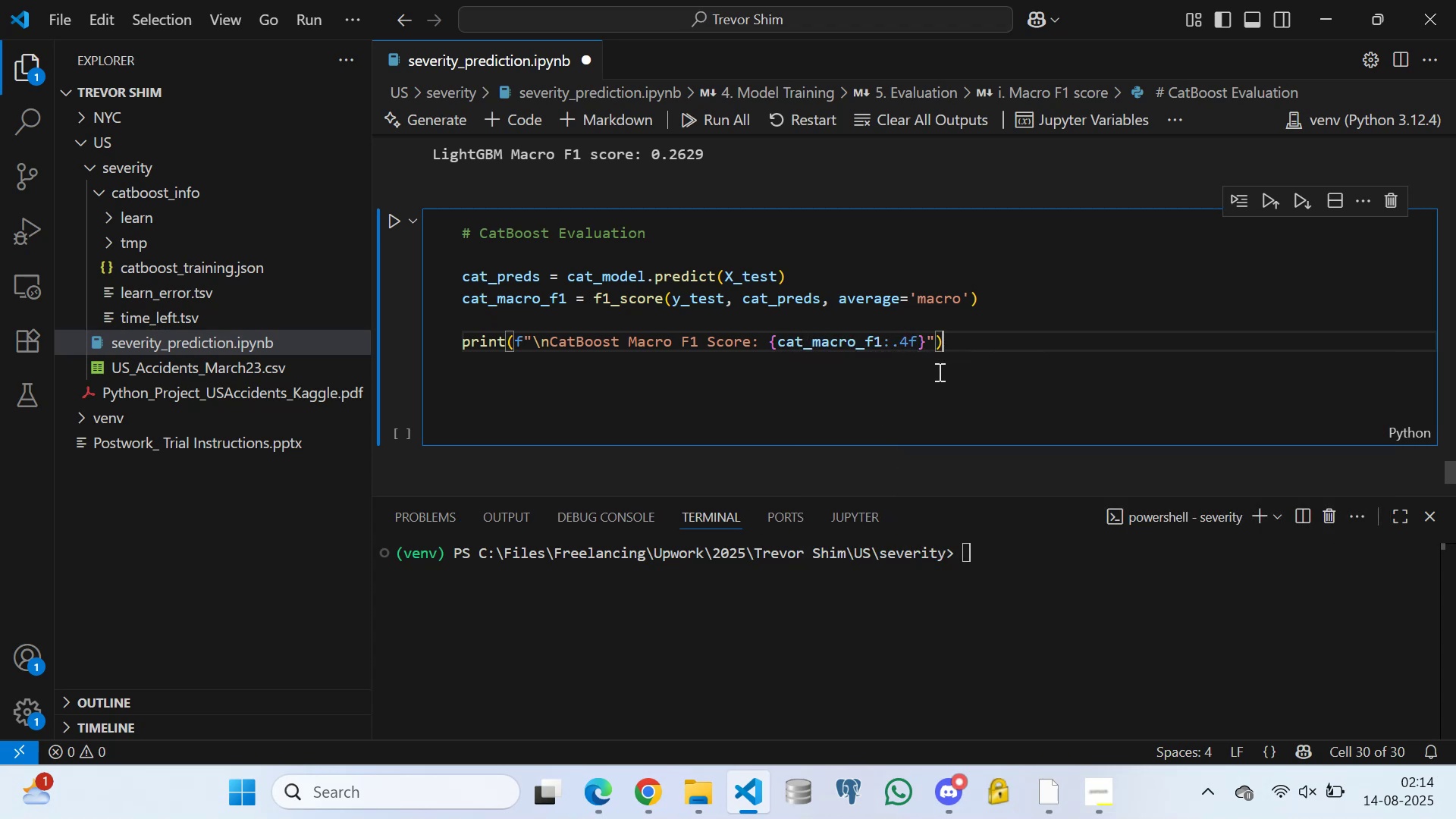 
left_click([938, 372])
 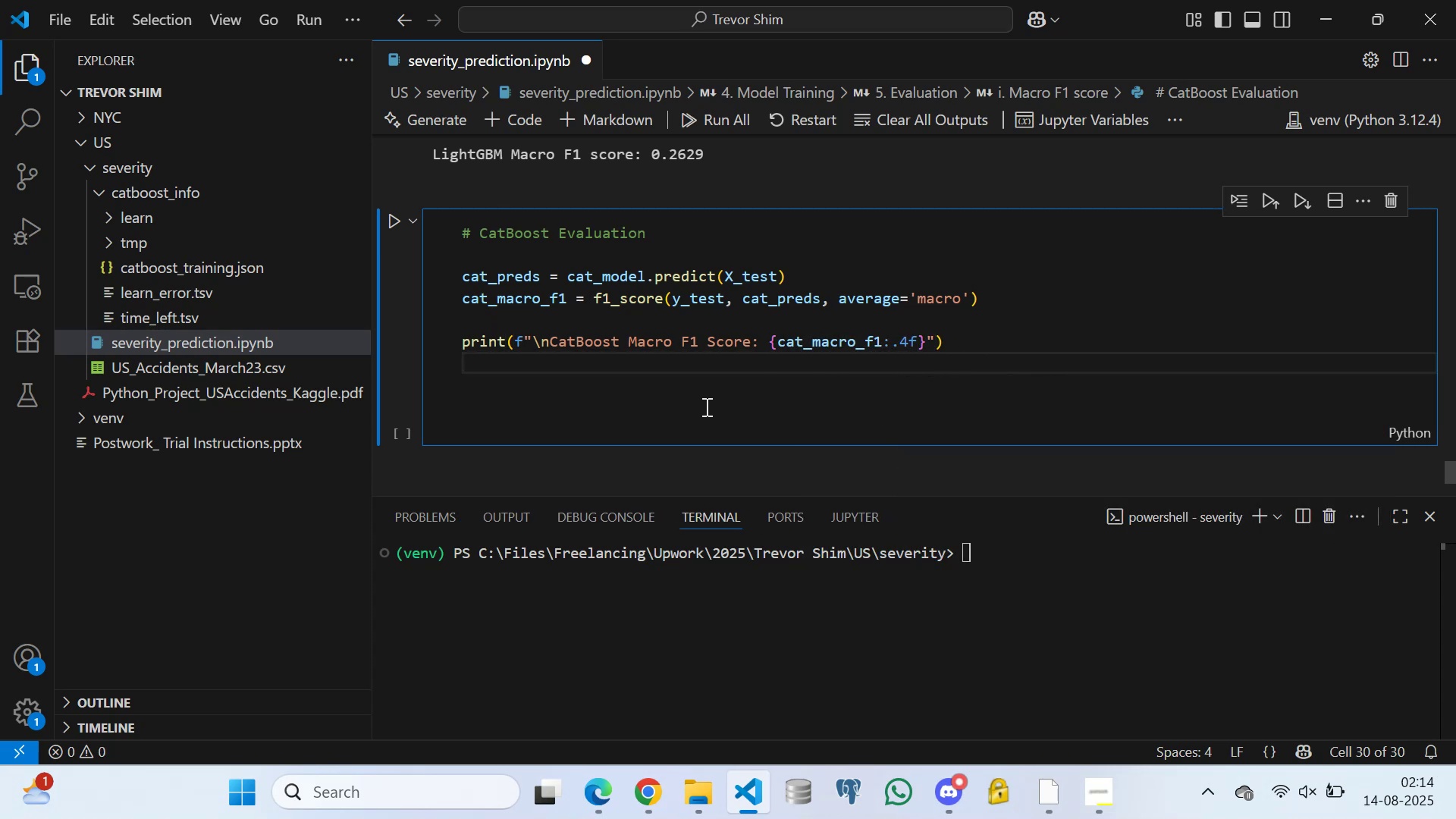 
left_click([705, 406])
 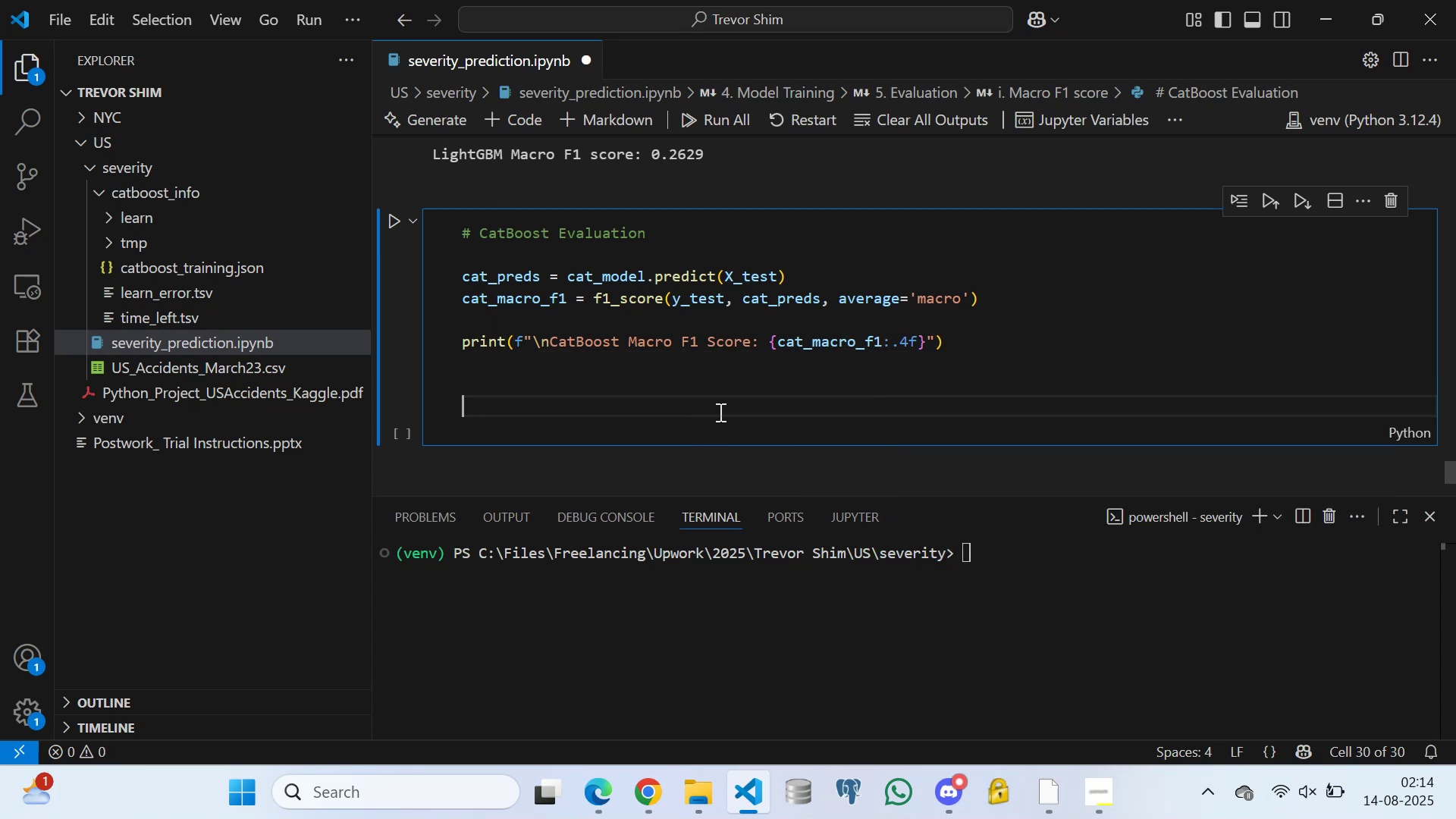 
key(Backspace)
 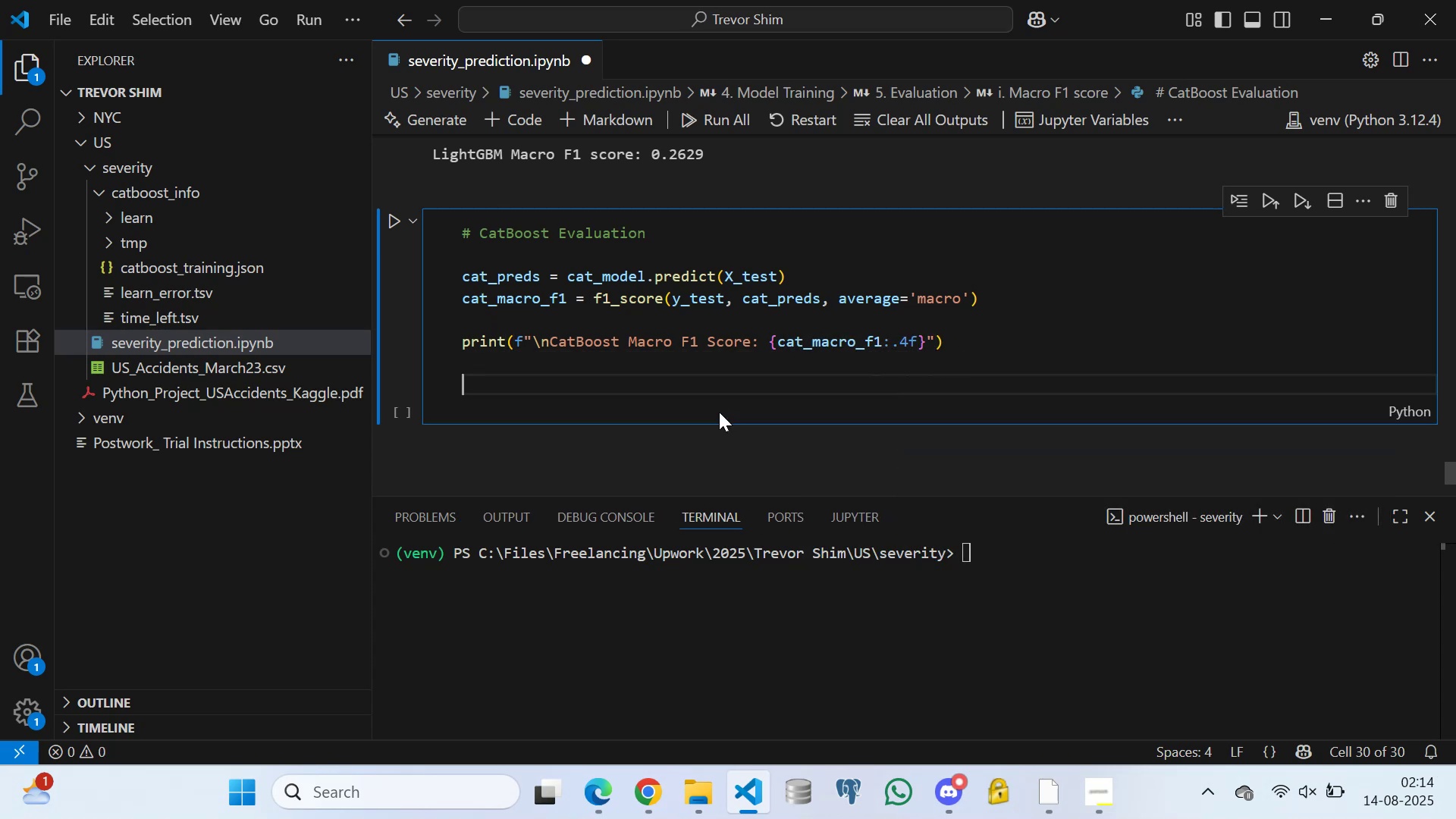 
key(Backspace)
 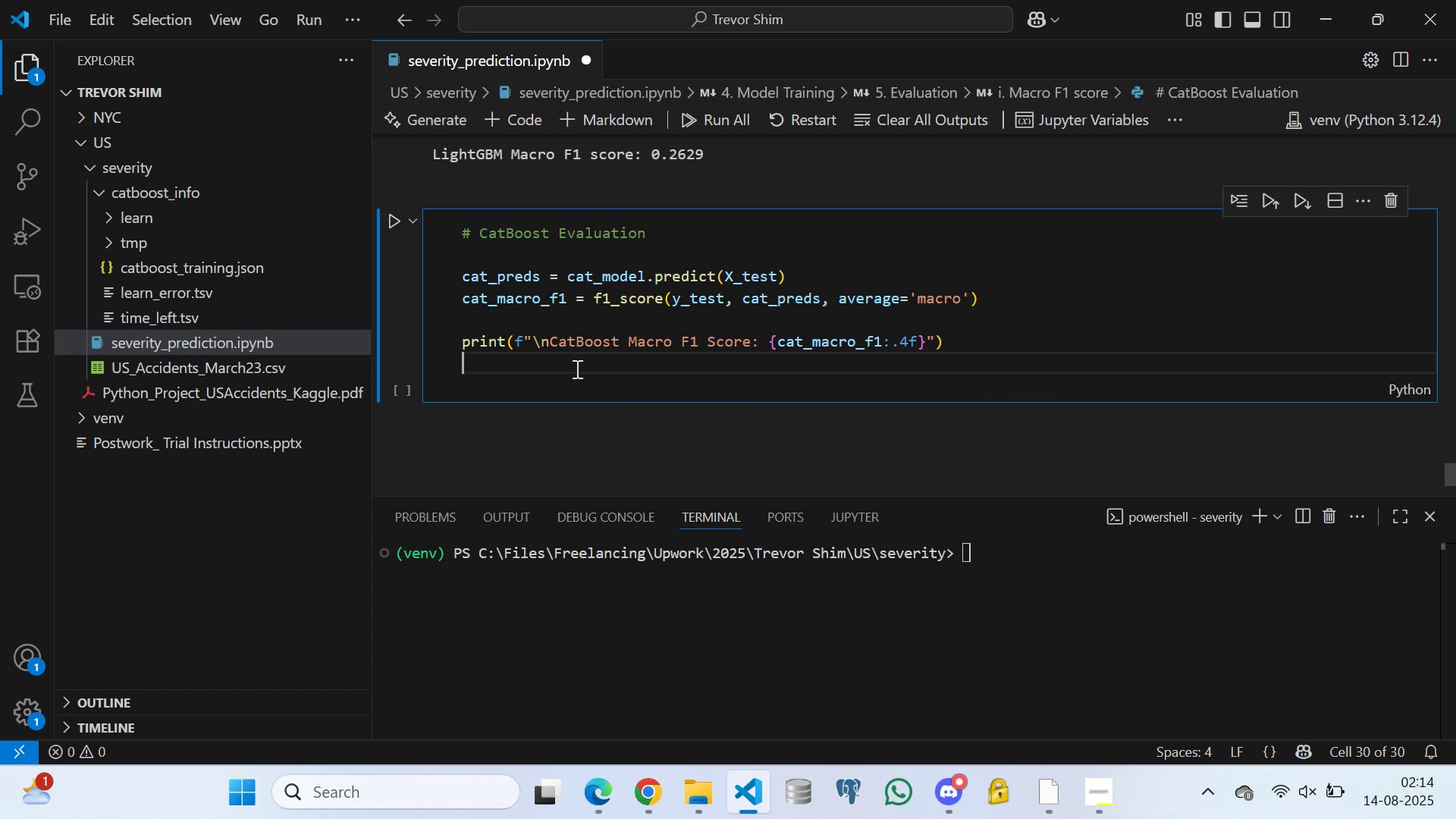 
key(Control+S)
 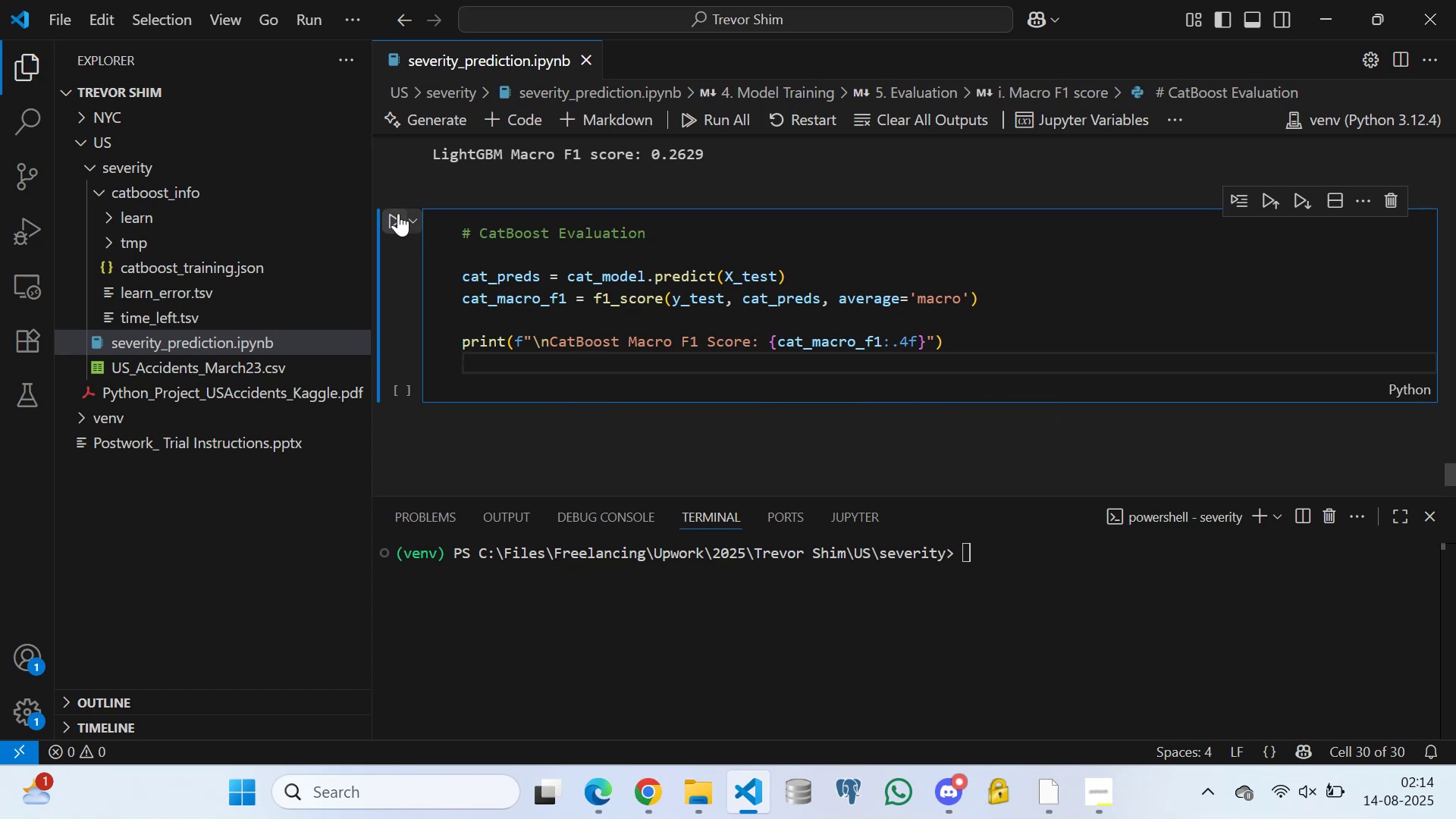 
left_click([395, 211])
 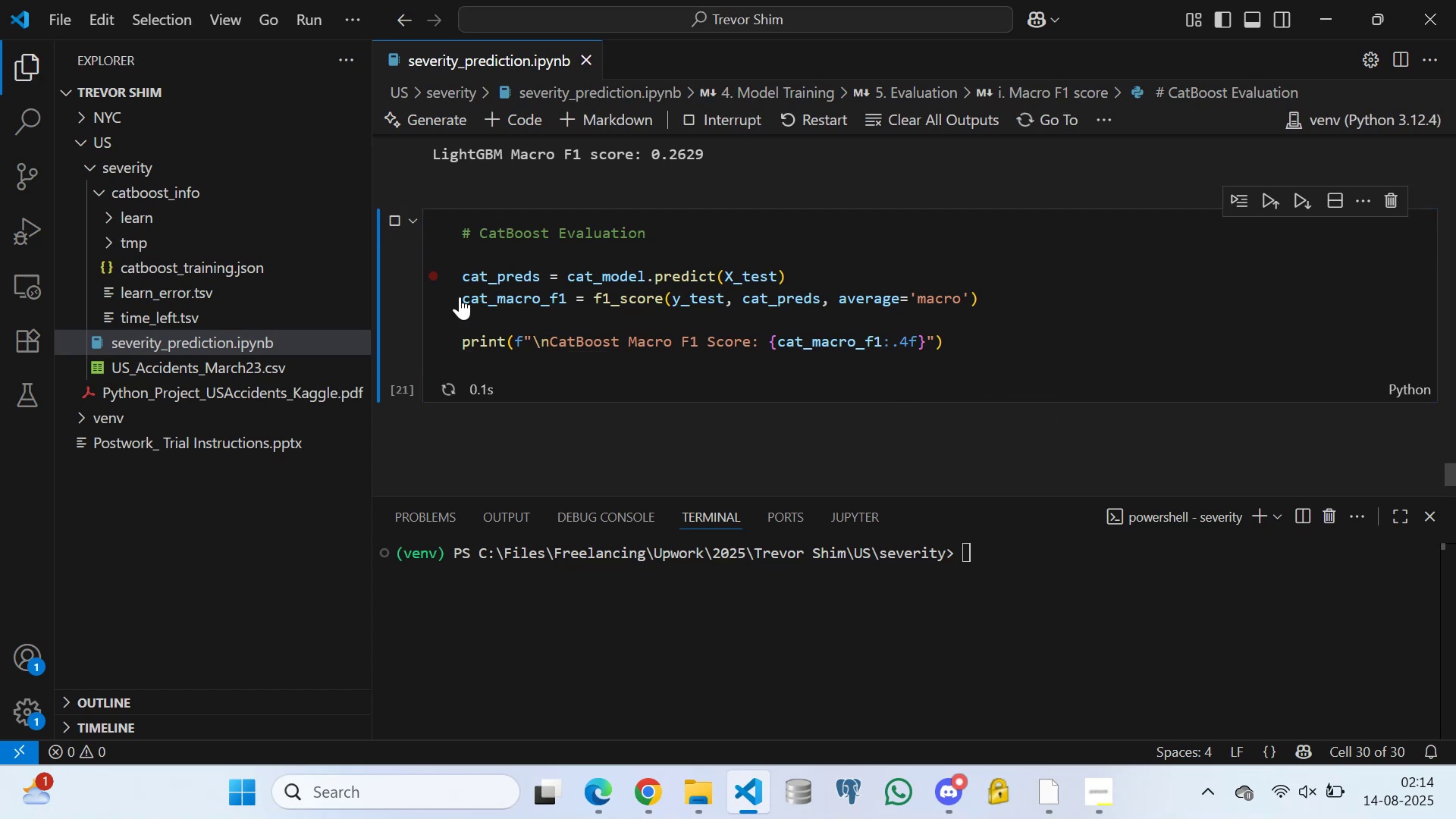 
scroll: coordinate [682, 357], scroll_direction: down, amount: 2.0
 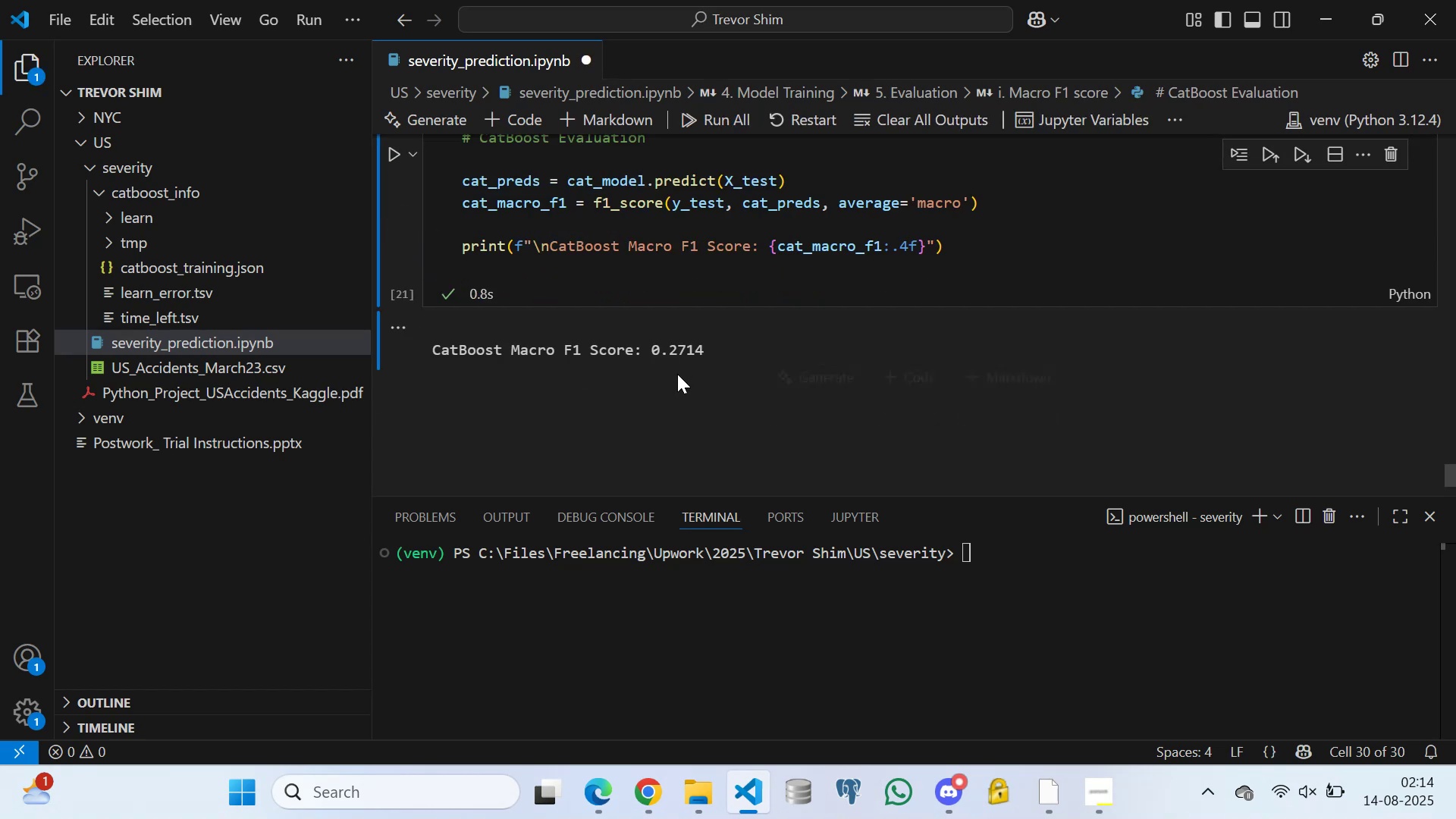 
scroll: coordinate [690, 375], scroll_direction: up, amount: 5.0
 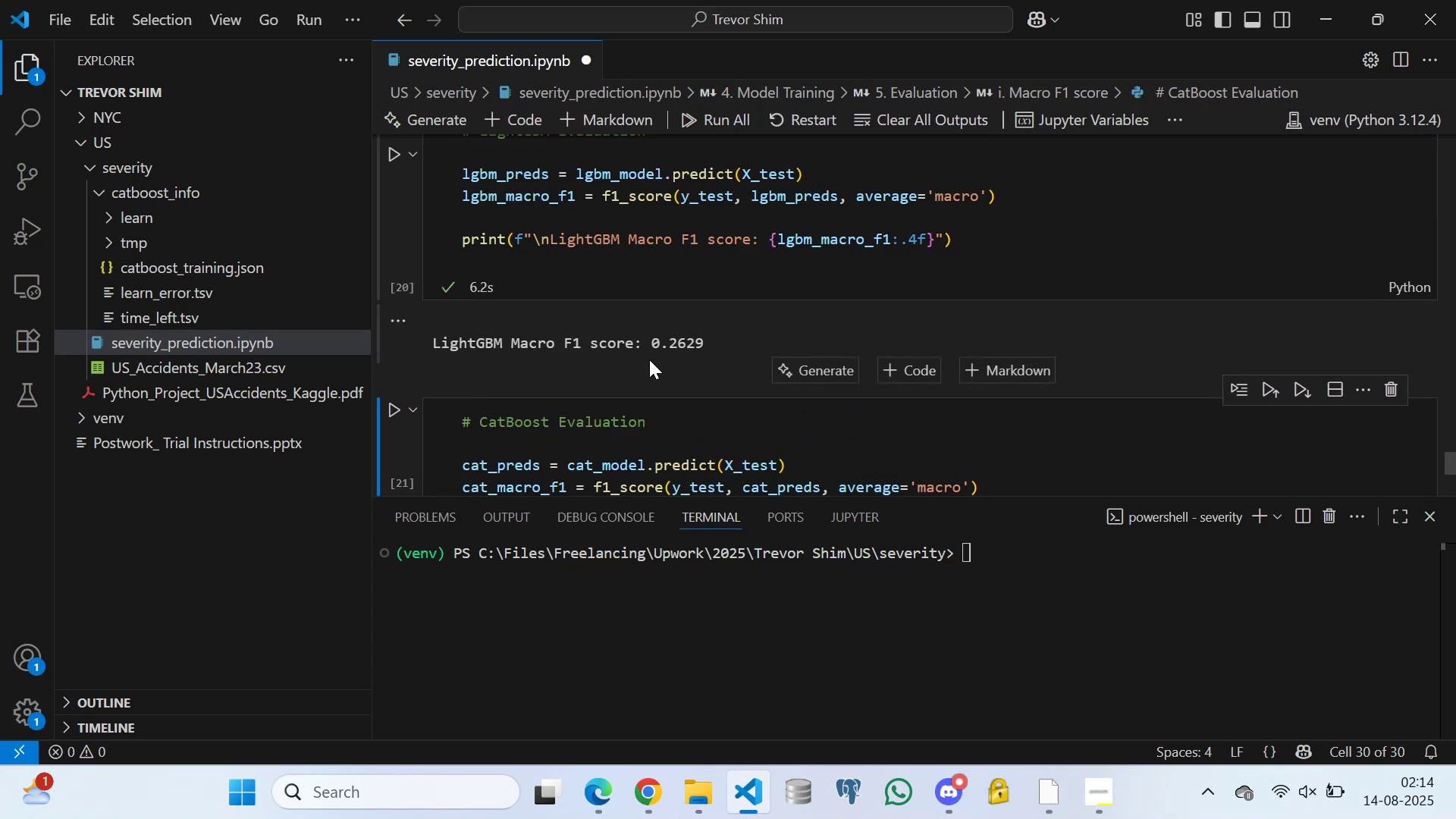 
scroll: coordinate [691, 380], scroll_direction: down, amount: 6.0
 